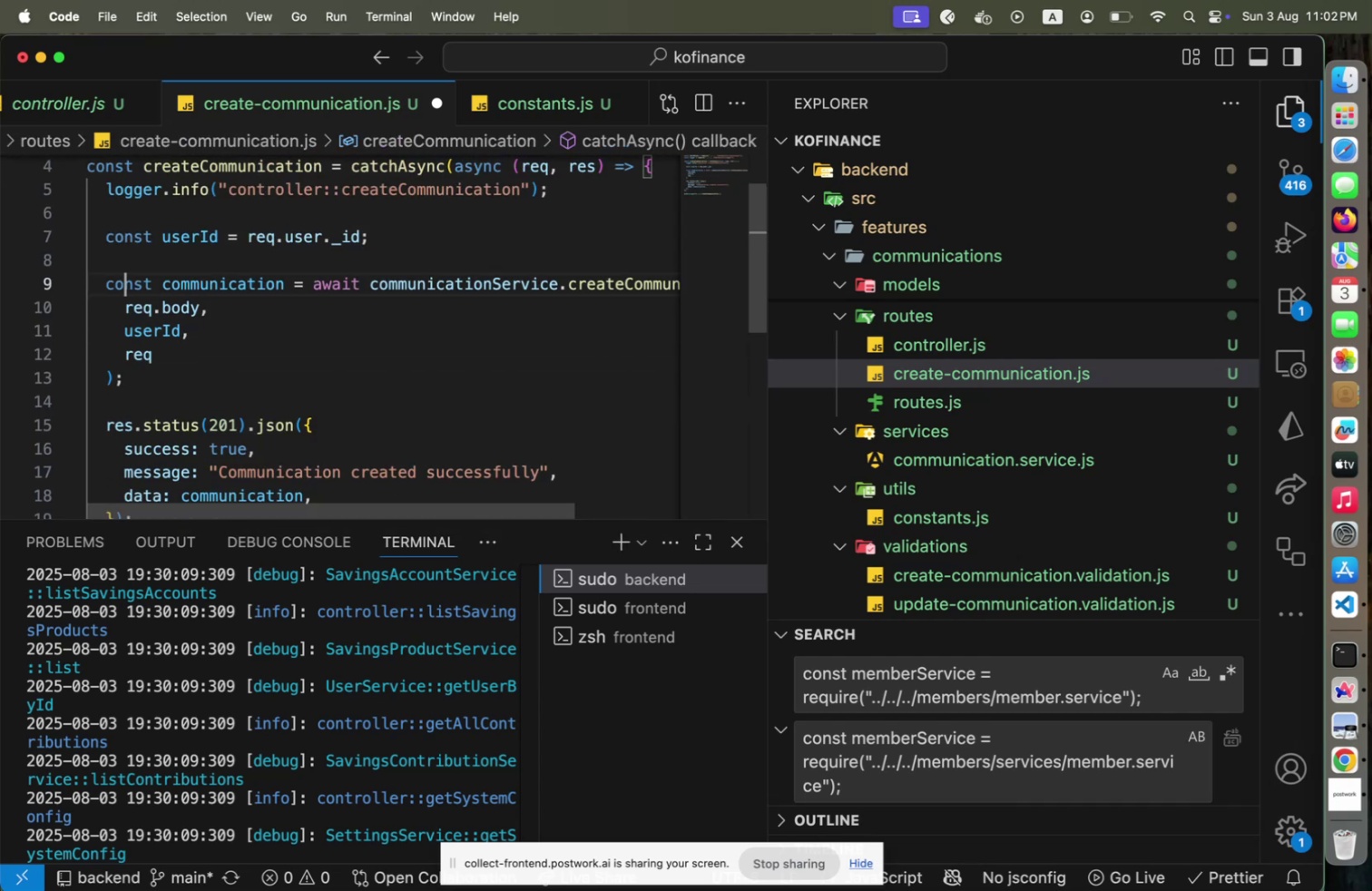 
key(ArrowDown)
 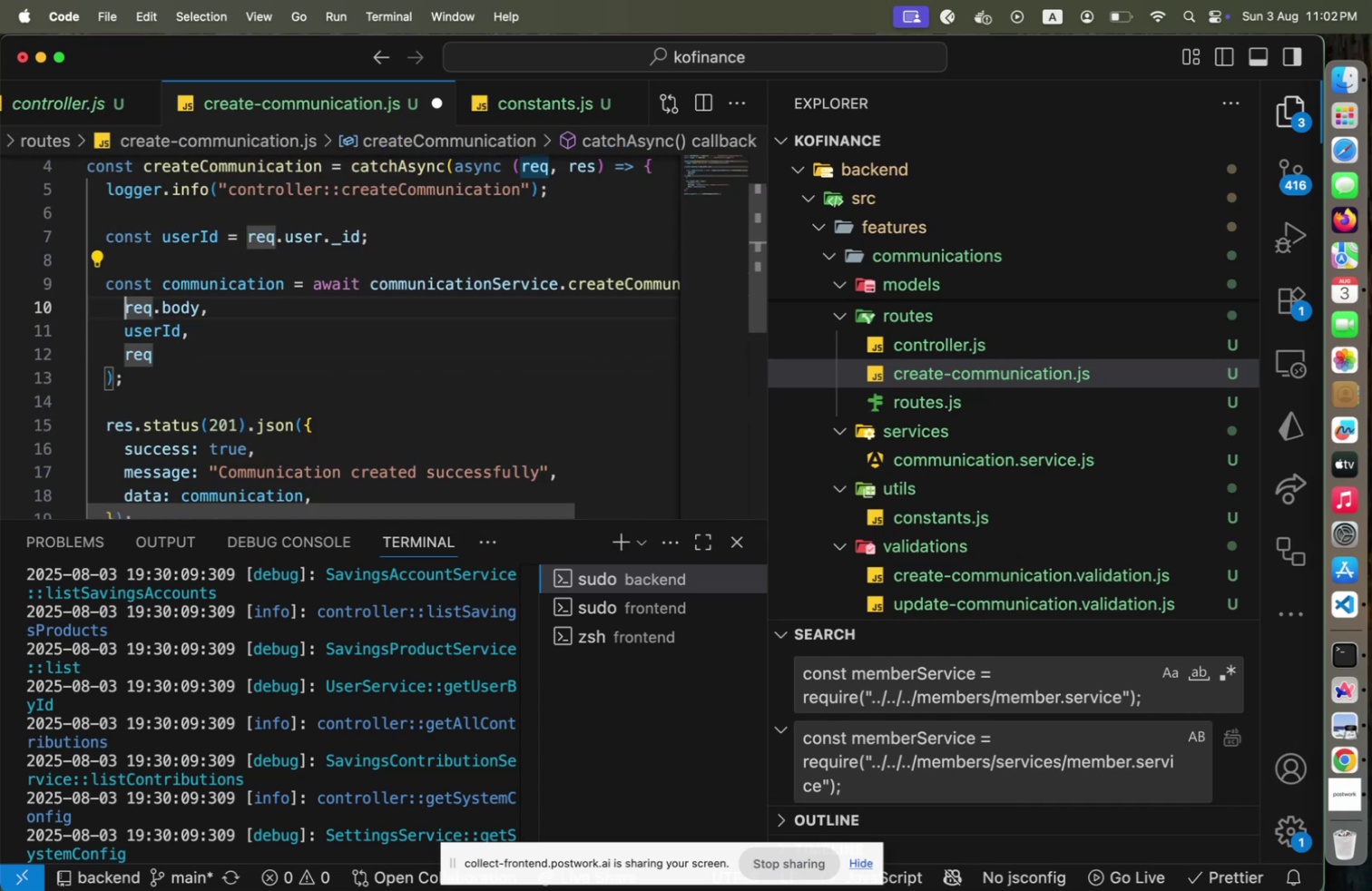 
key(Shift+End)
 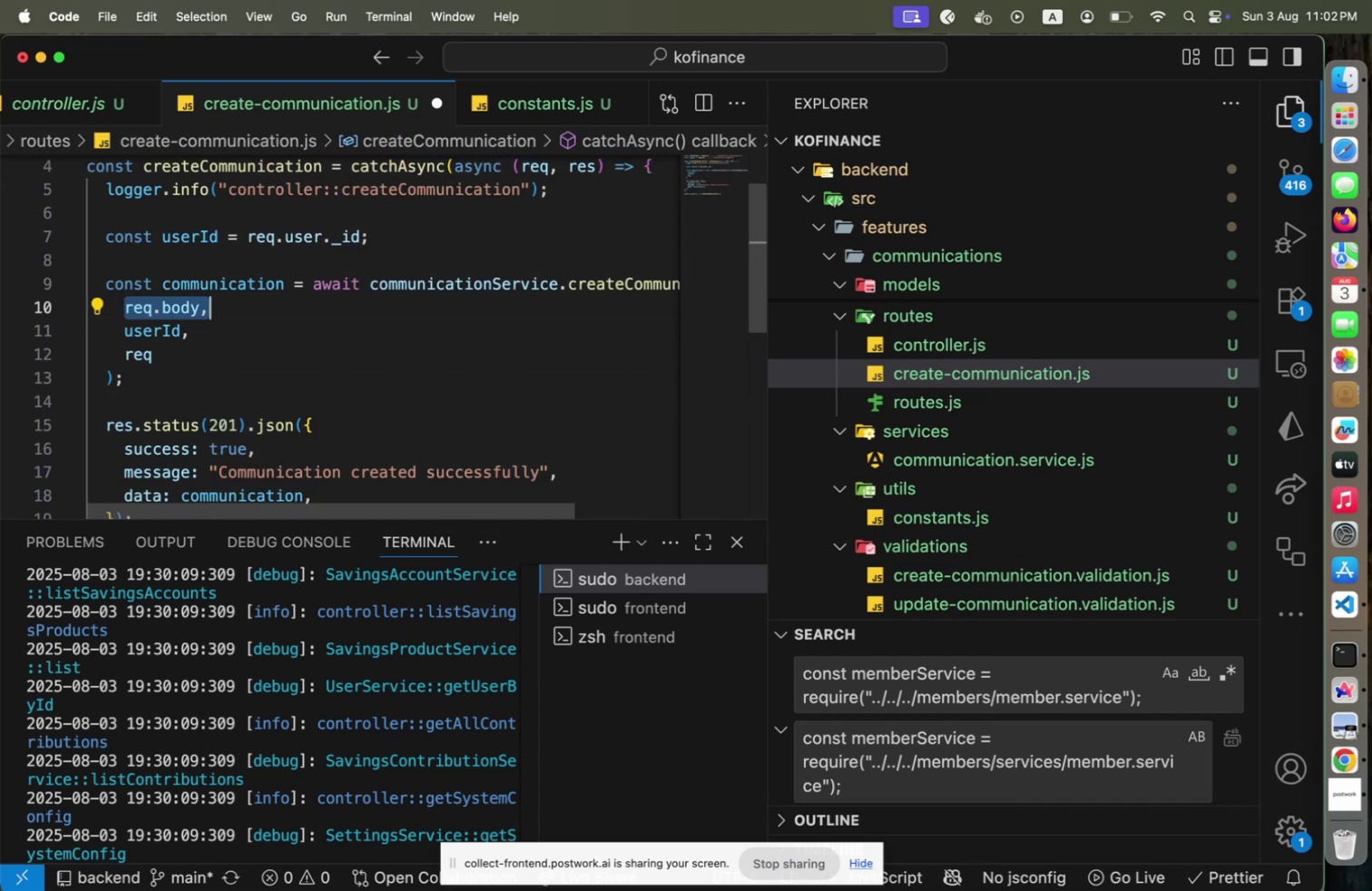 
key(ArrowDown)
 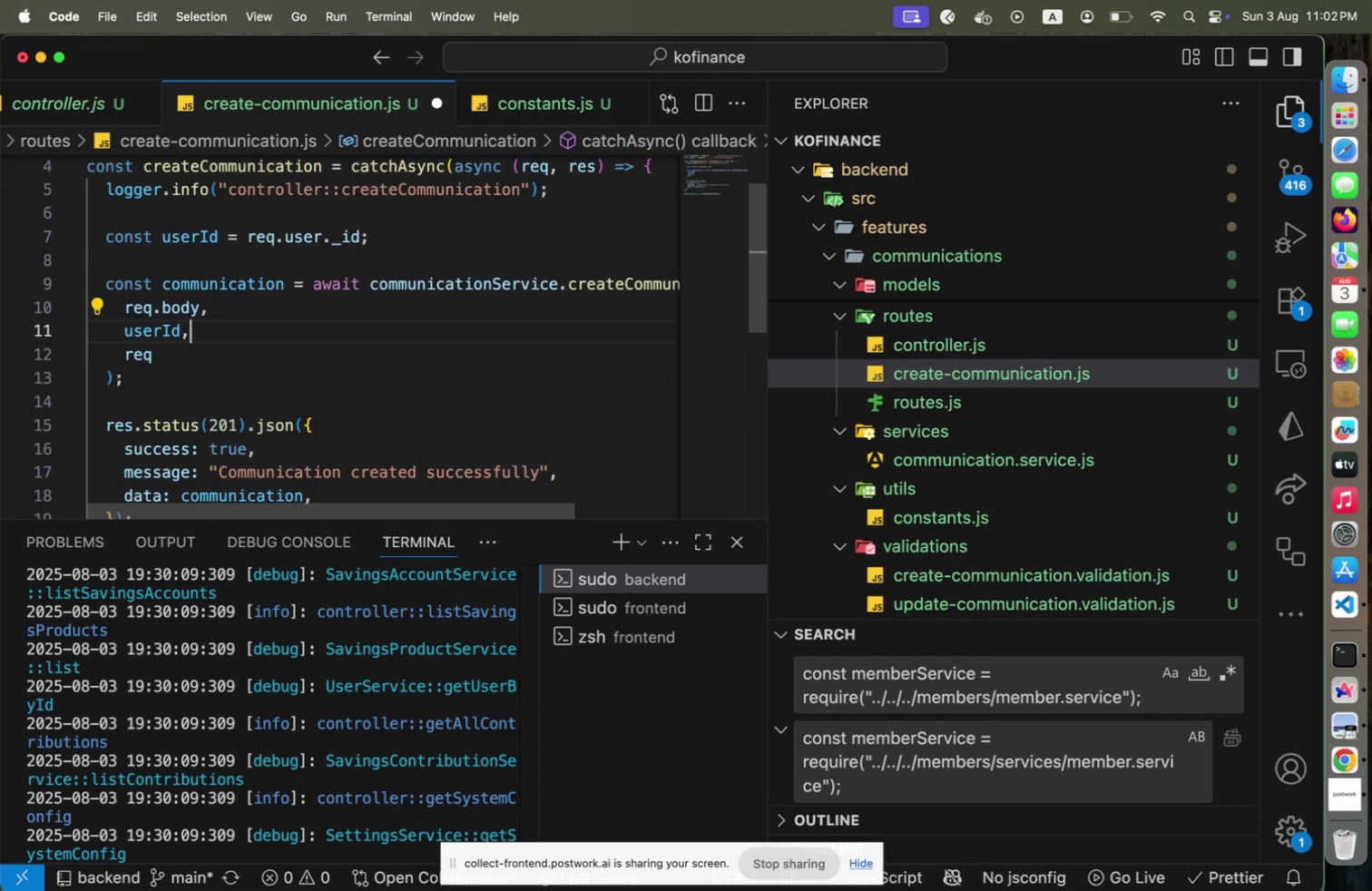 
key(ArrowDown)
 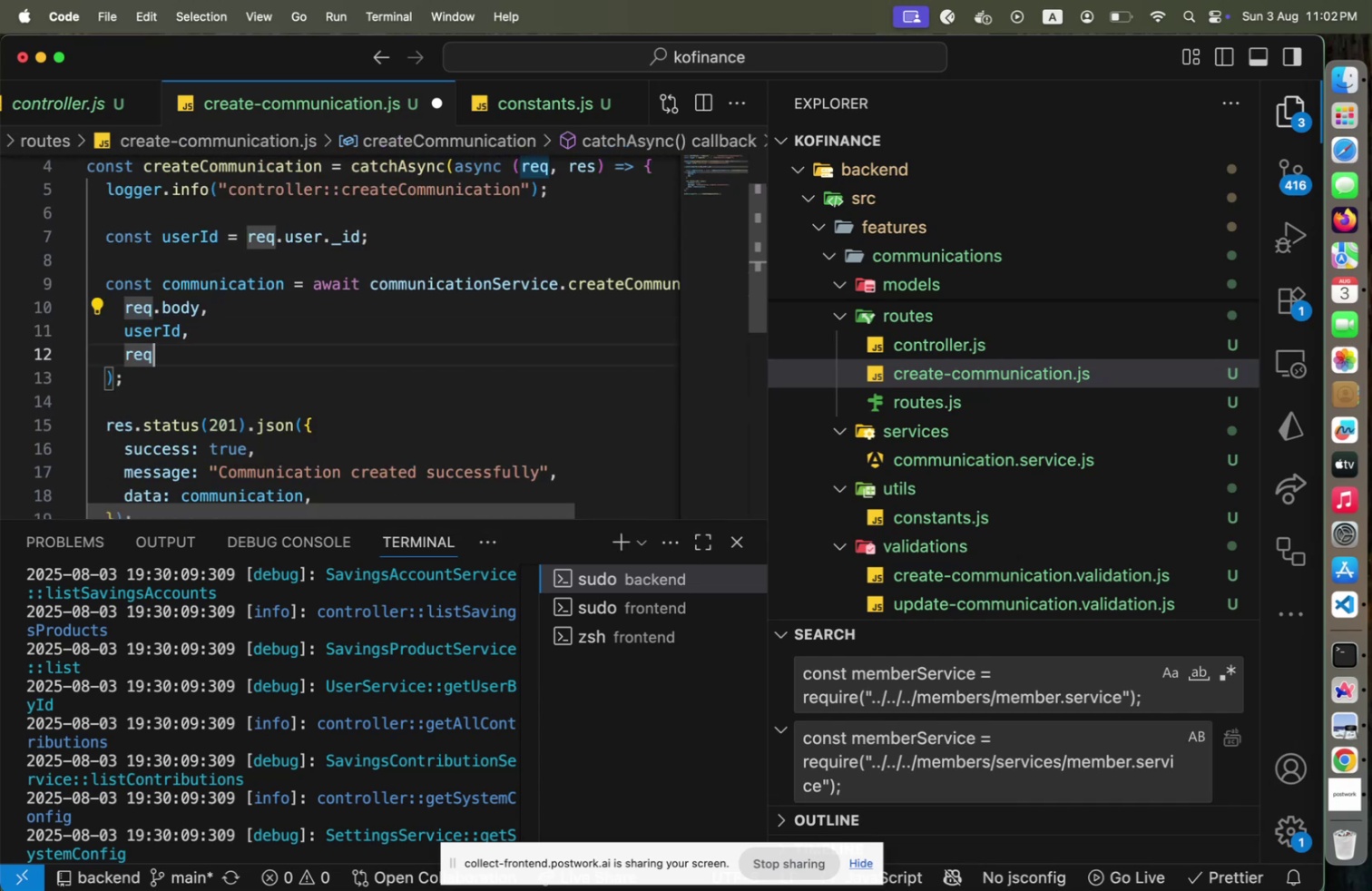 
type([Home]{ipAddress, )
 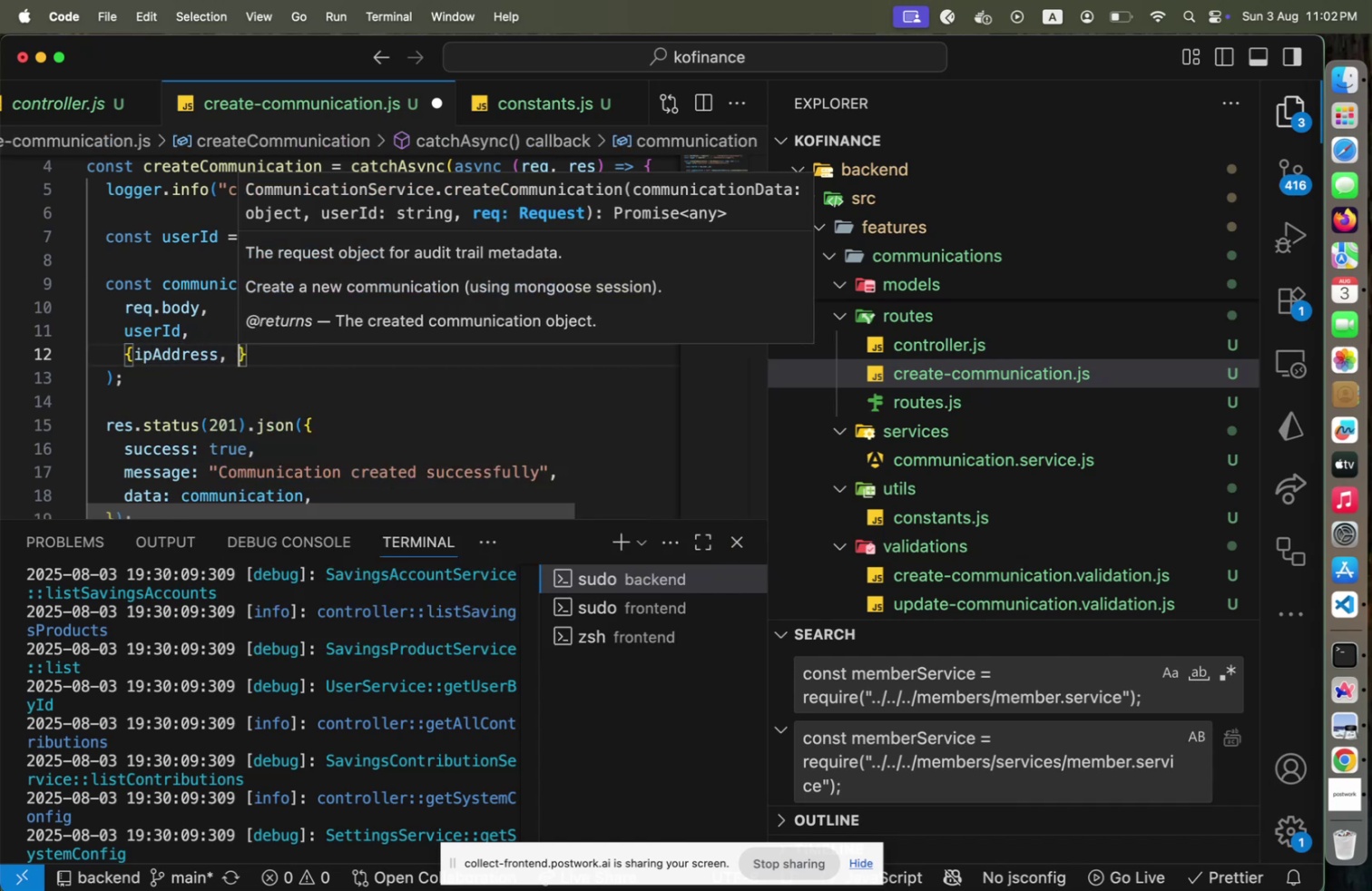 
type(userAgent)
 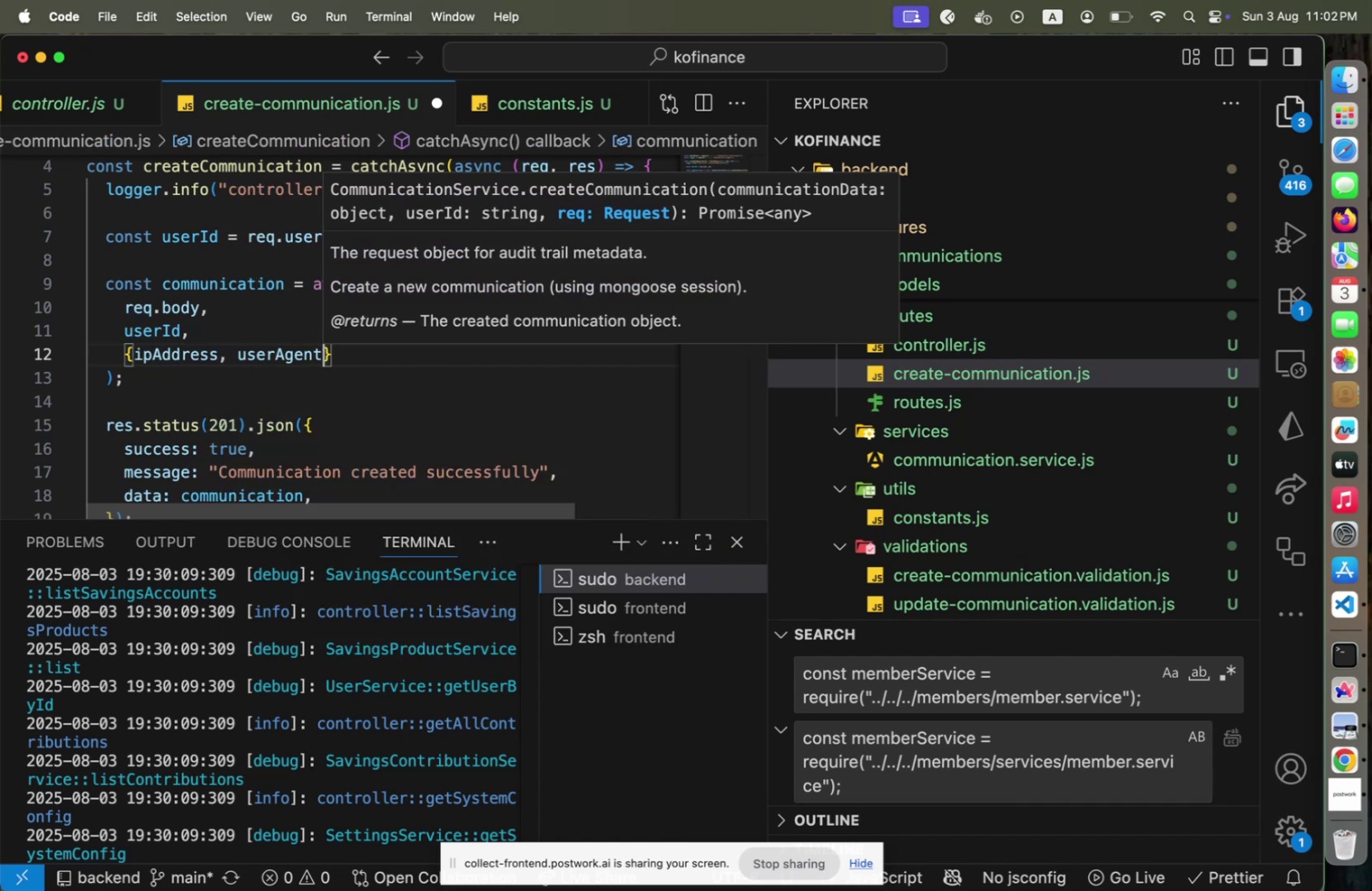 
key(ArrowRight)
 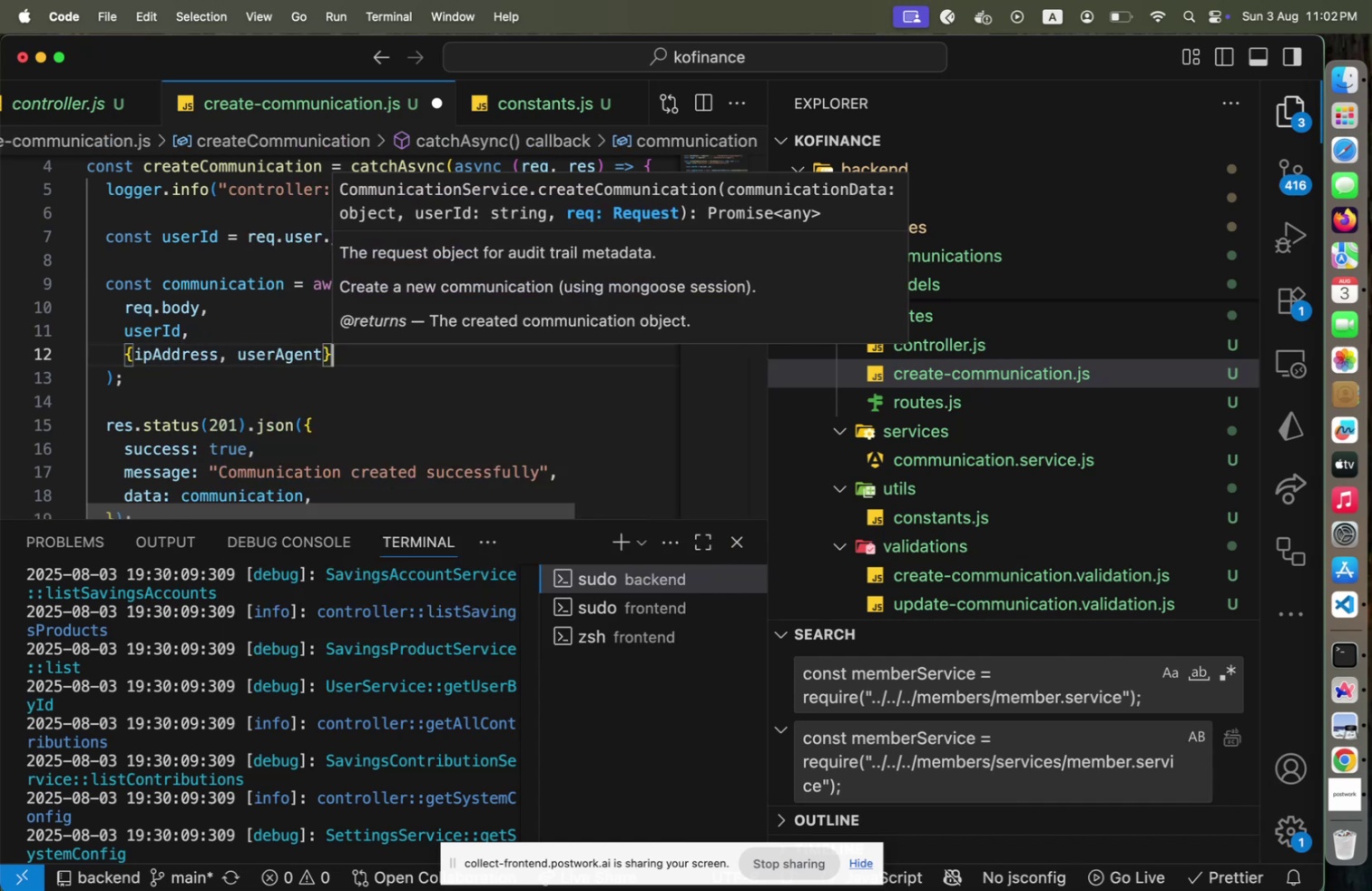 
key(Escape)
 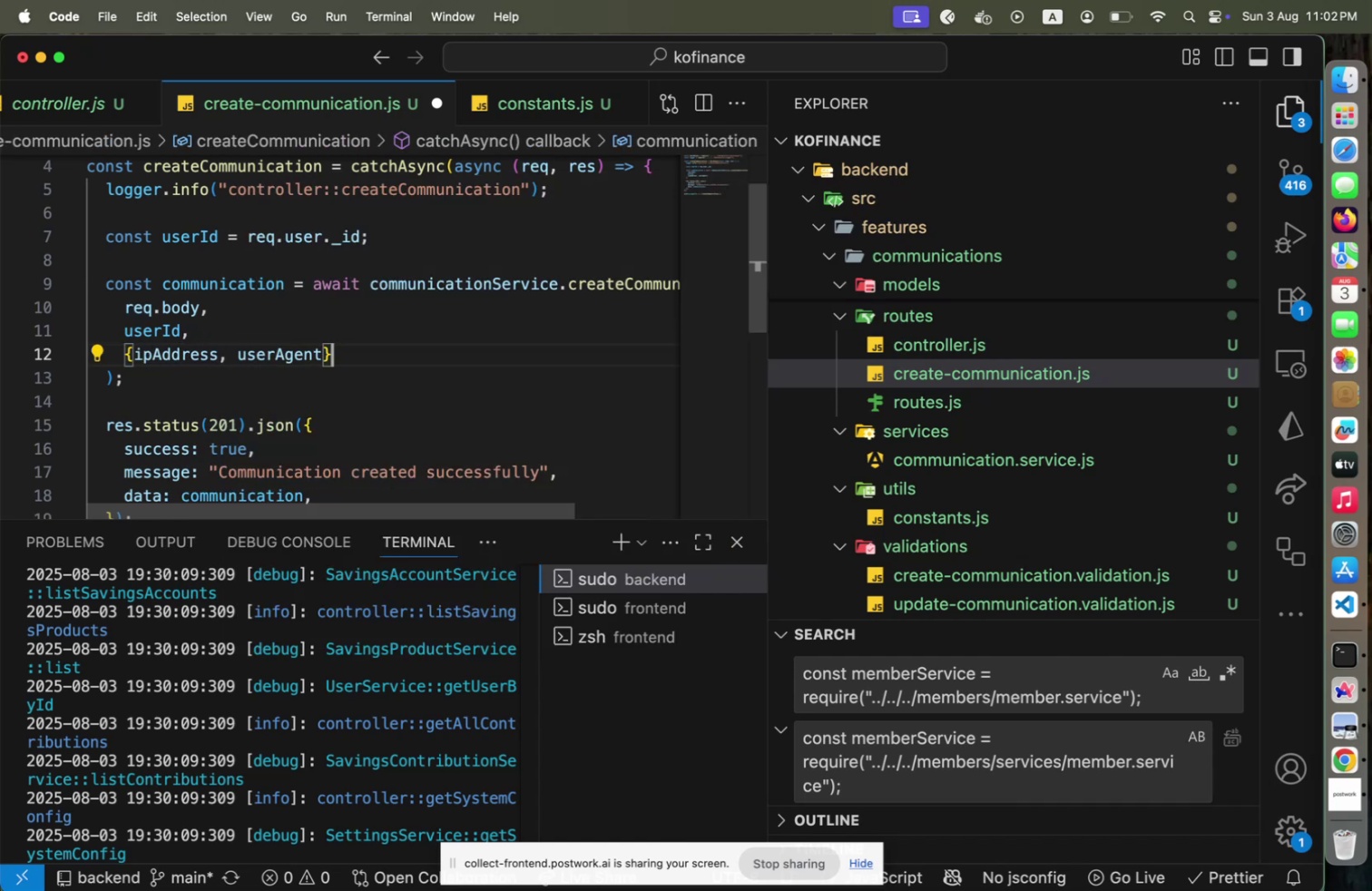 
key(ArrowUp)
 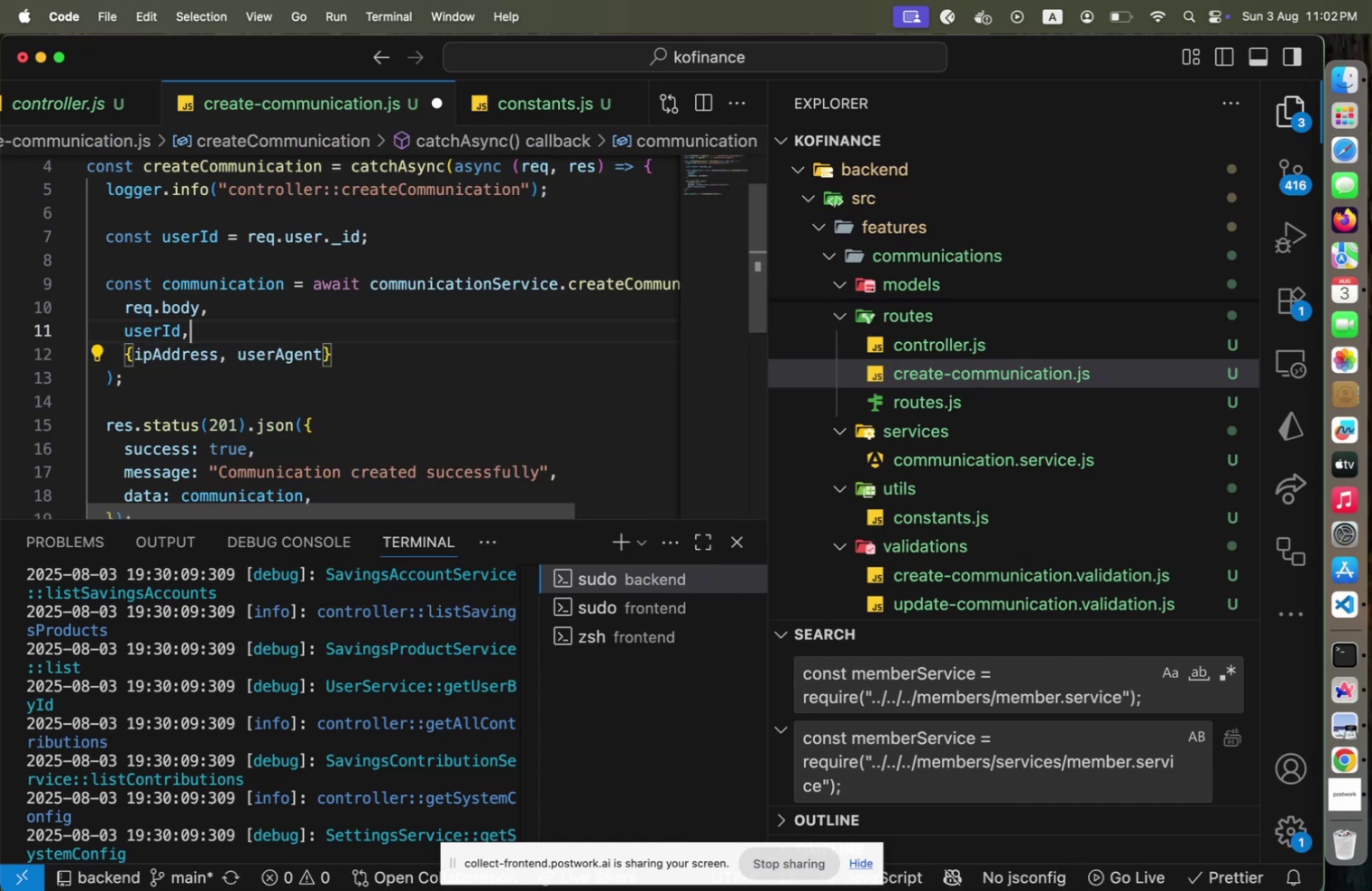 
key(ArrowUp)
 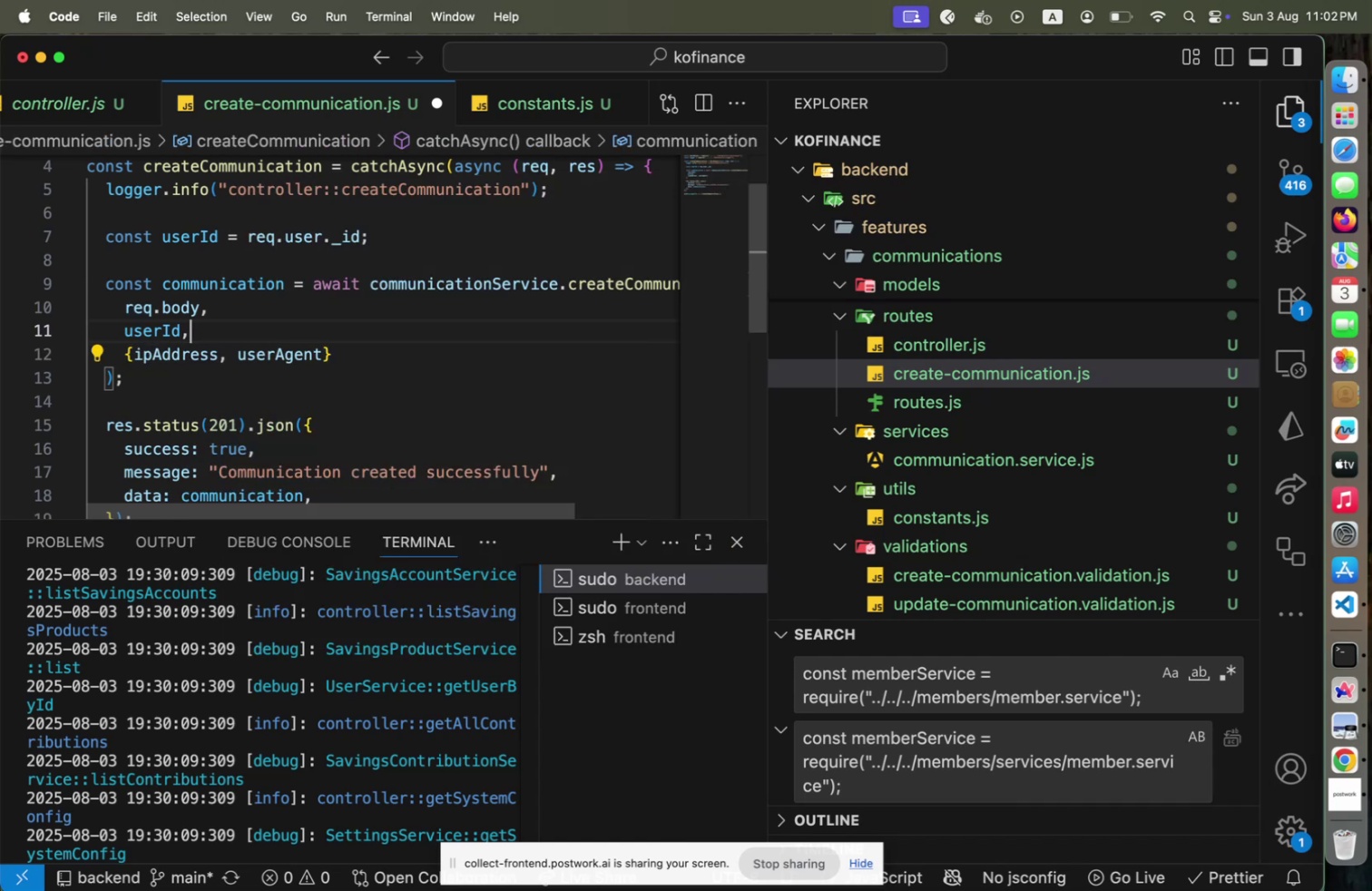 
key(ArrowUp)
 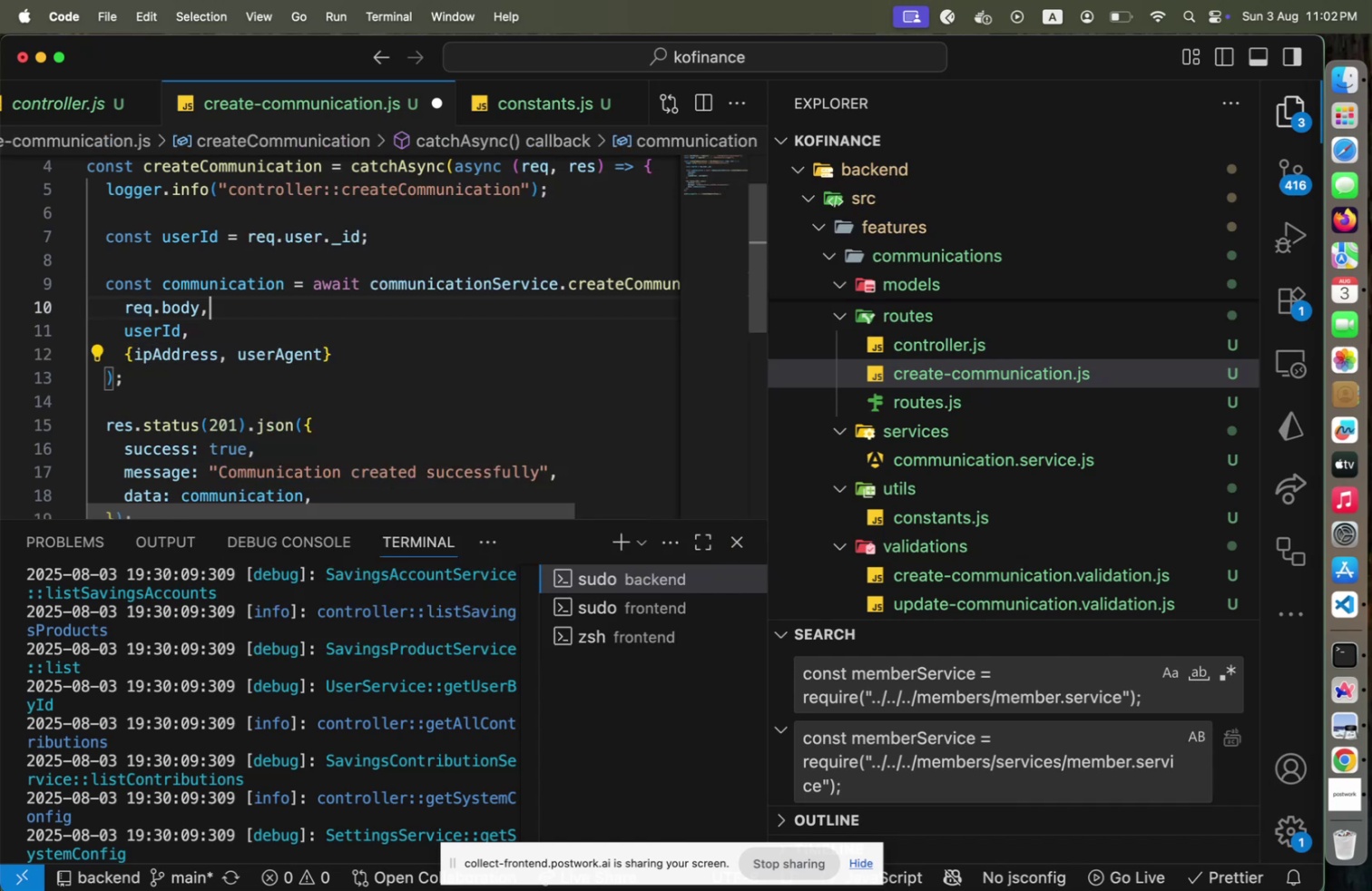 
key(ArrowUp)
 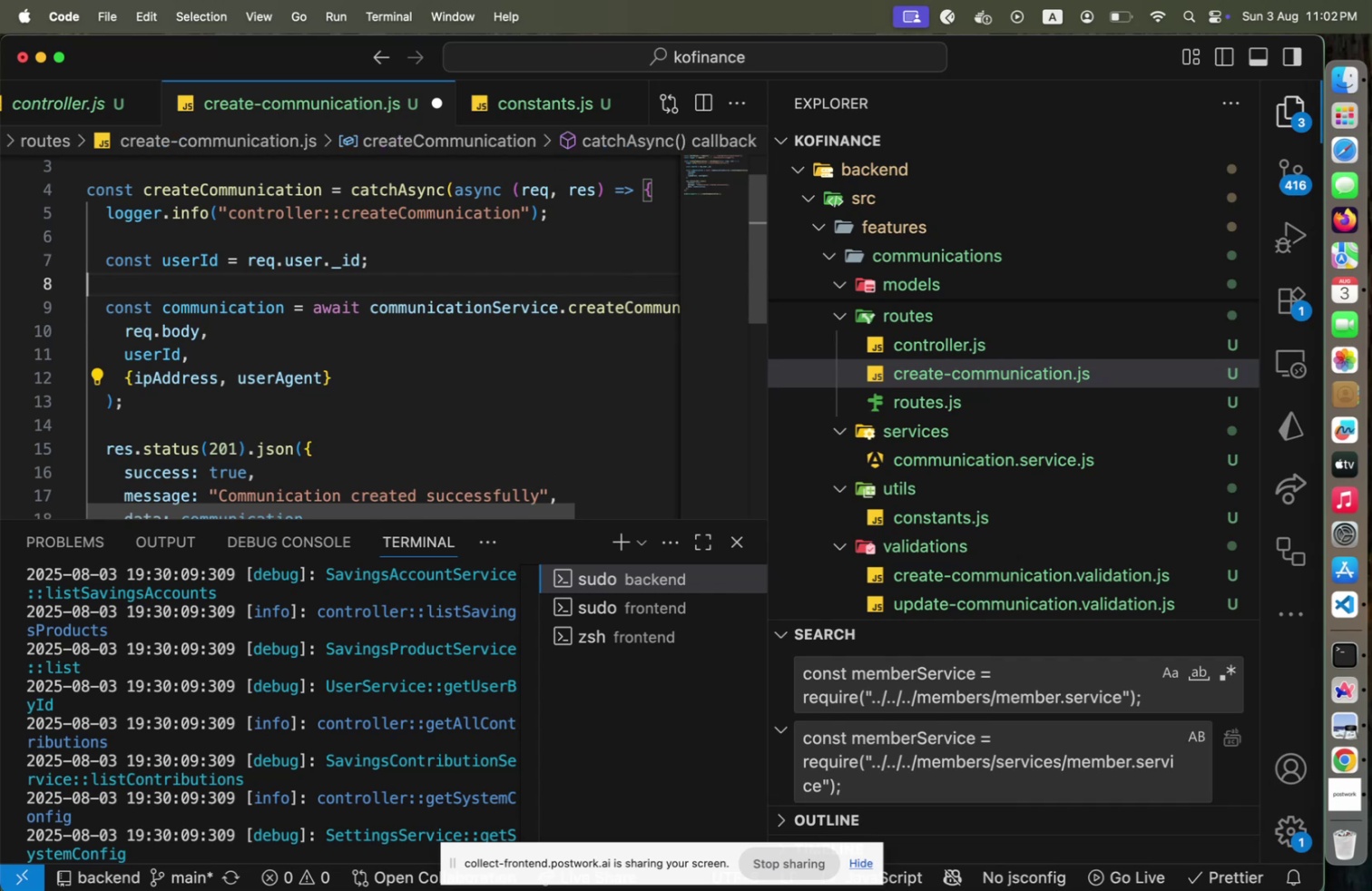 
key(Tab)
 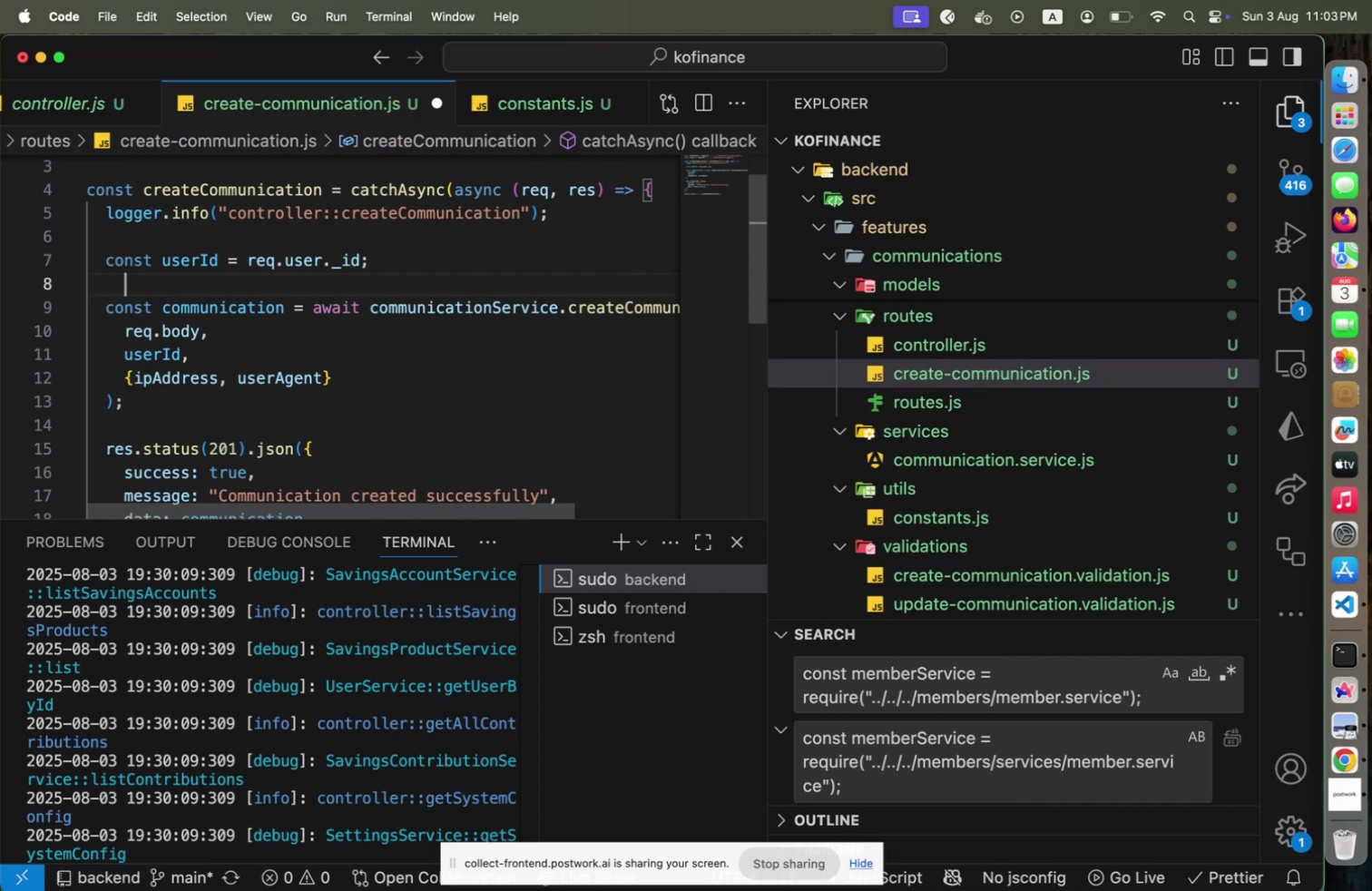 
key(ArrowLeft)
 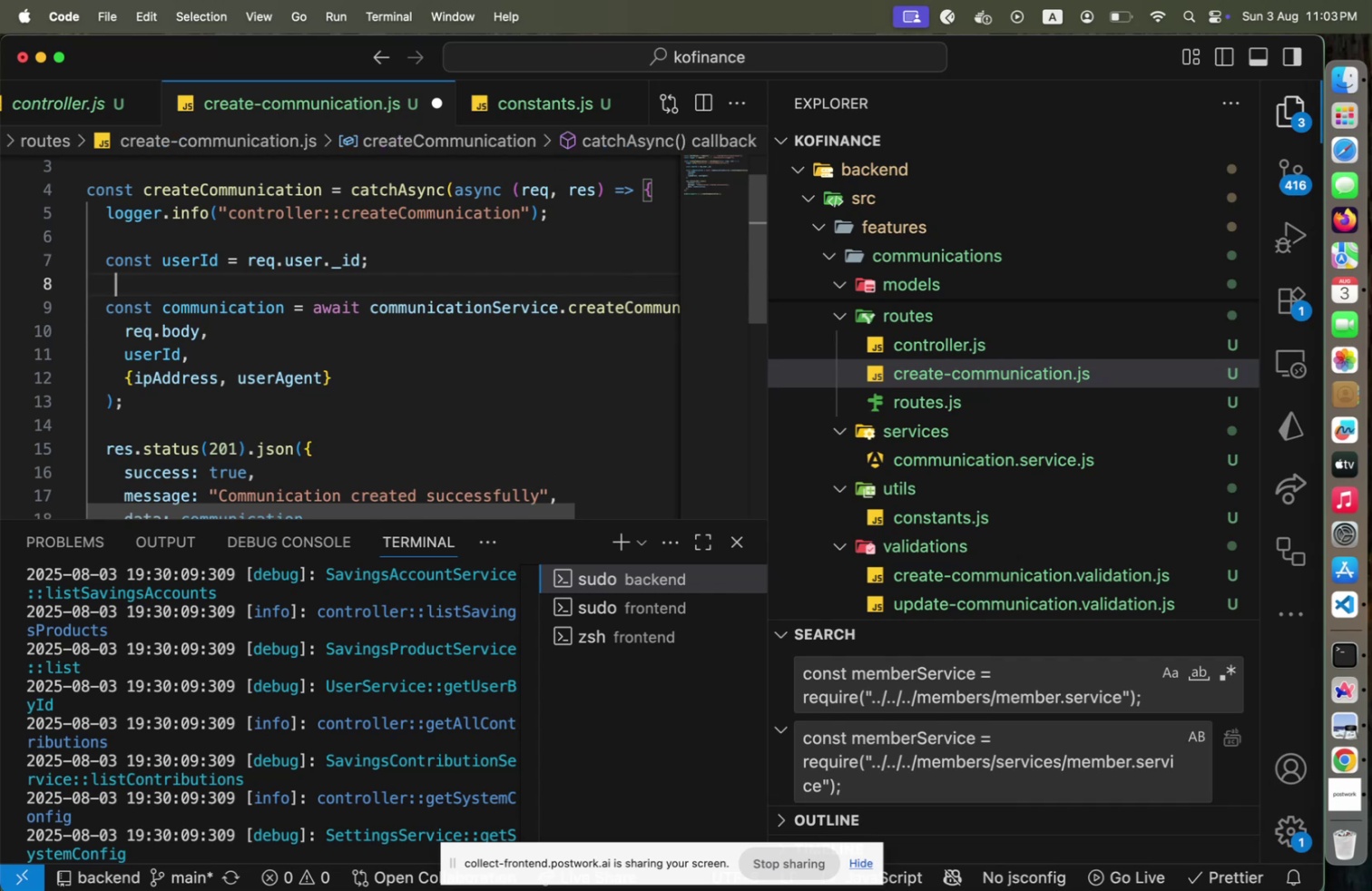 
key(ArrowLeft)
 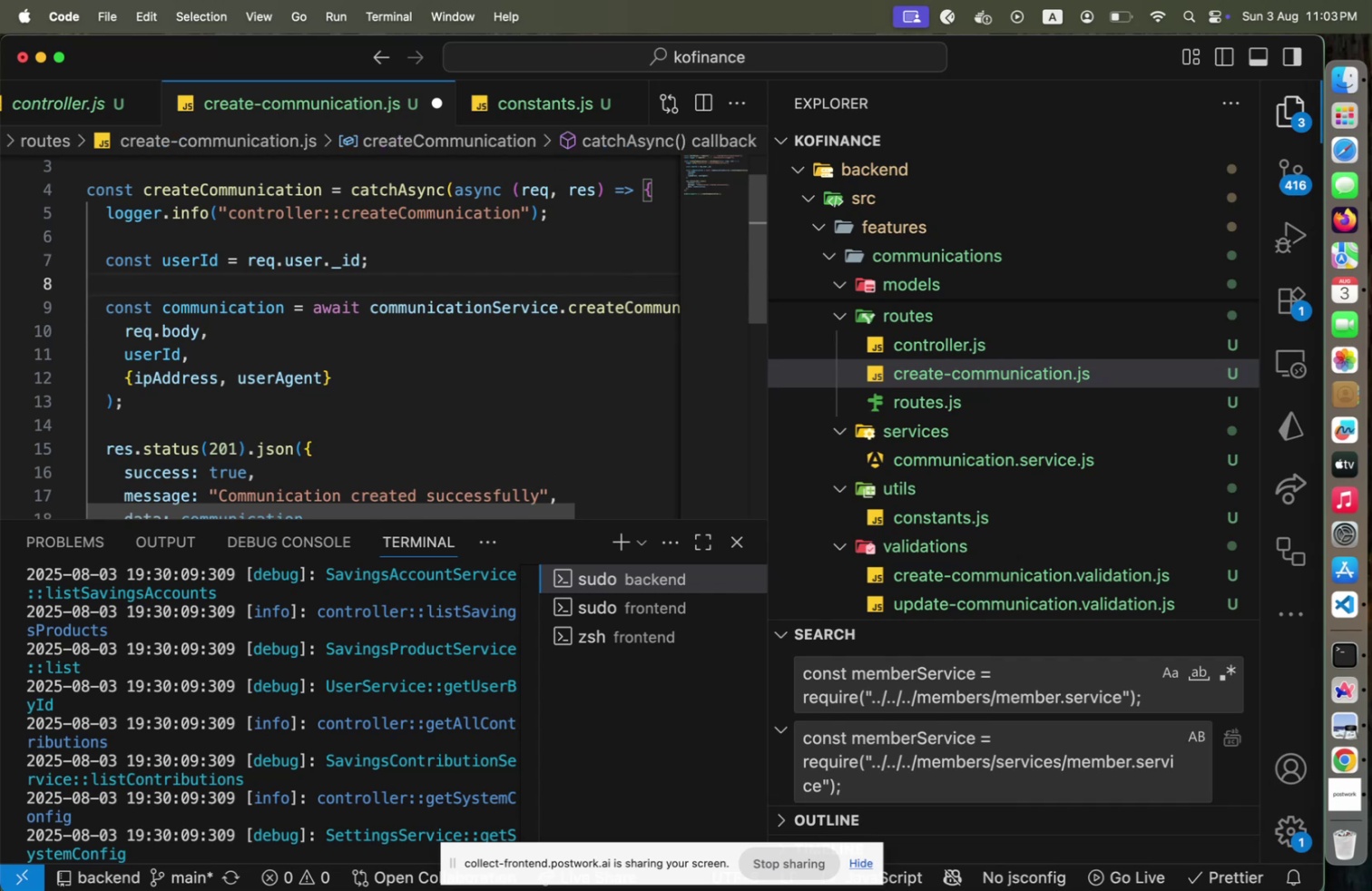 
type(const ipAddress )
key(Backspace)
type( = req.ip;)
 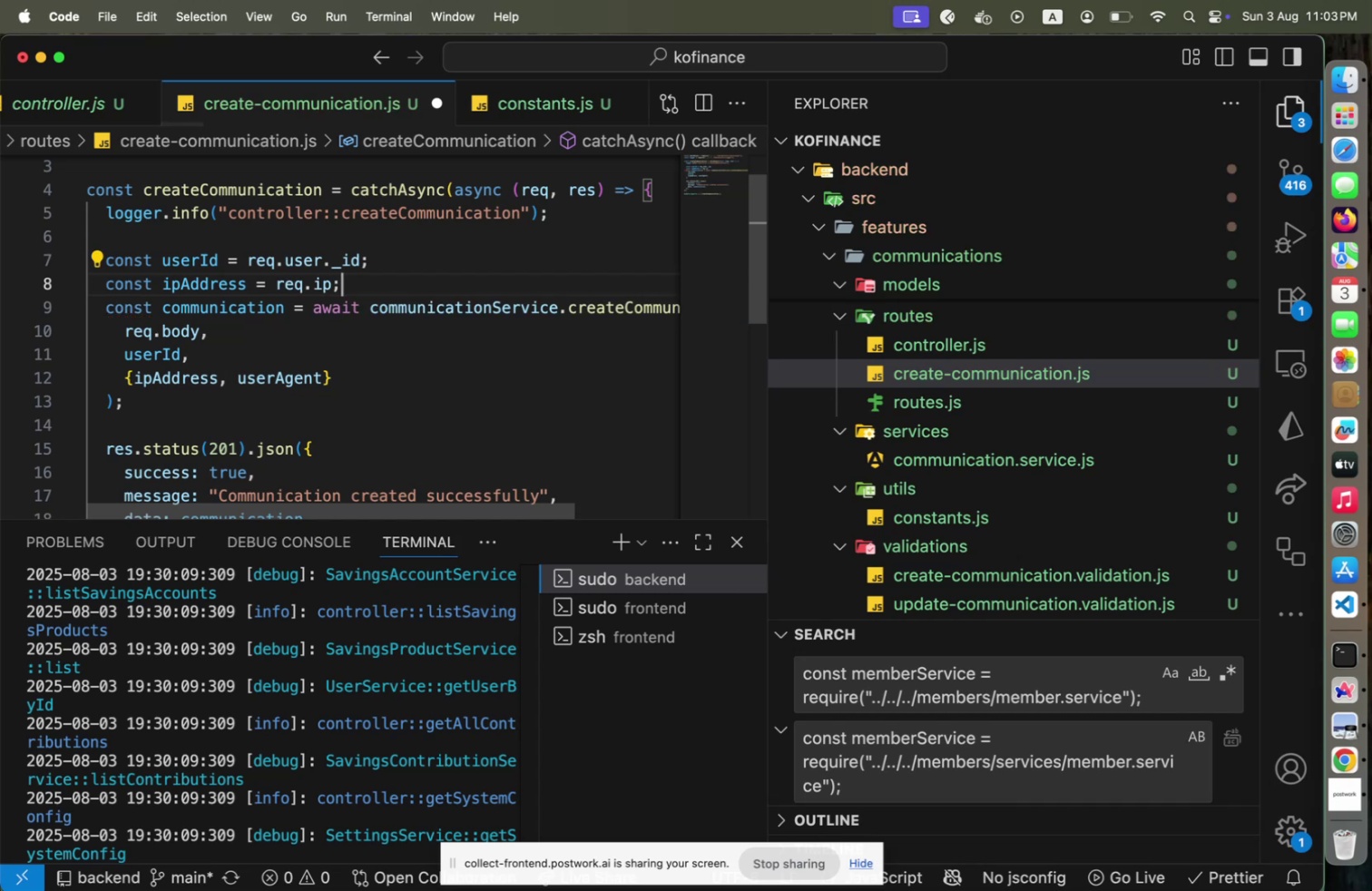 
 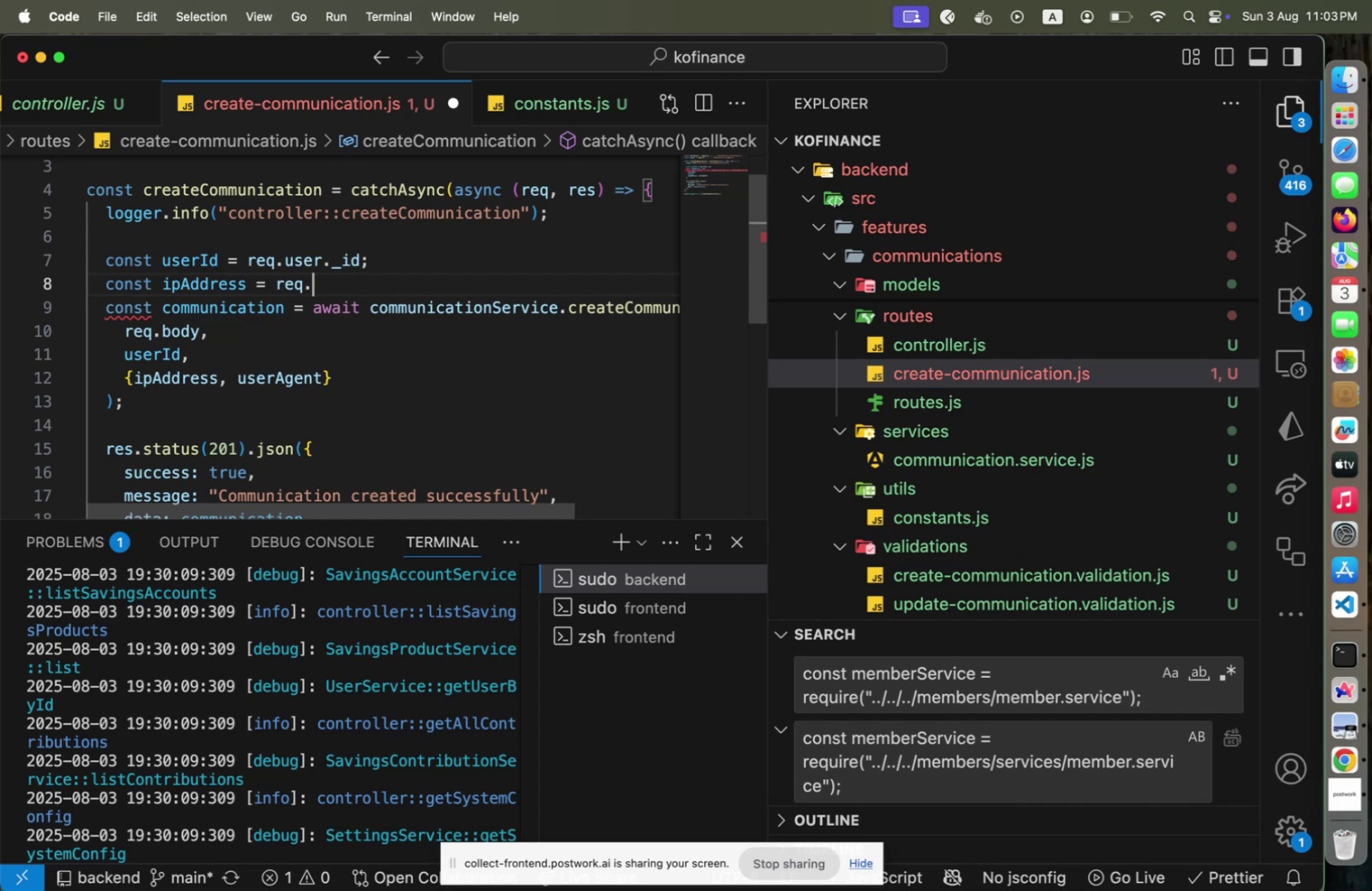 
key(Enter)
 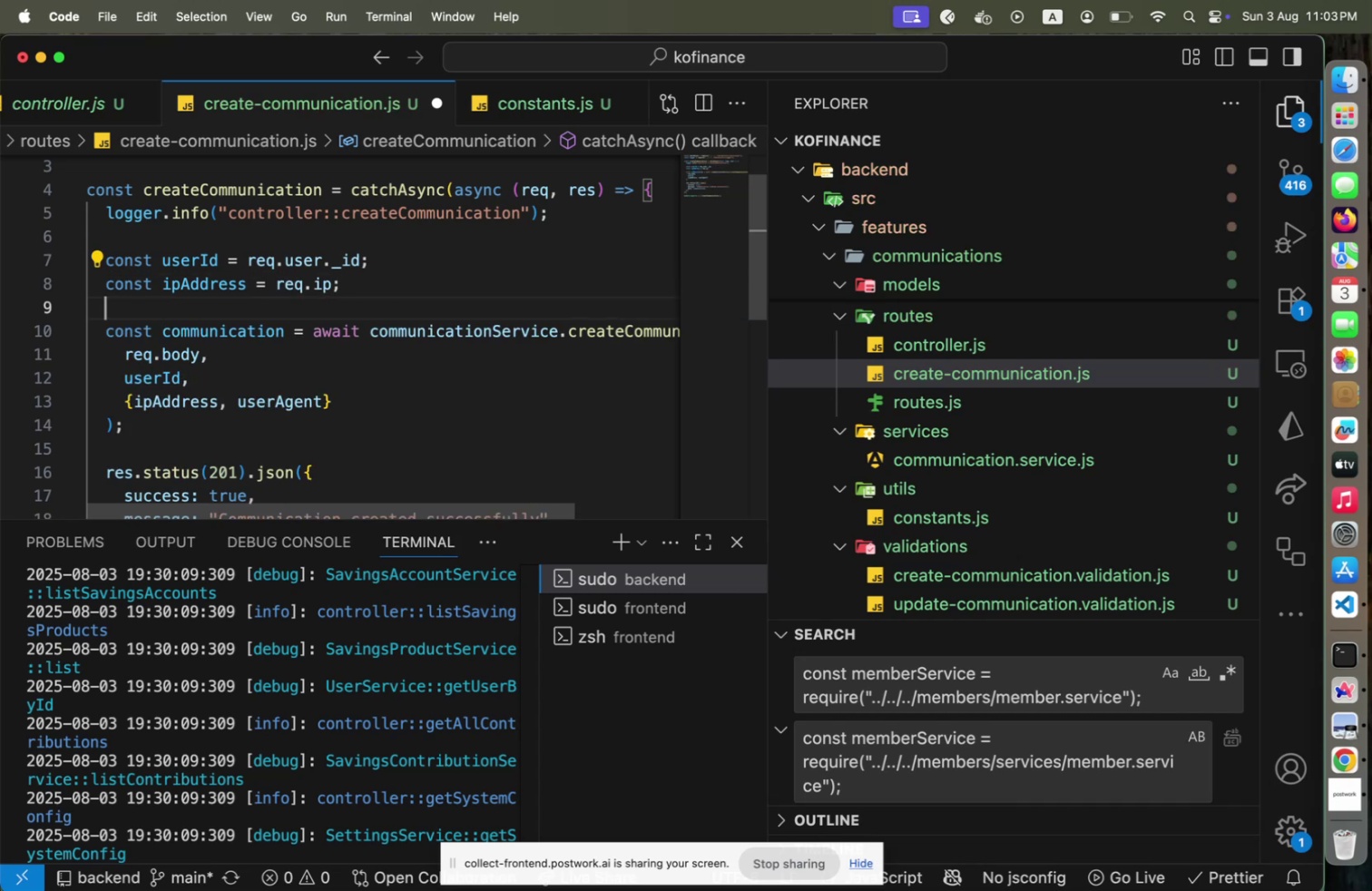 
type(const )
 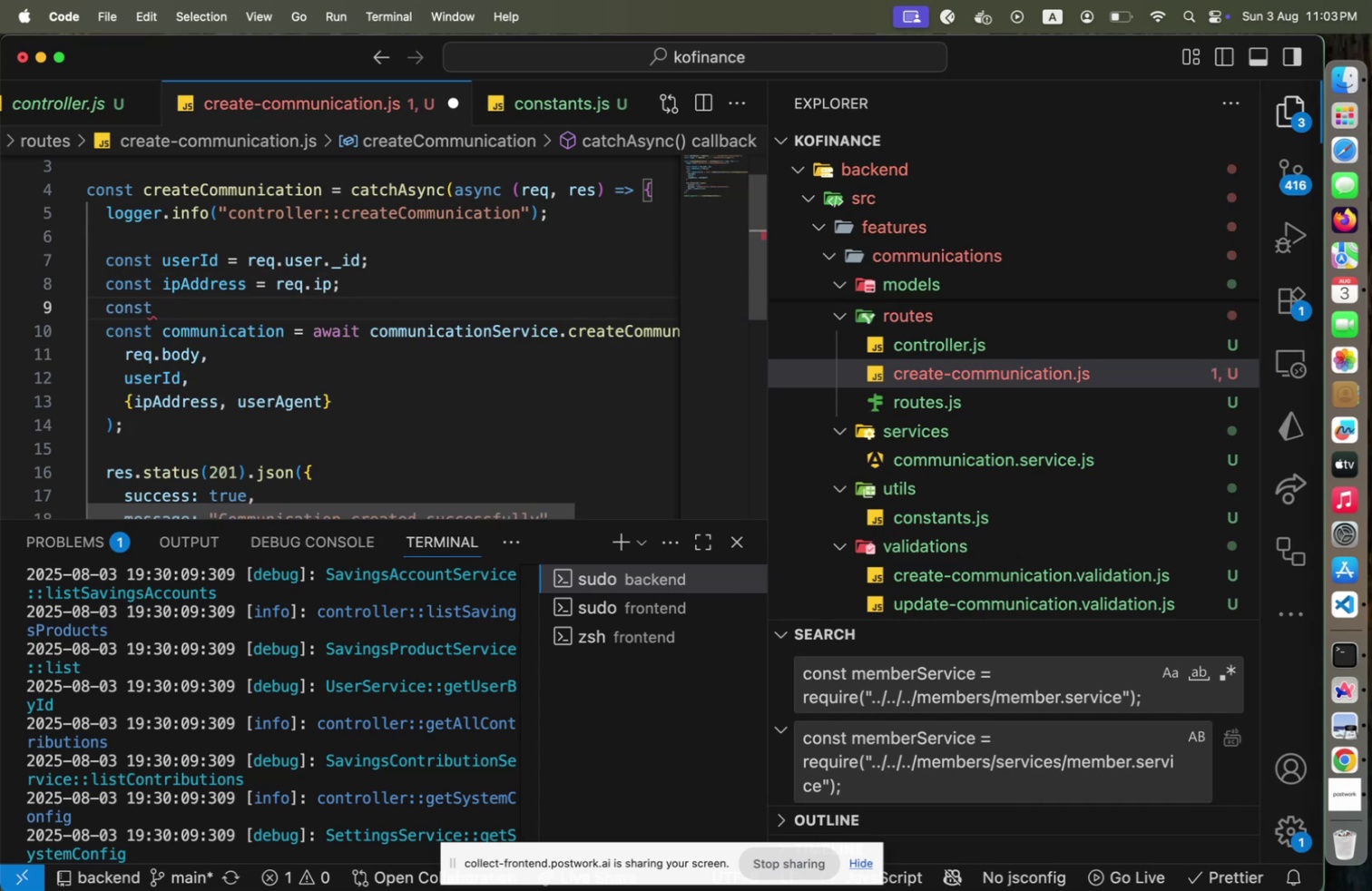 
wait(5.39)
 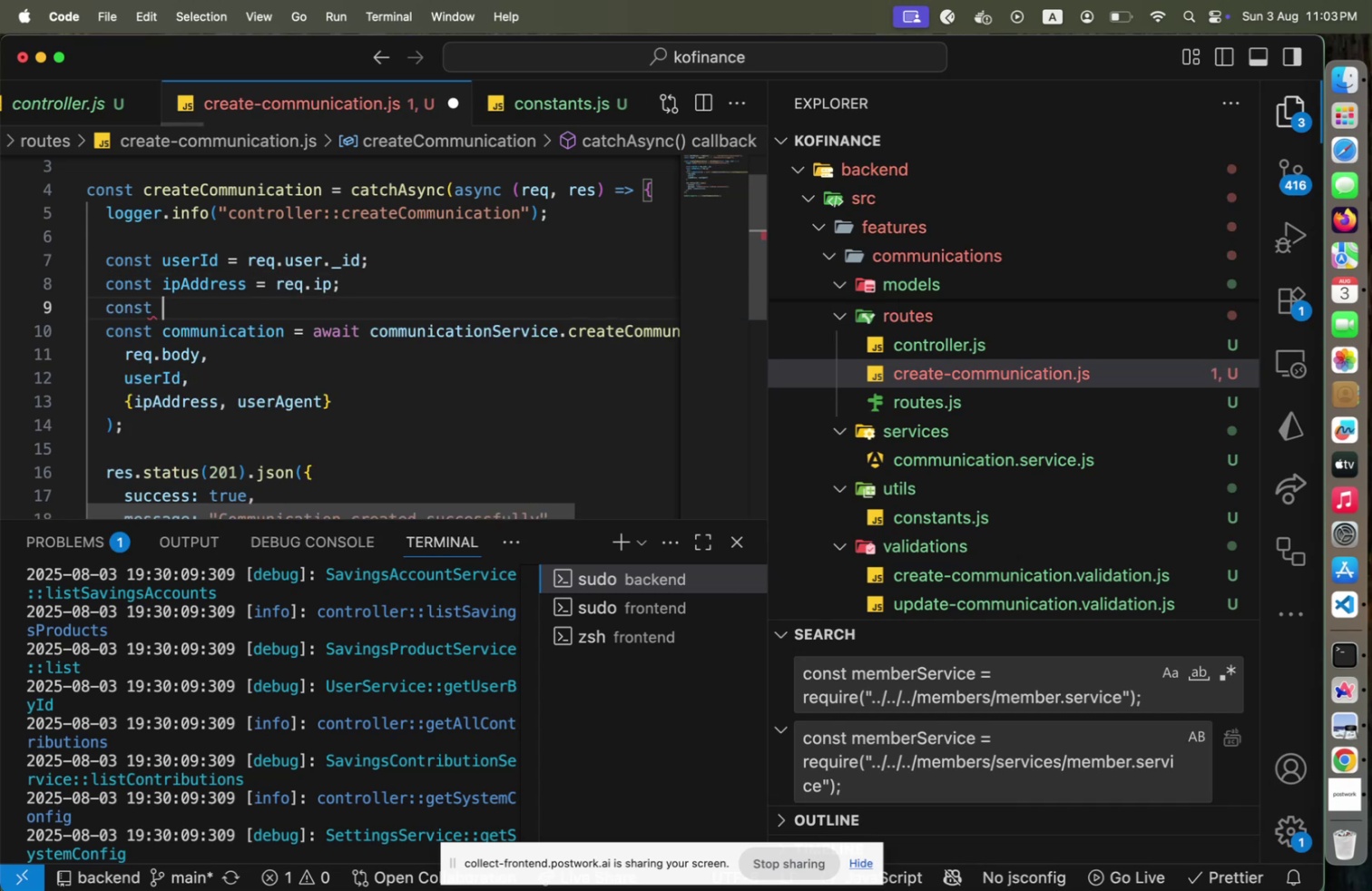 
type(userAgent = req.get('User-Agfent)
 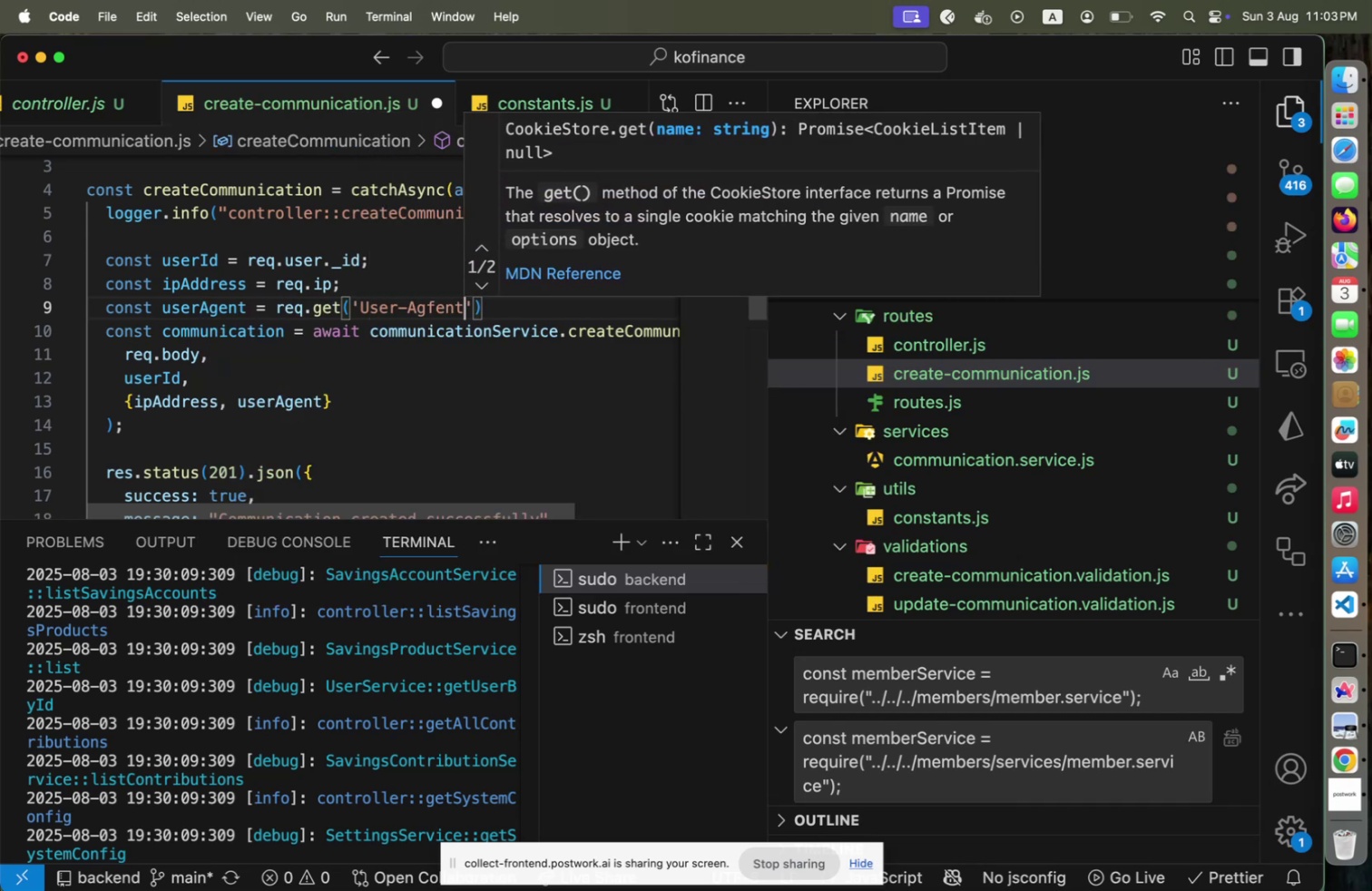 
key(ArrowLeft)
 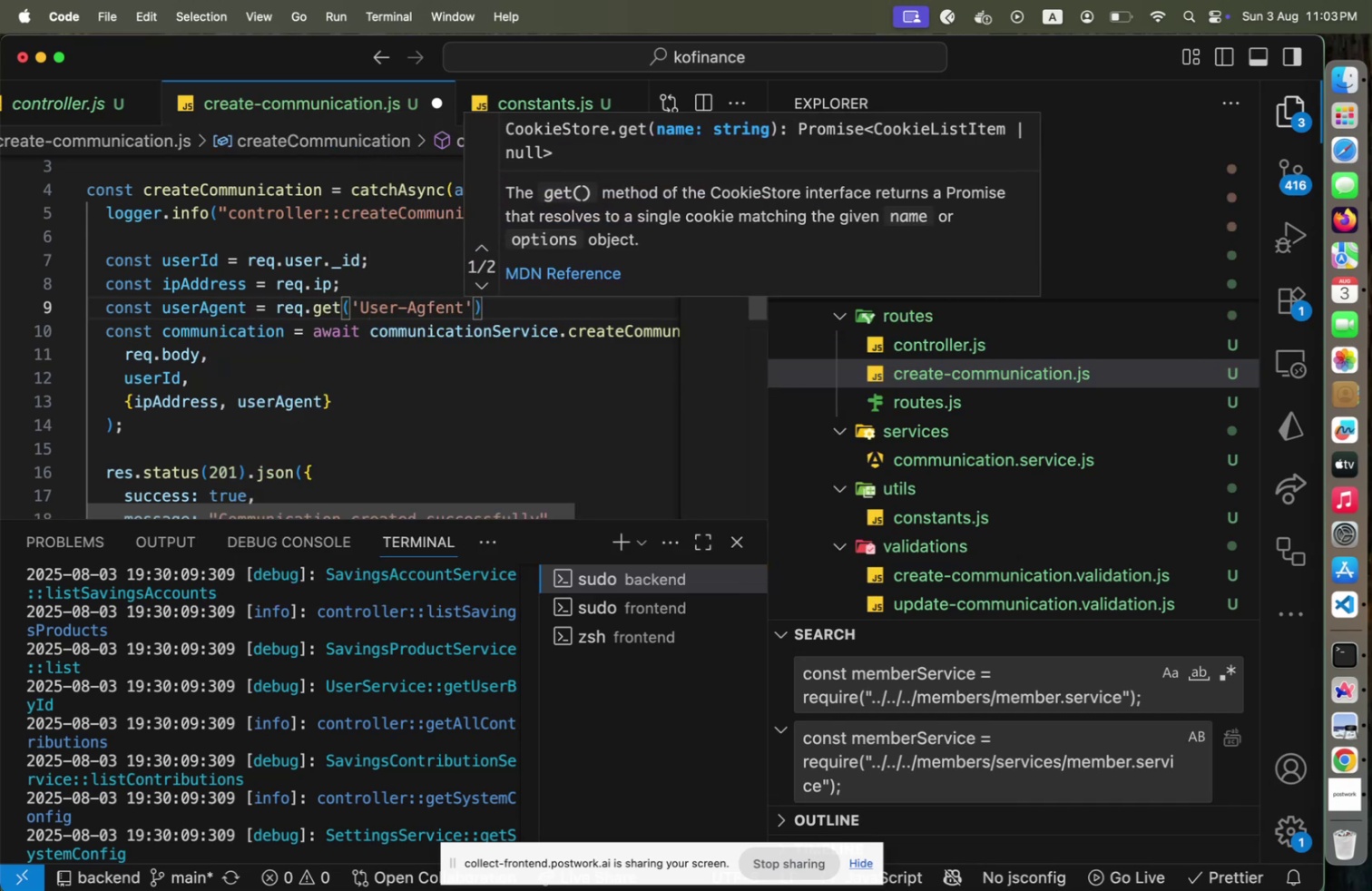 
key(ArrowLeft)
 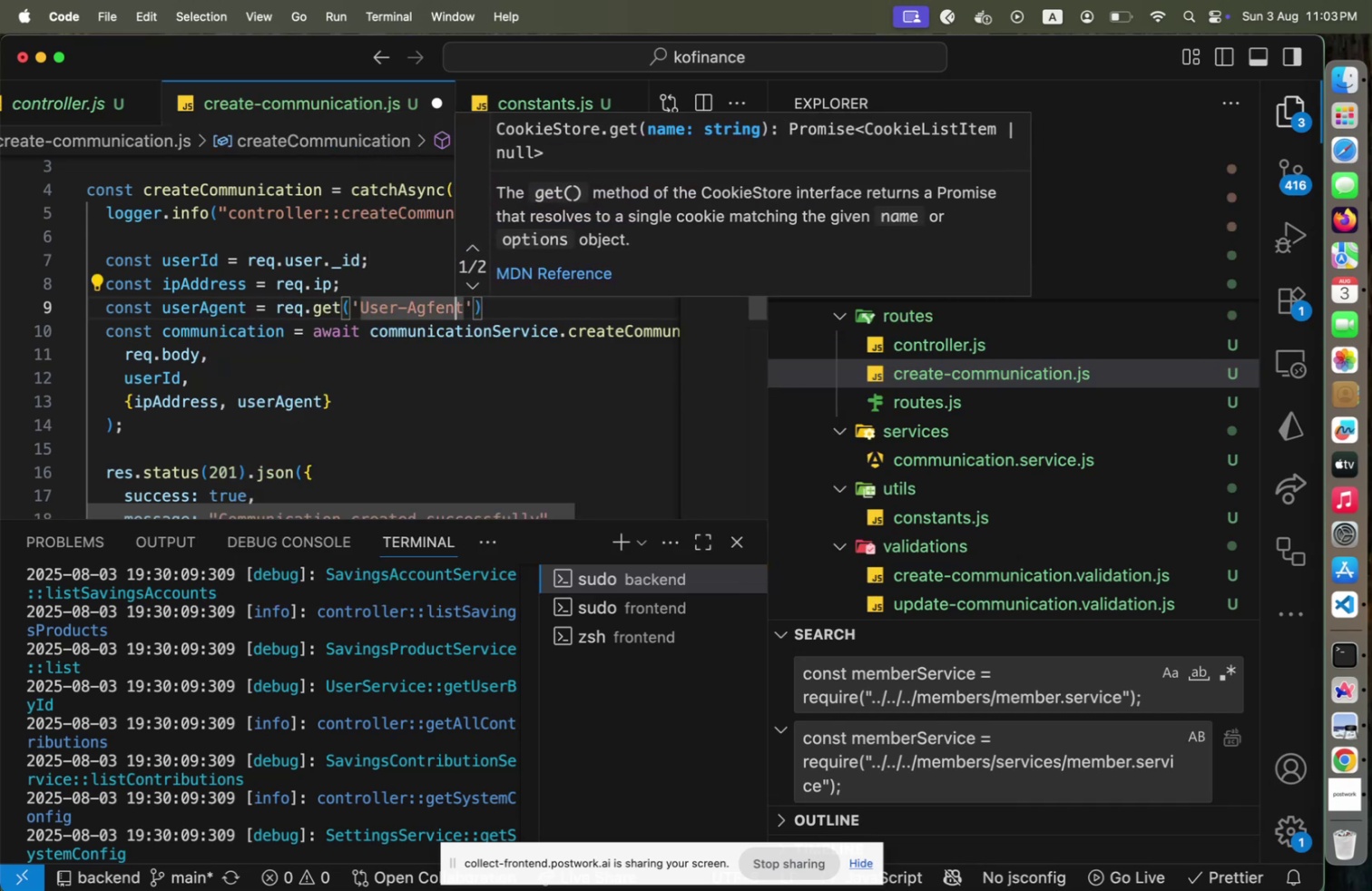 
key(ArrowLeft)
 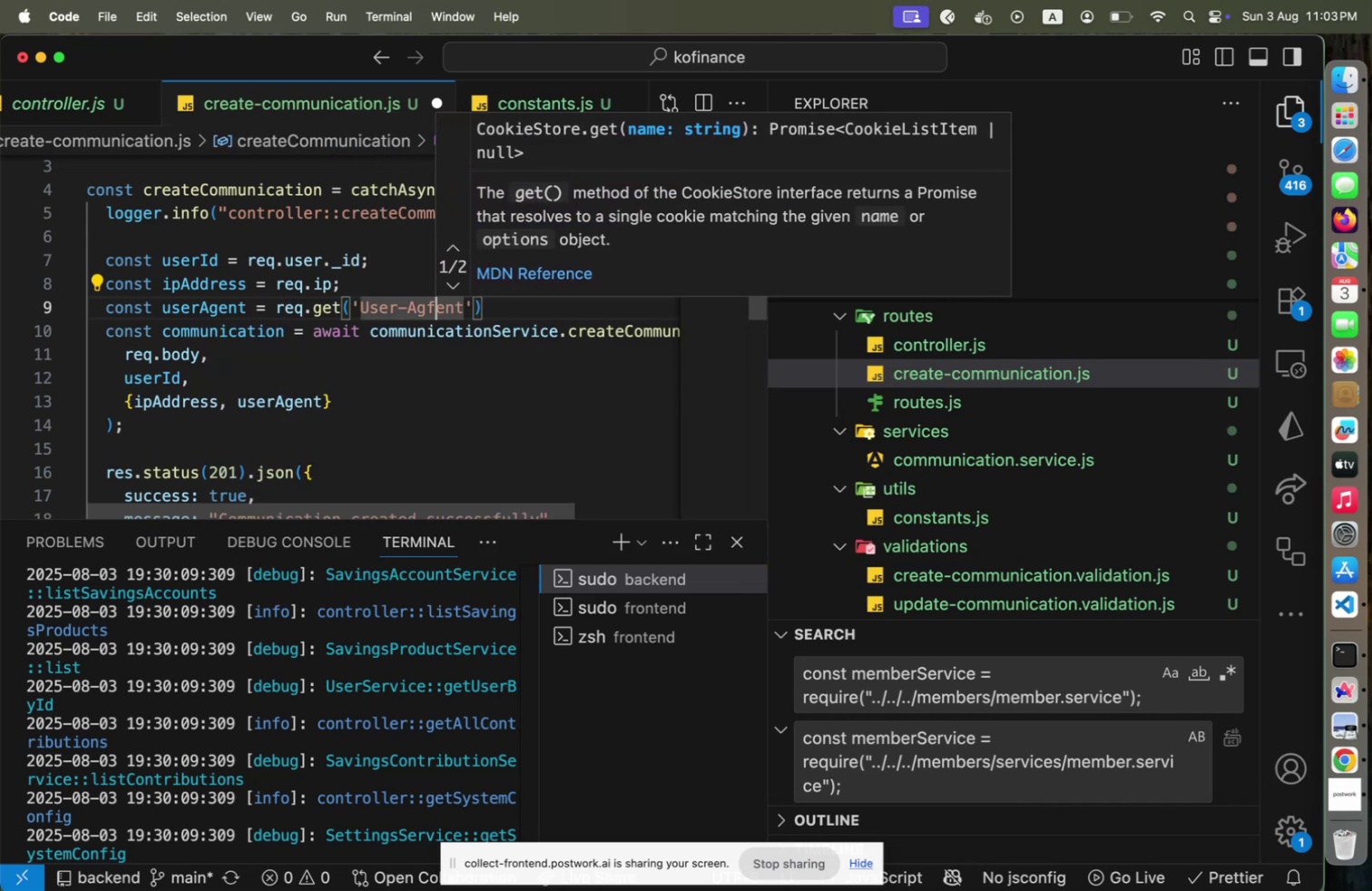 
key(Backspace)
 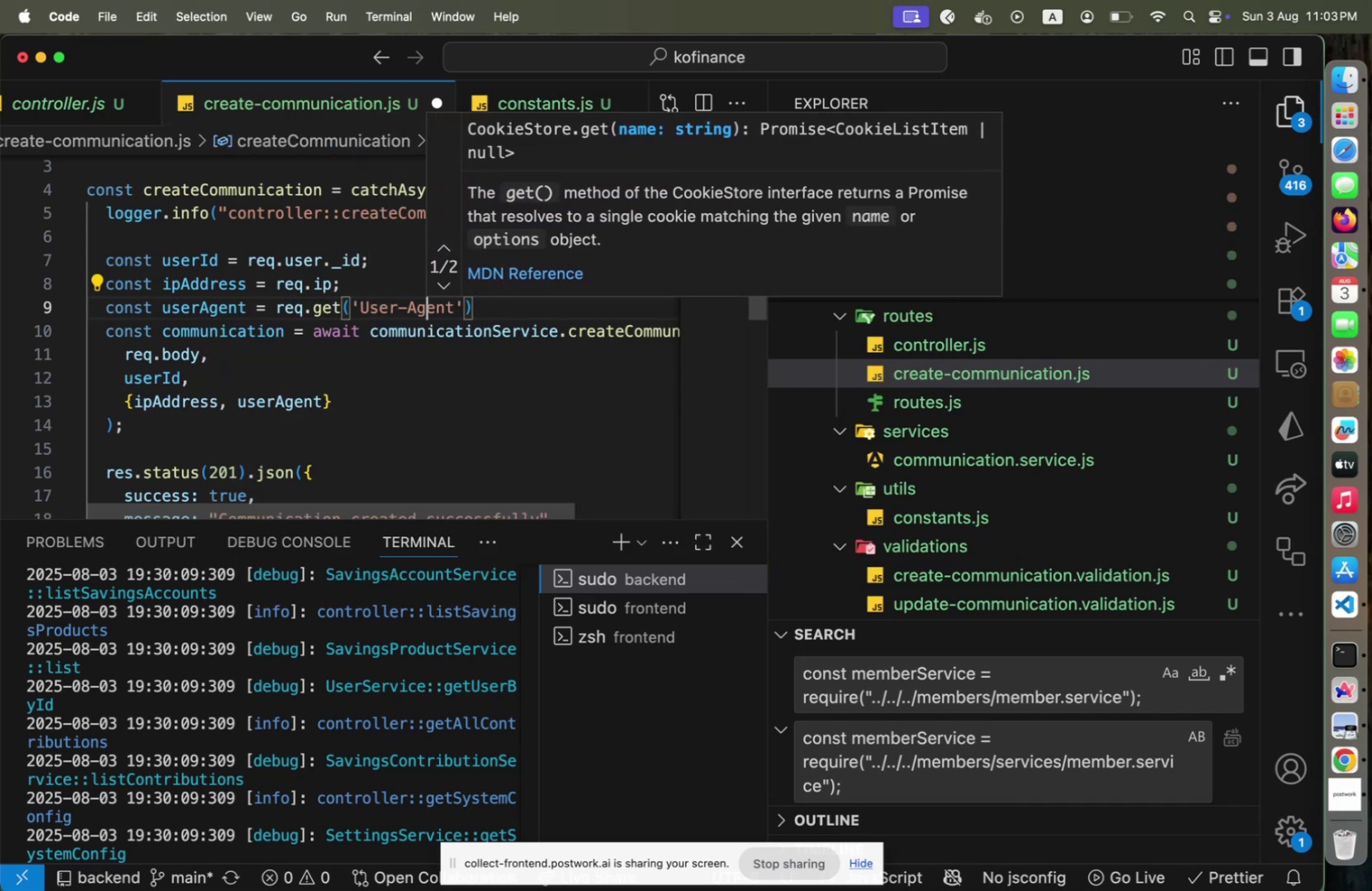 
key(End)
 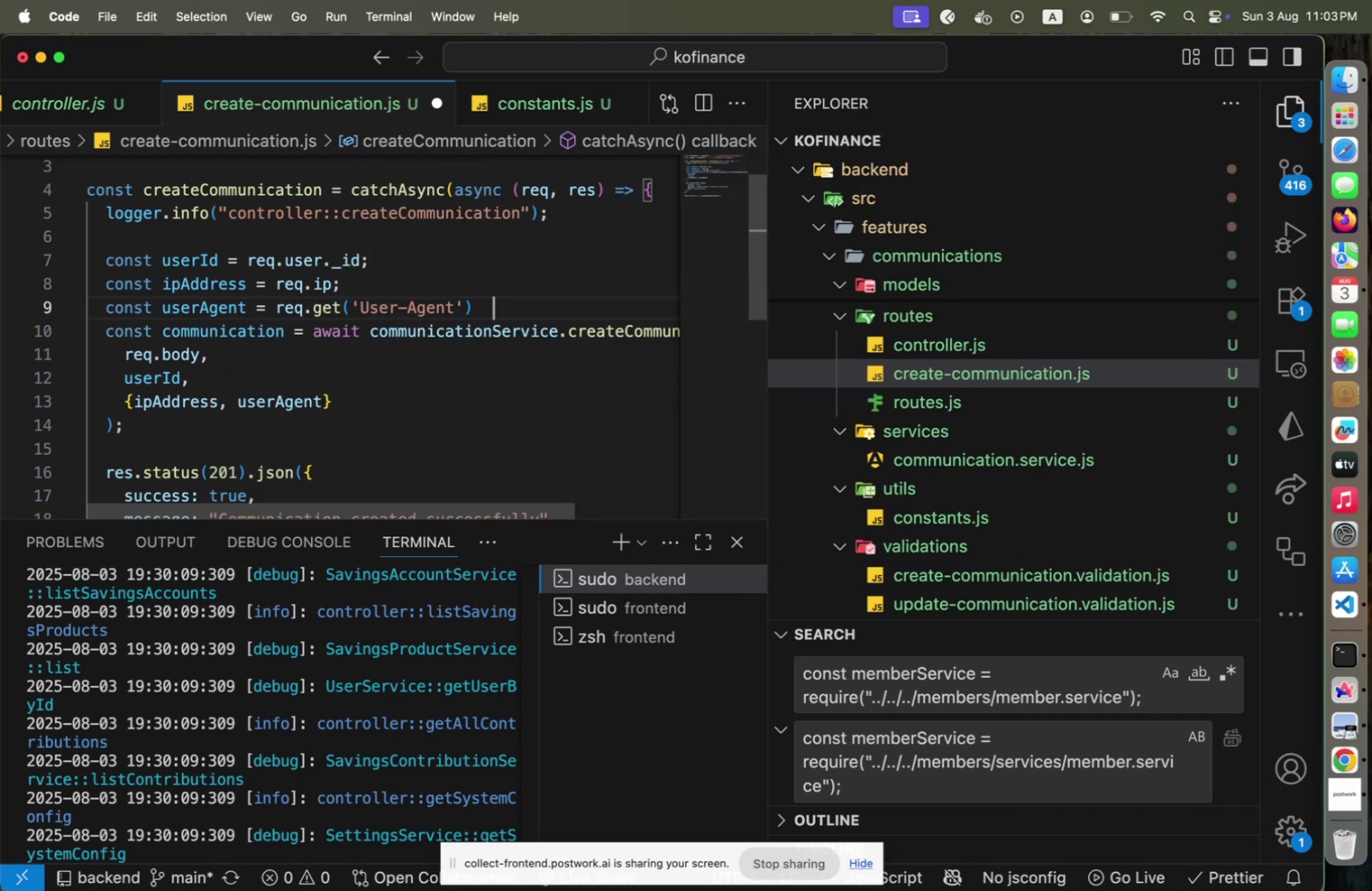 
key(ArrowLeft)
 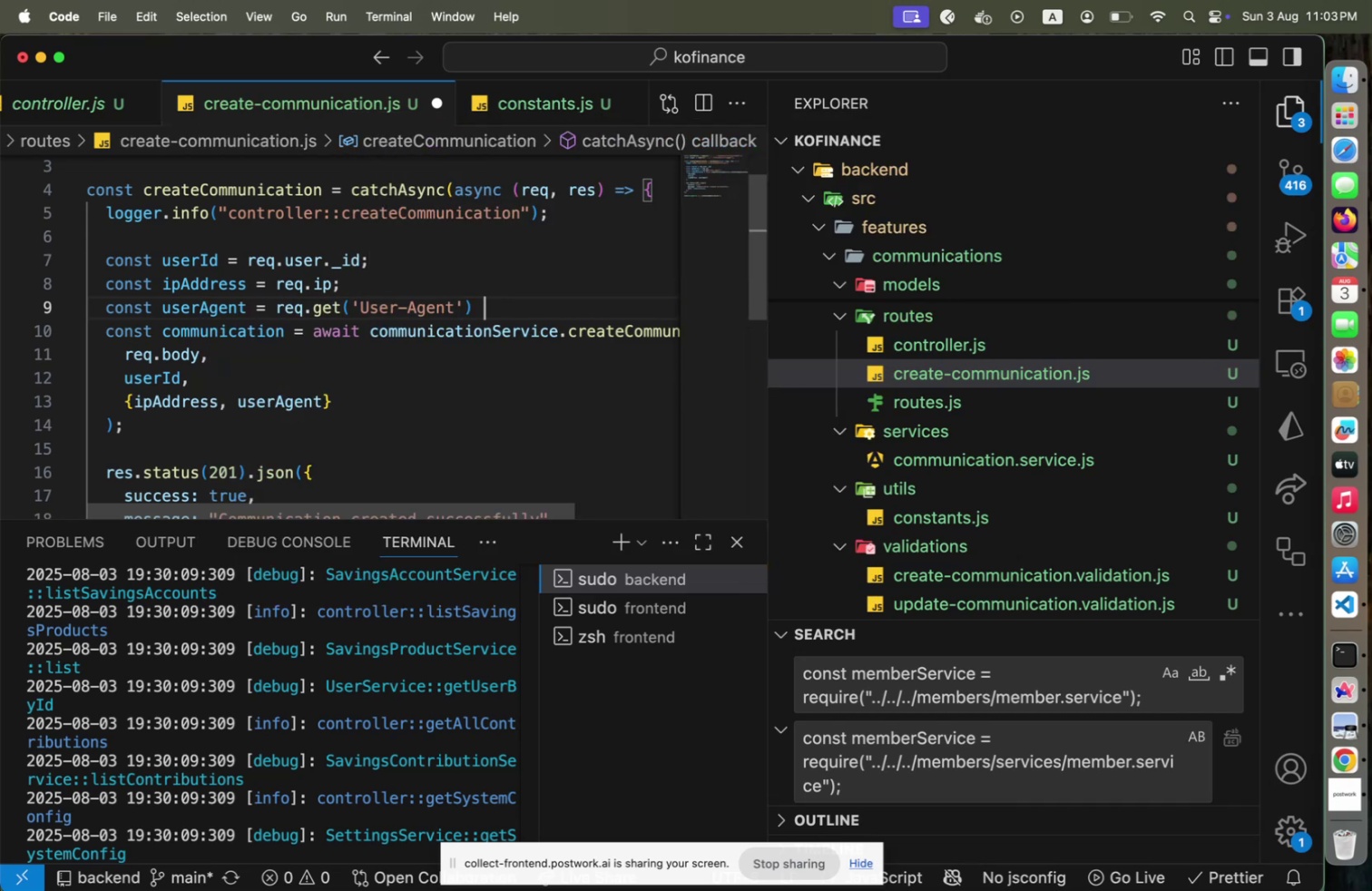 
key(ArrowLeft)
 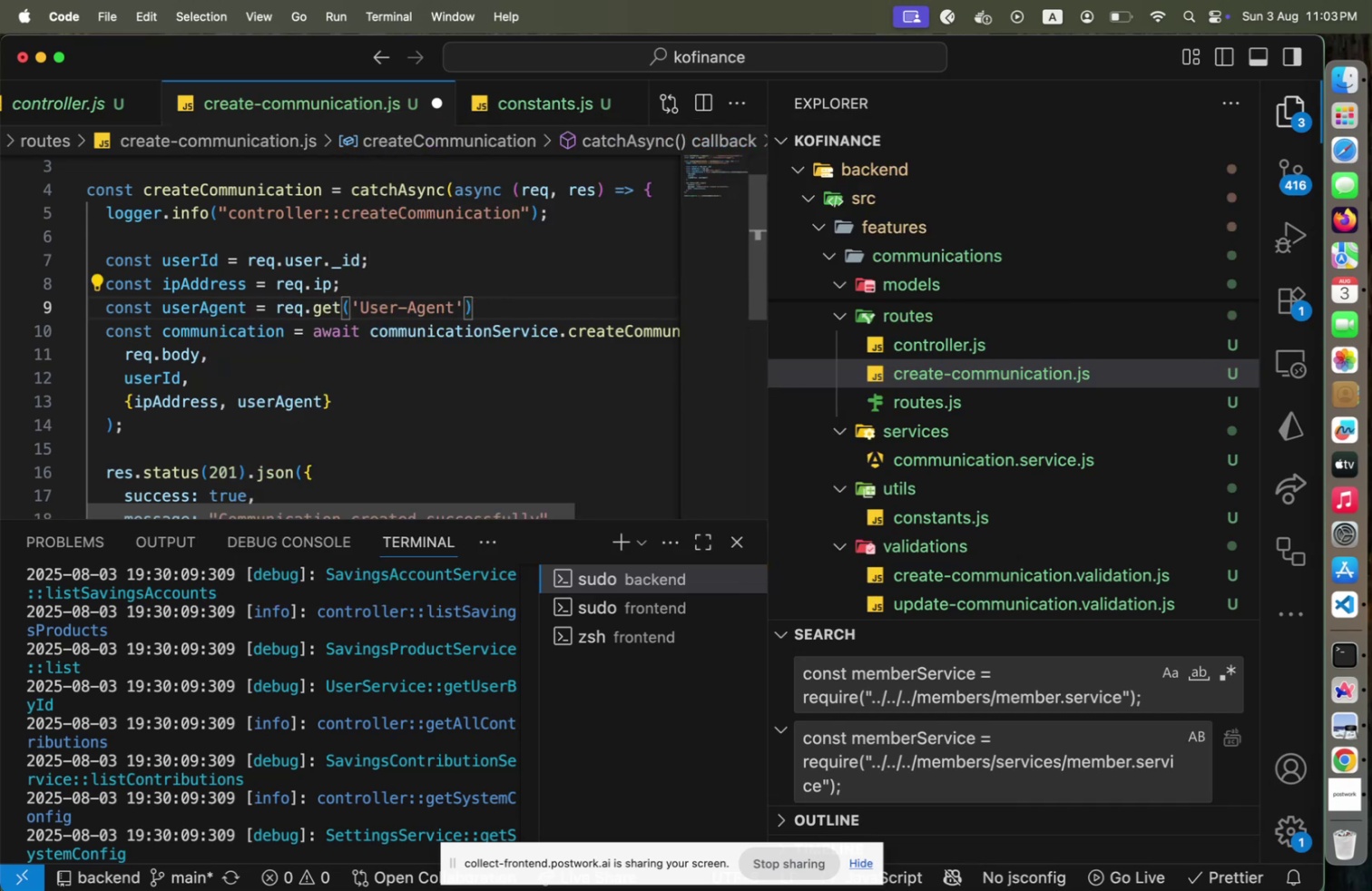 
key(Semicolon)
 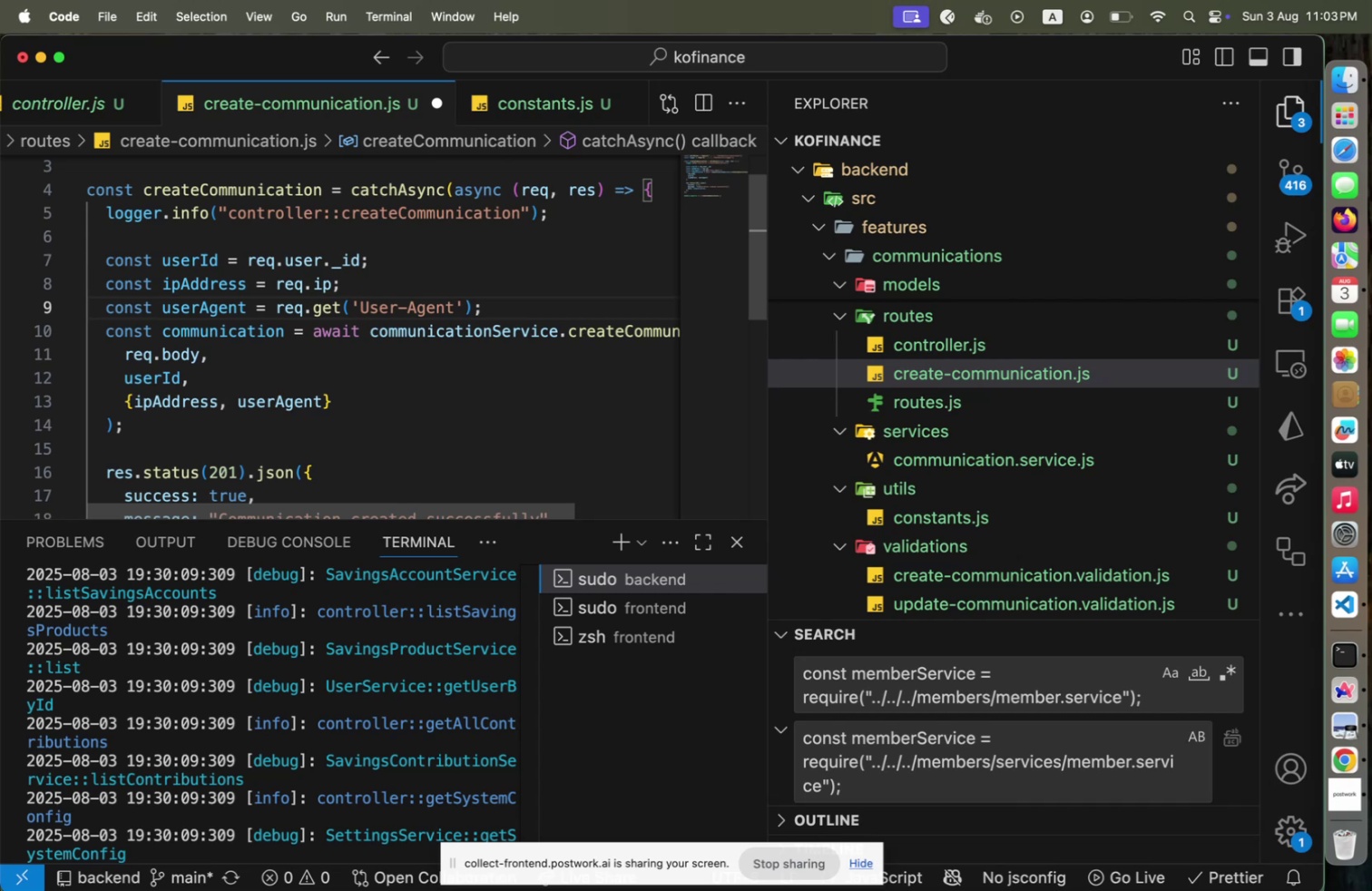 
key(ArrowDown)
 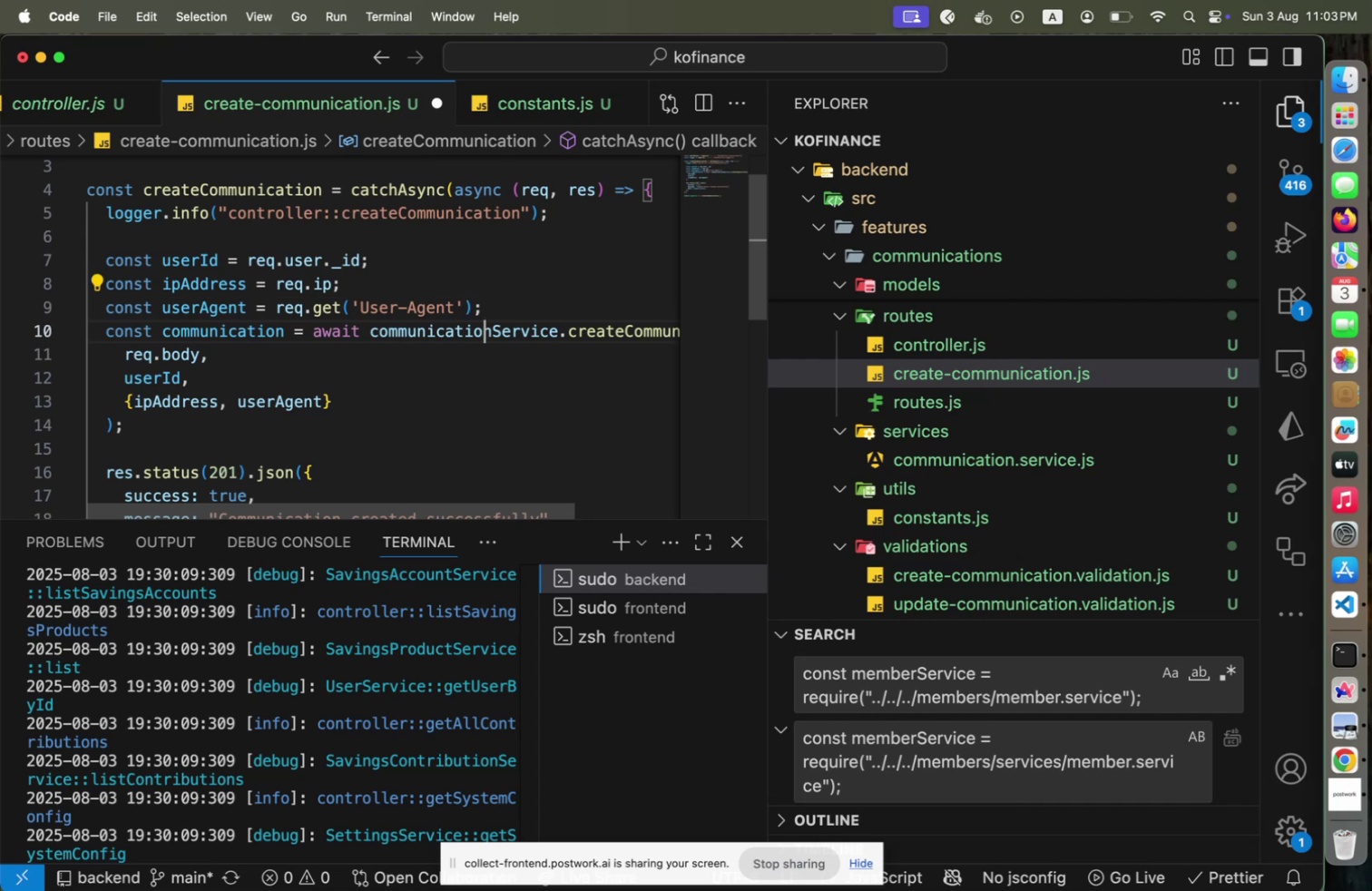 
key(ArrowDown)
 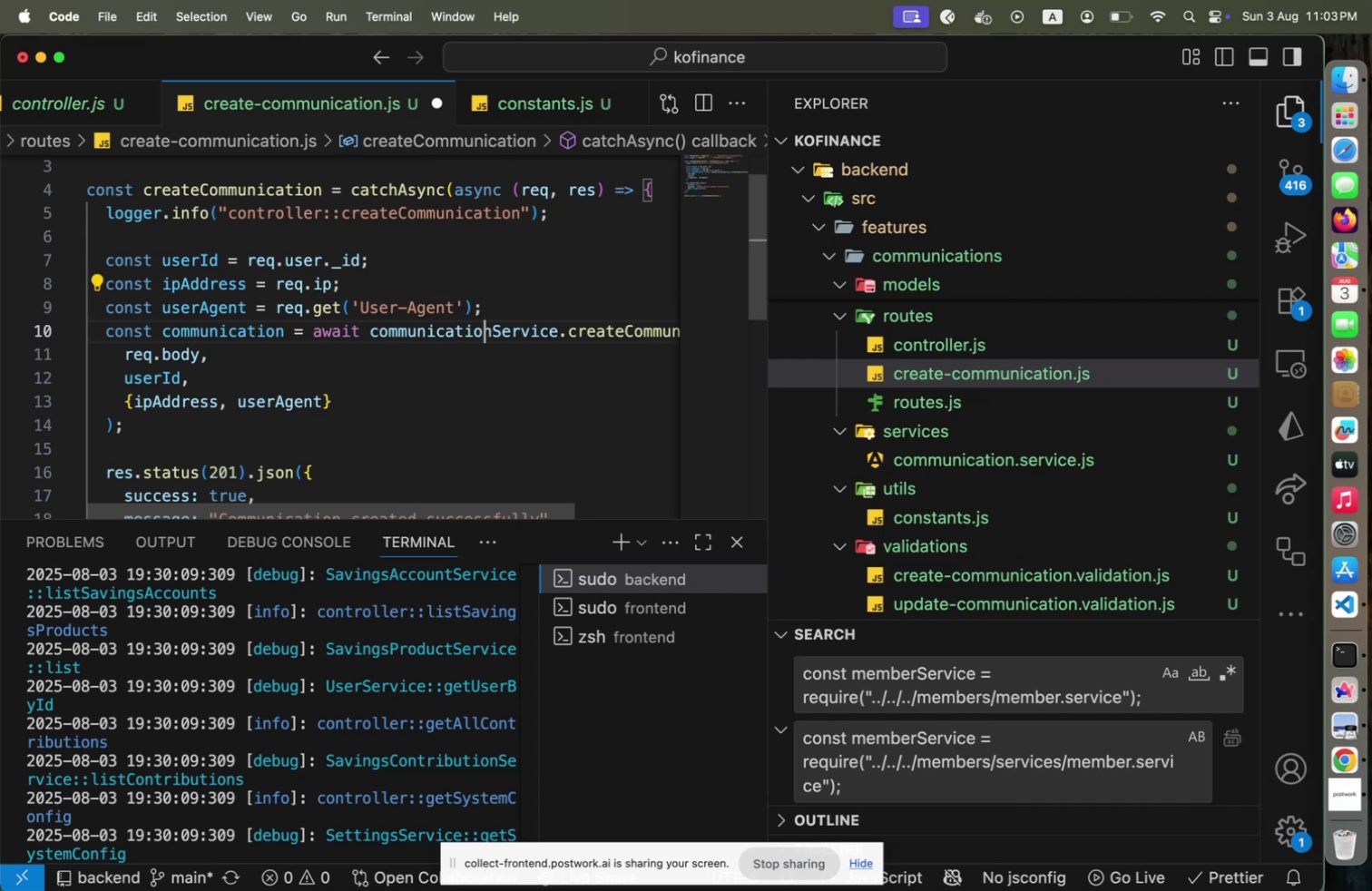 
key(ArrowDown)
 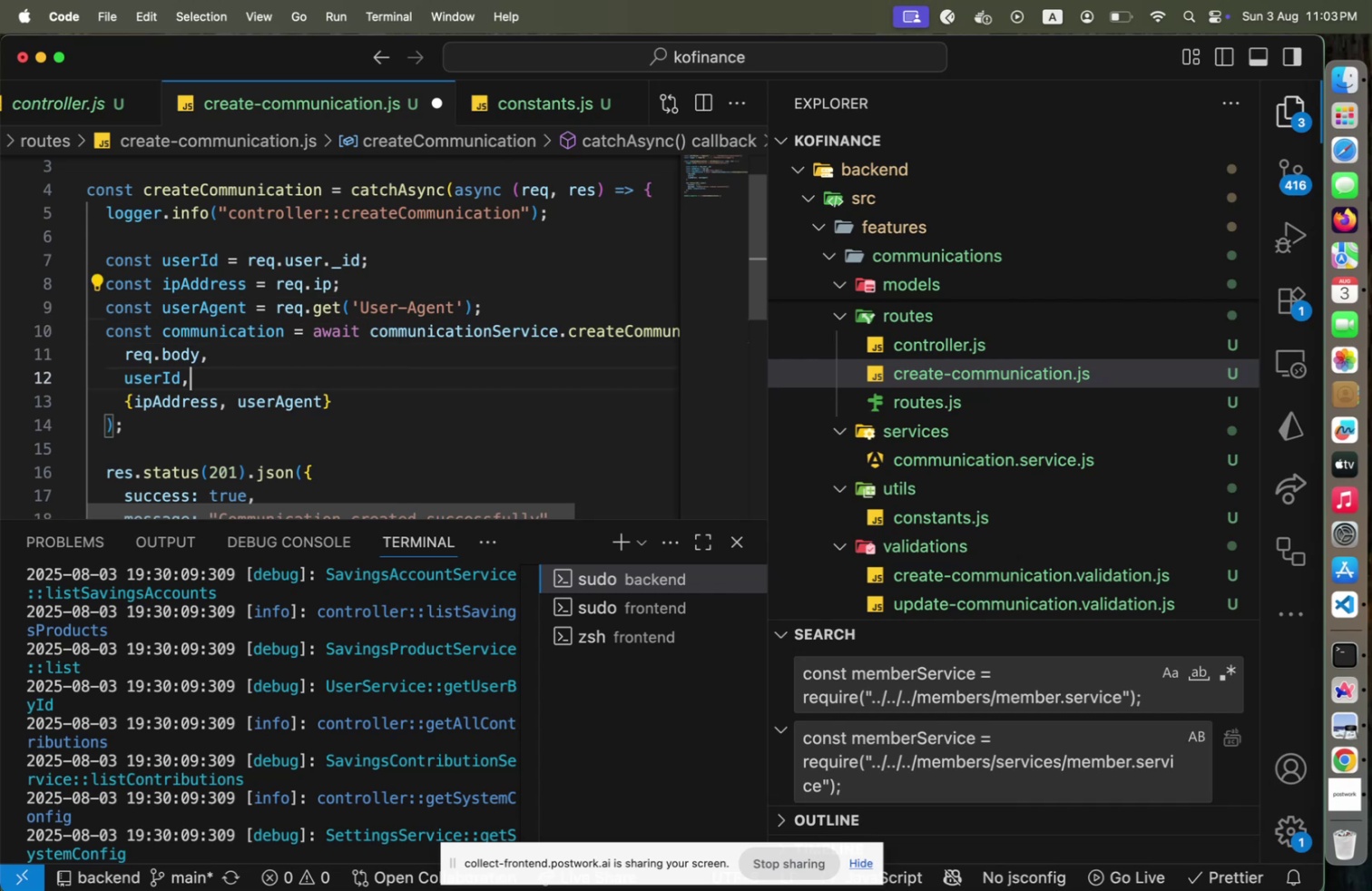 
key(ArrowDown)
 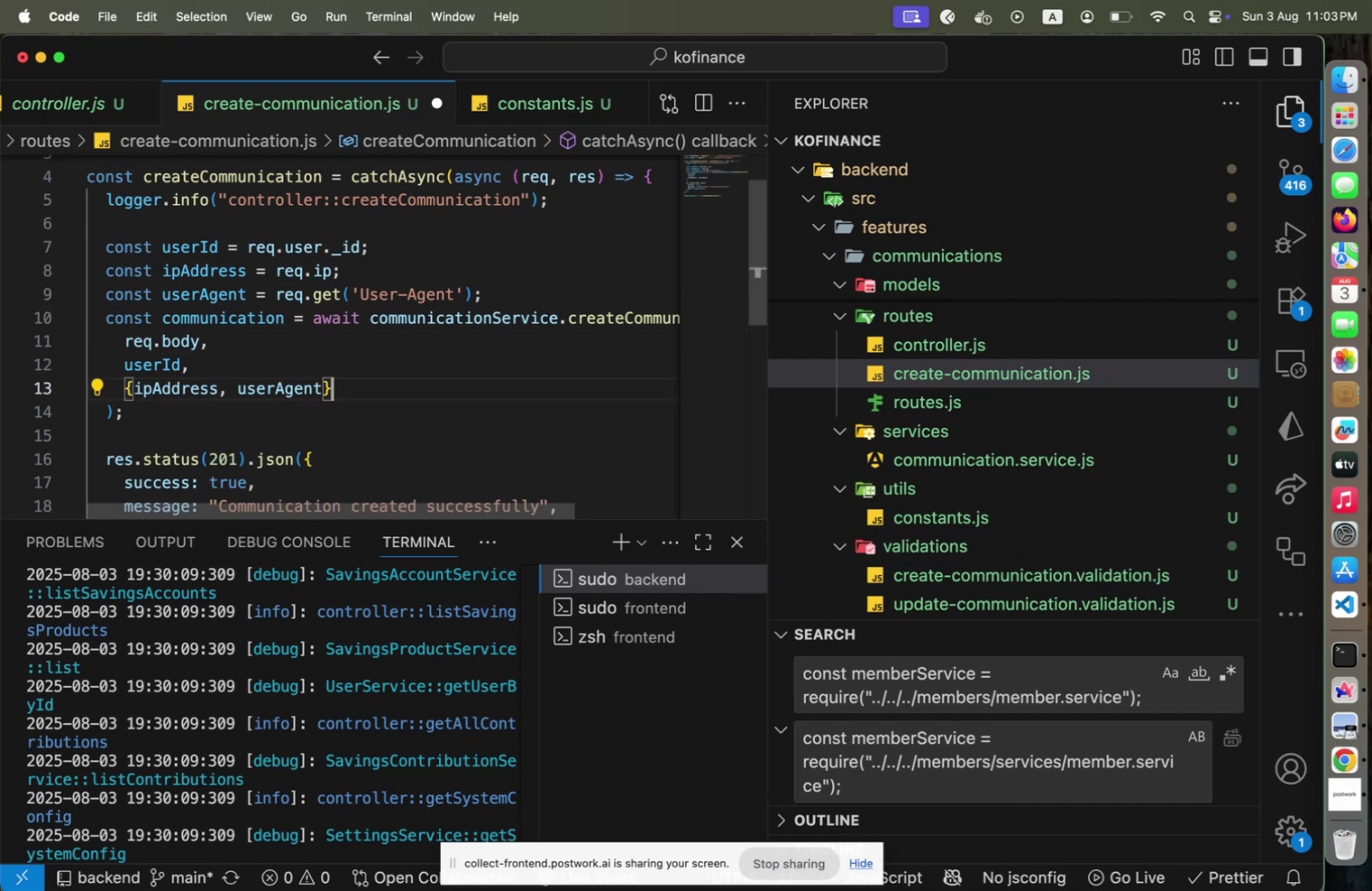 
key(Alt+Shift+F)
 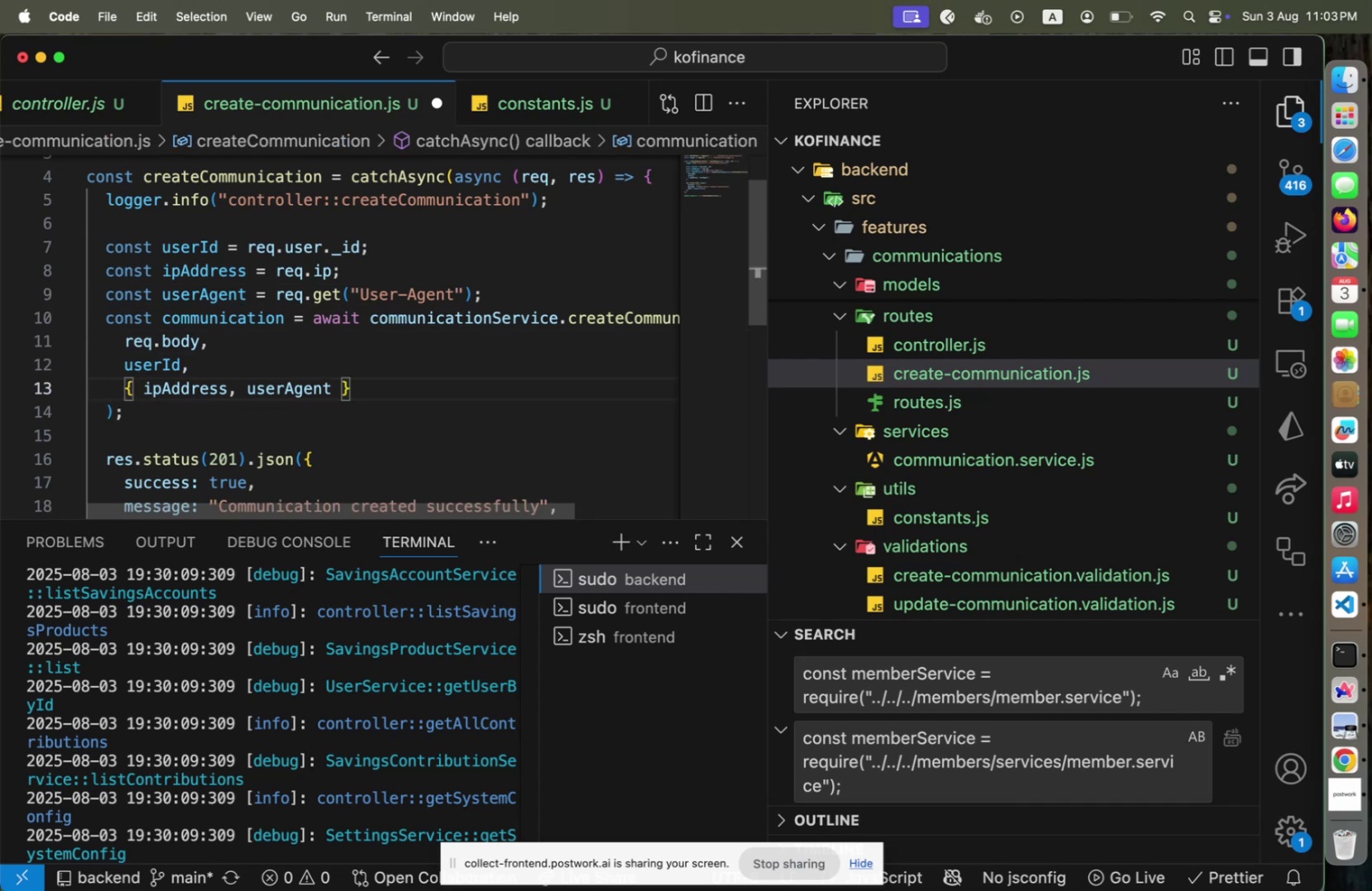 
key(ArrowLeft)
 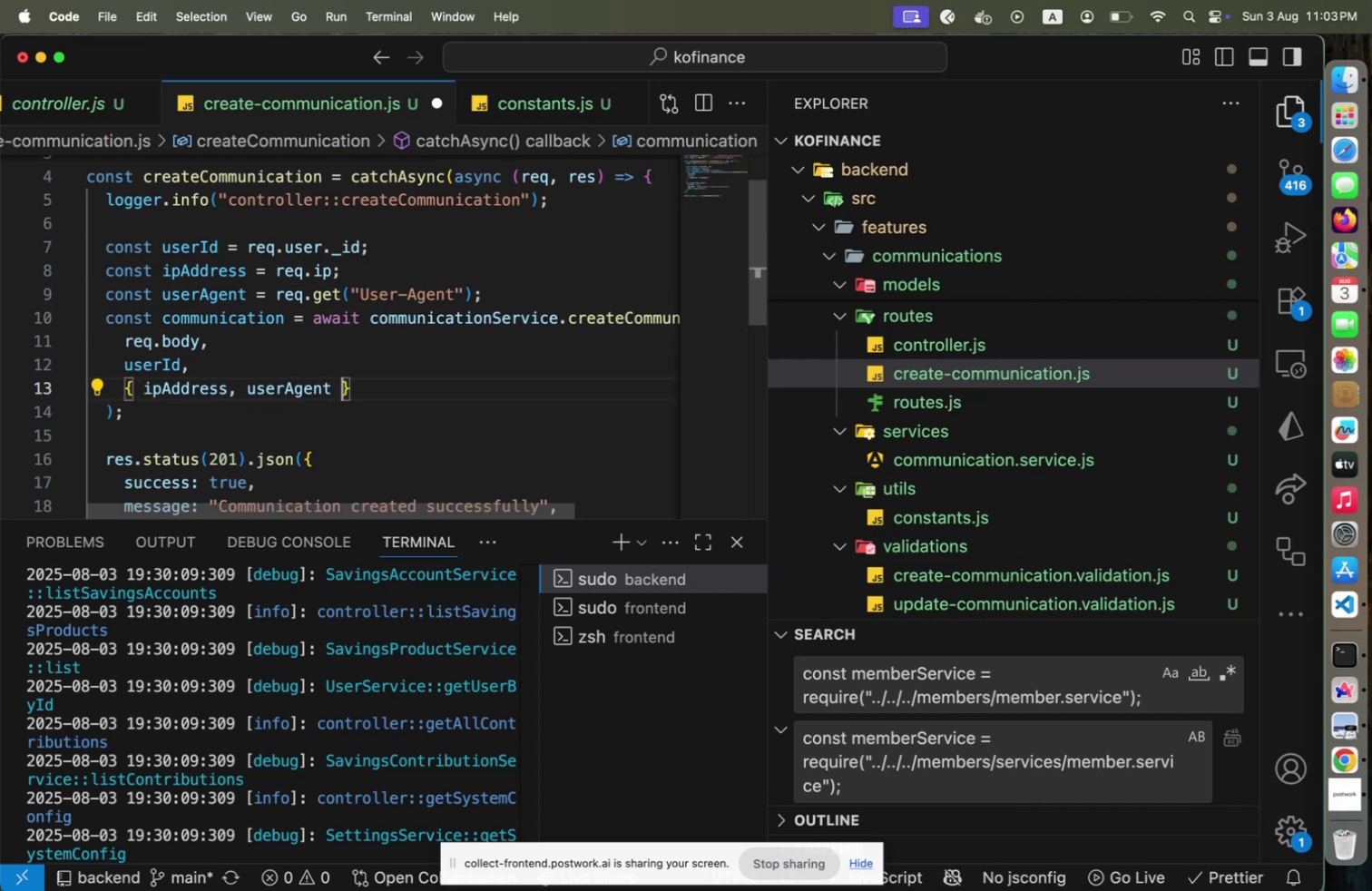 
key(ArrowLeft)
 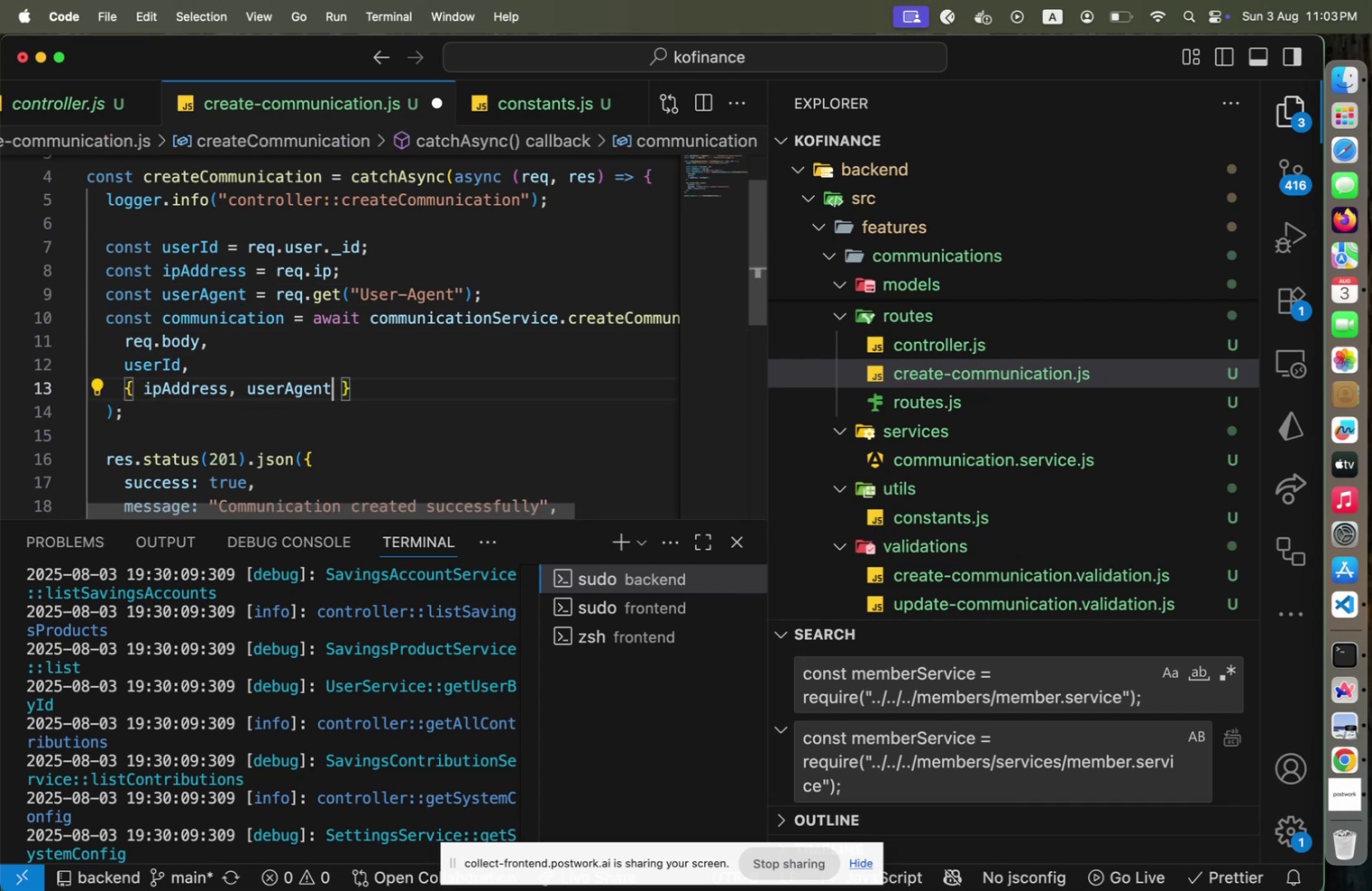 
key(ArrowLeft)
 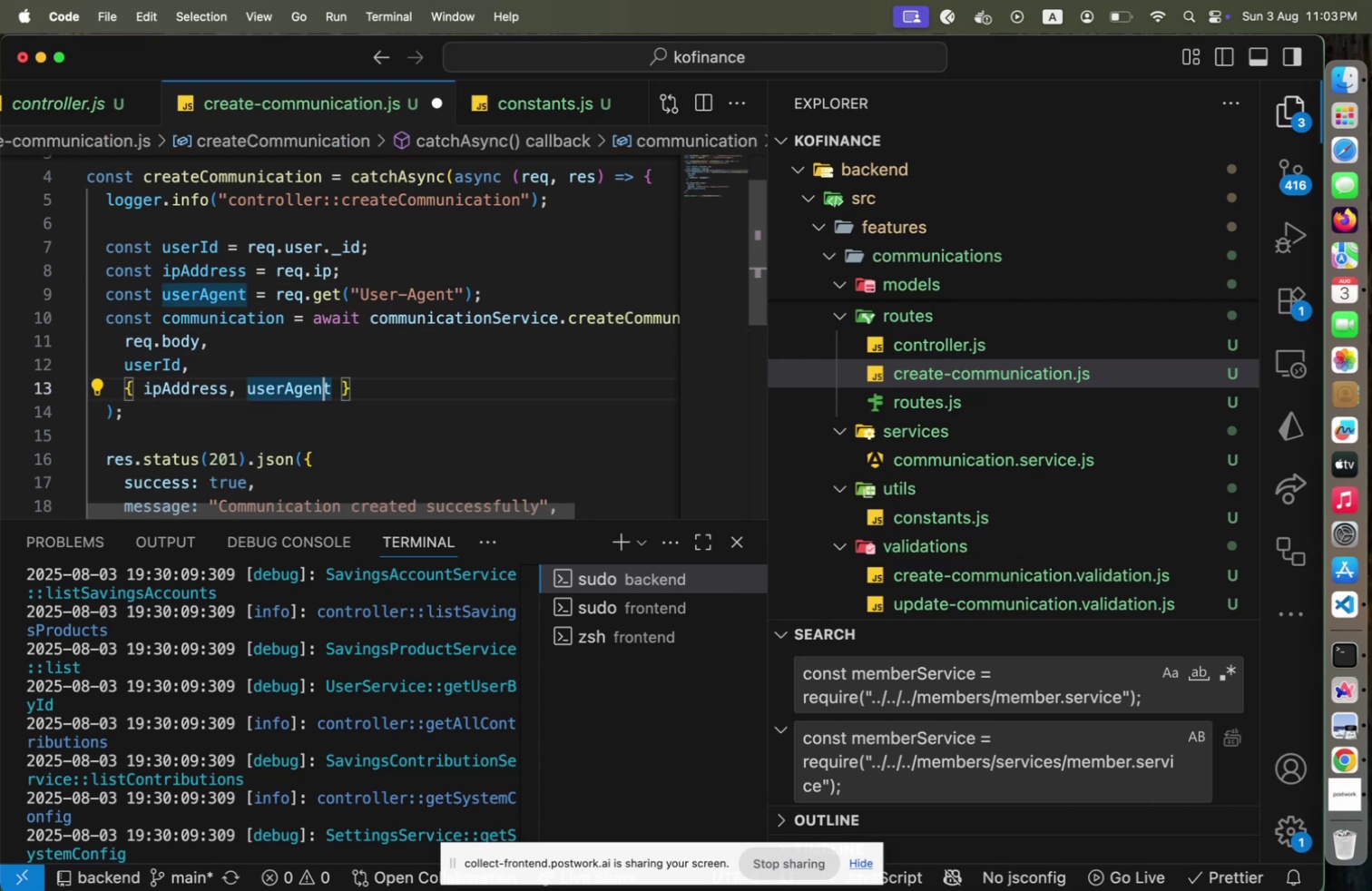 
hold_key(key=ArrowLeft, duration=1.32)
 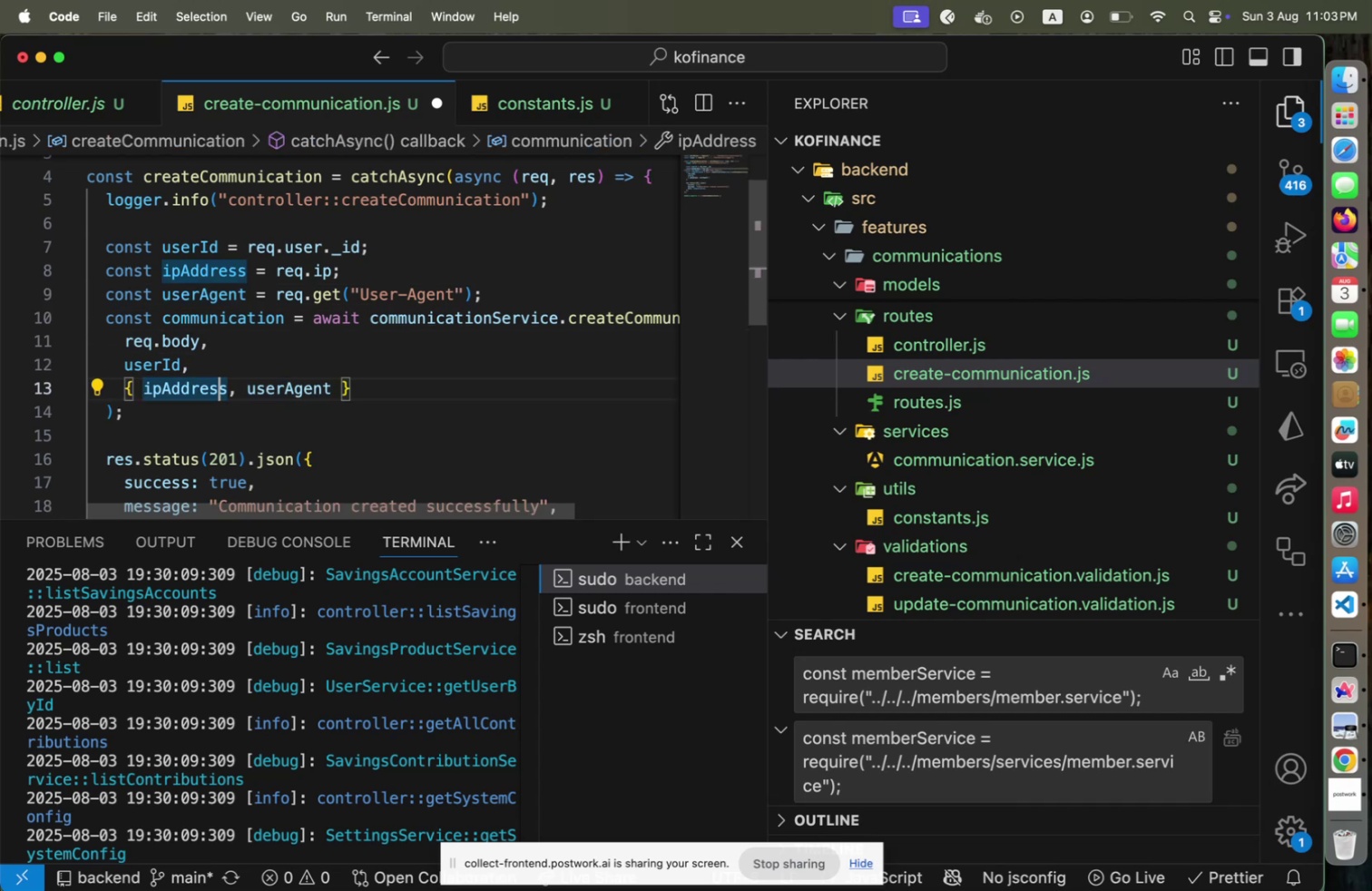 
key(ArrowUp)
 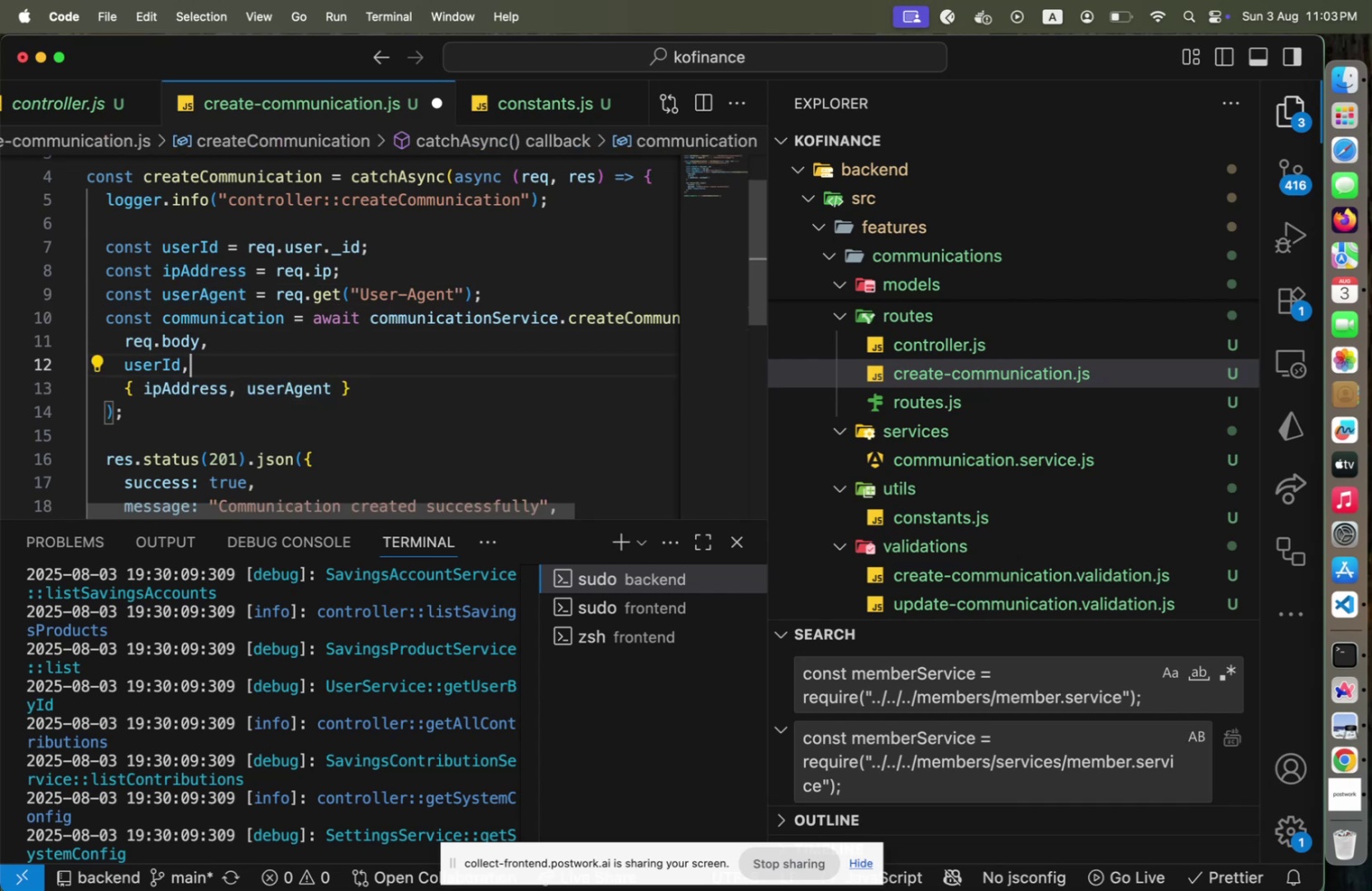 
key(ArrowDown)
 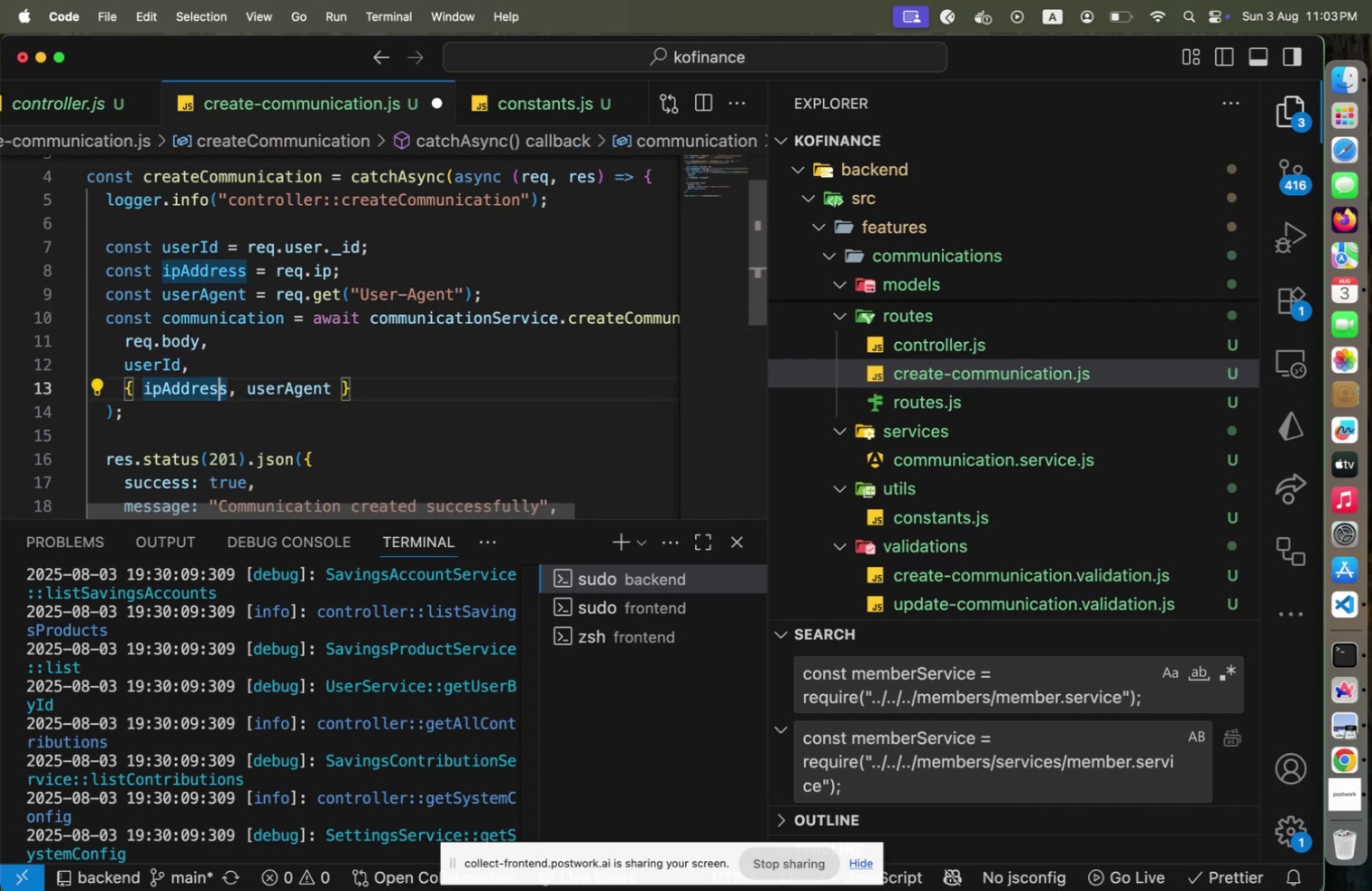 
hold_key(key=ArrowDown, duration=0.71)
 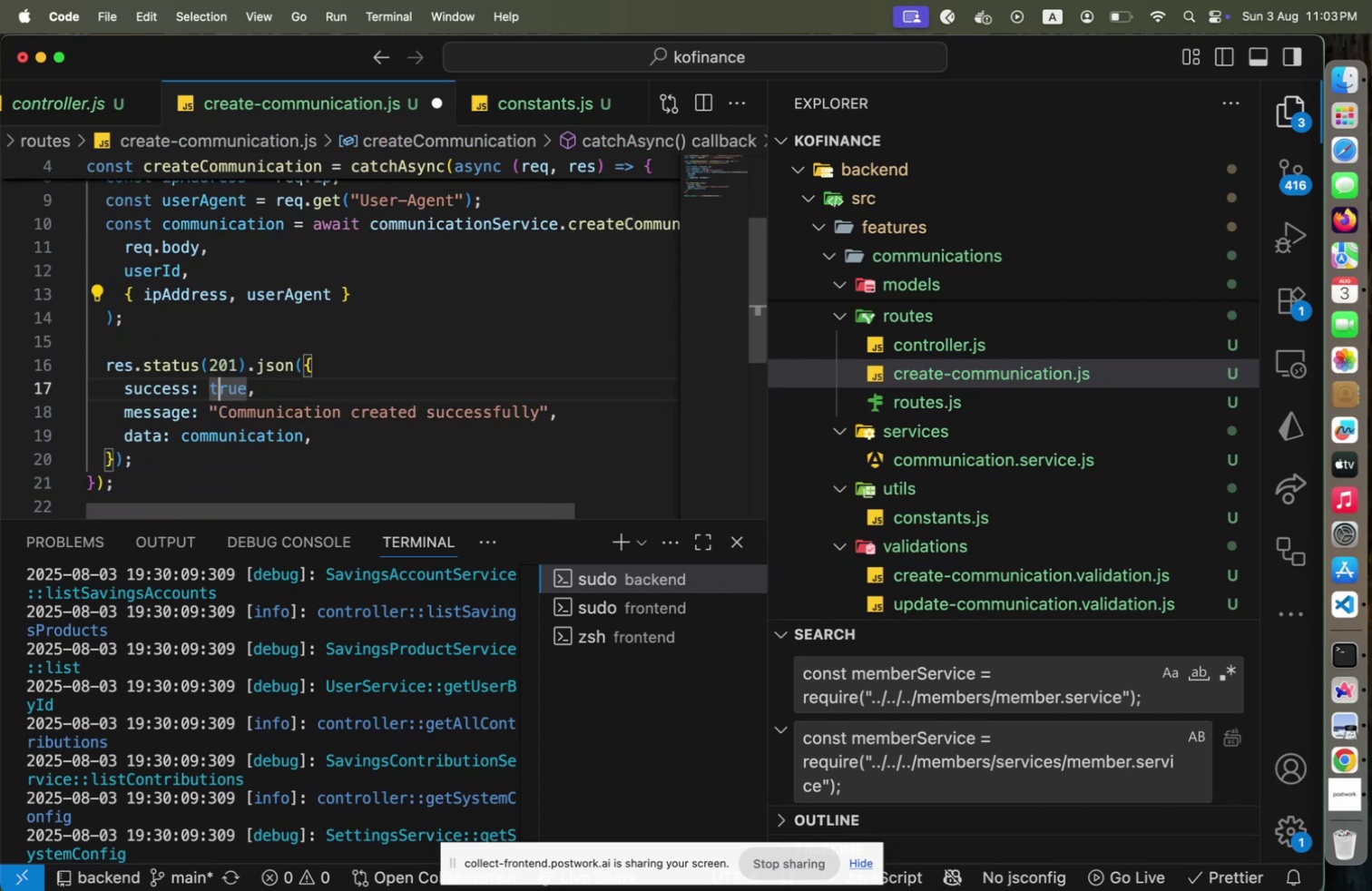 
hold_key(key=ArrowUp, duration=0.71)
 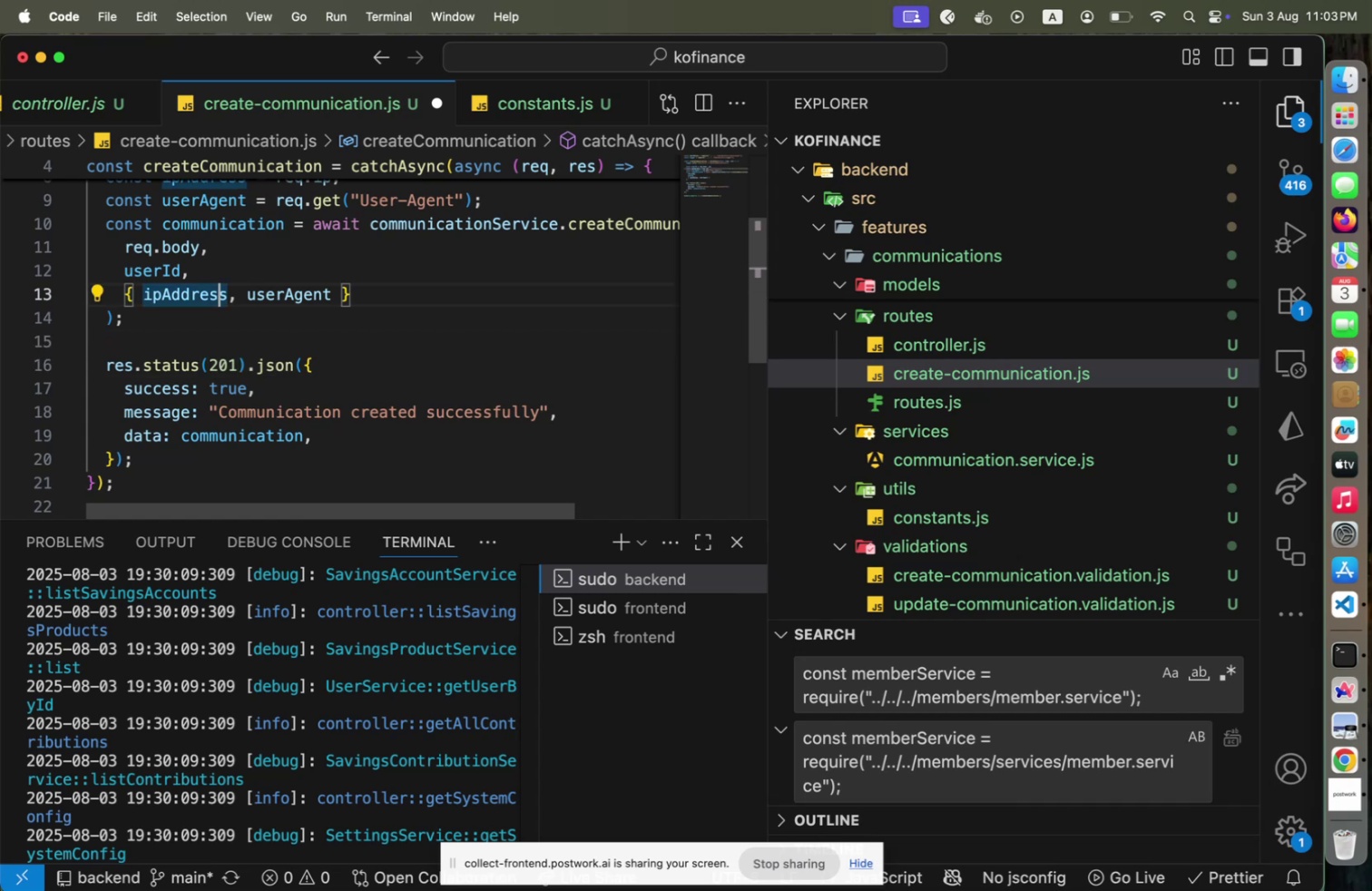 
key(ArrowUp)
 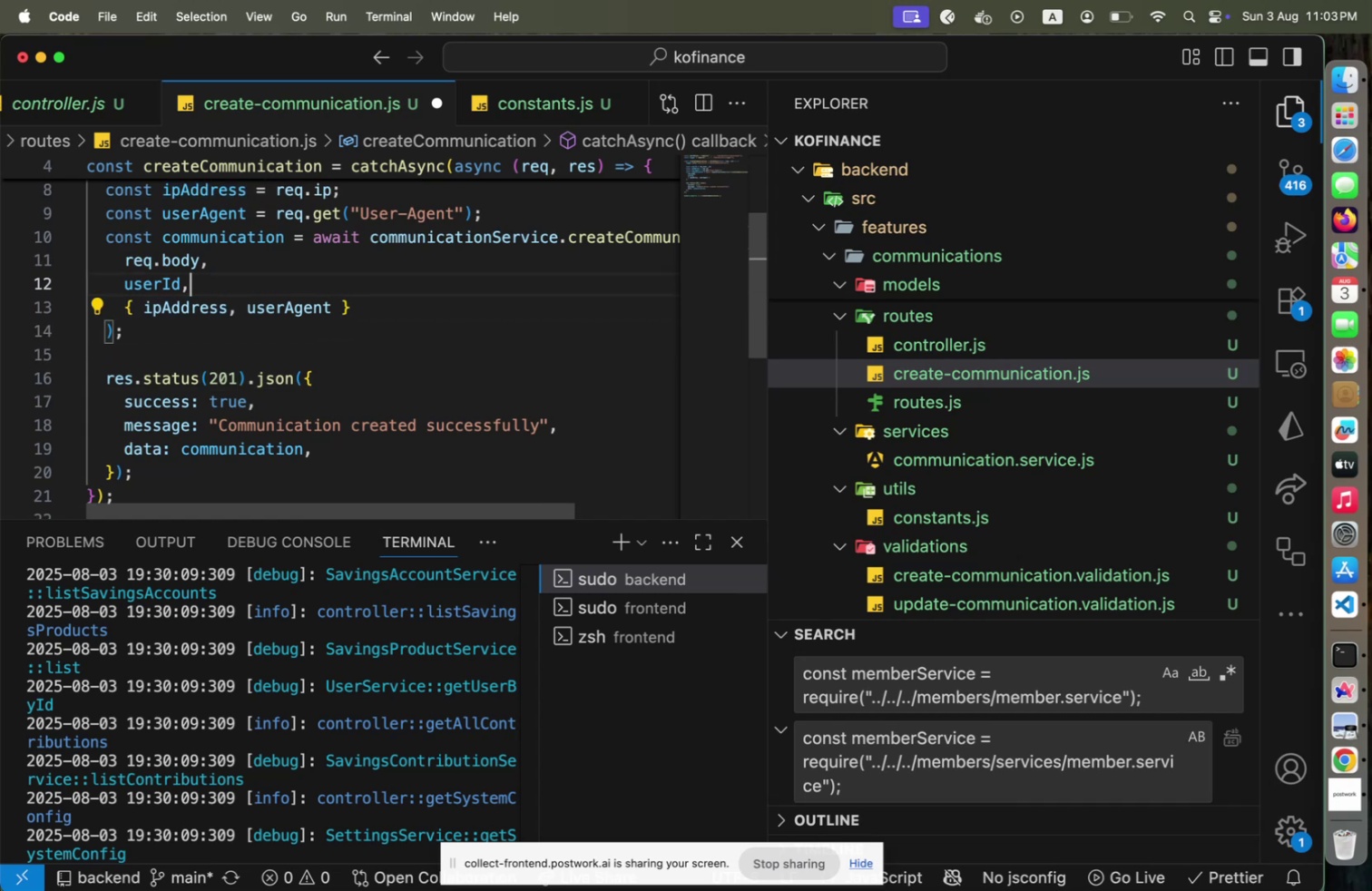 
key(ArrowUp)
 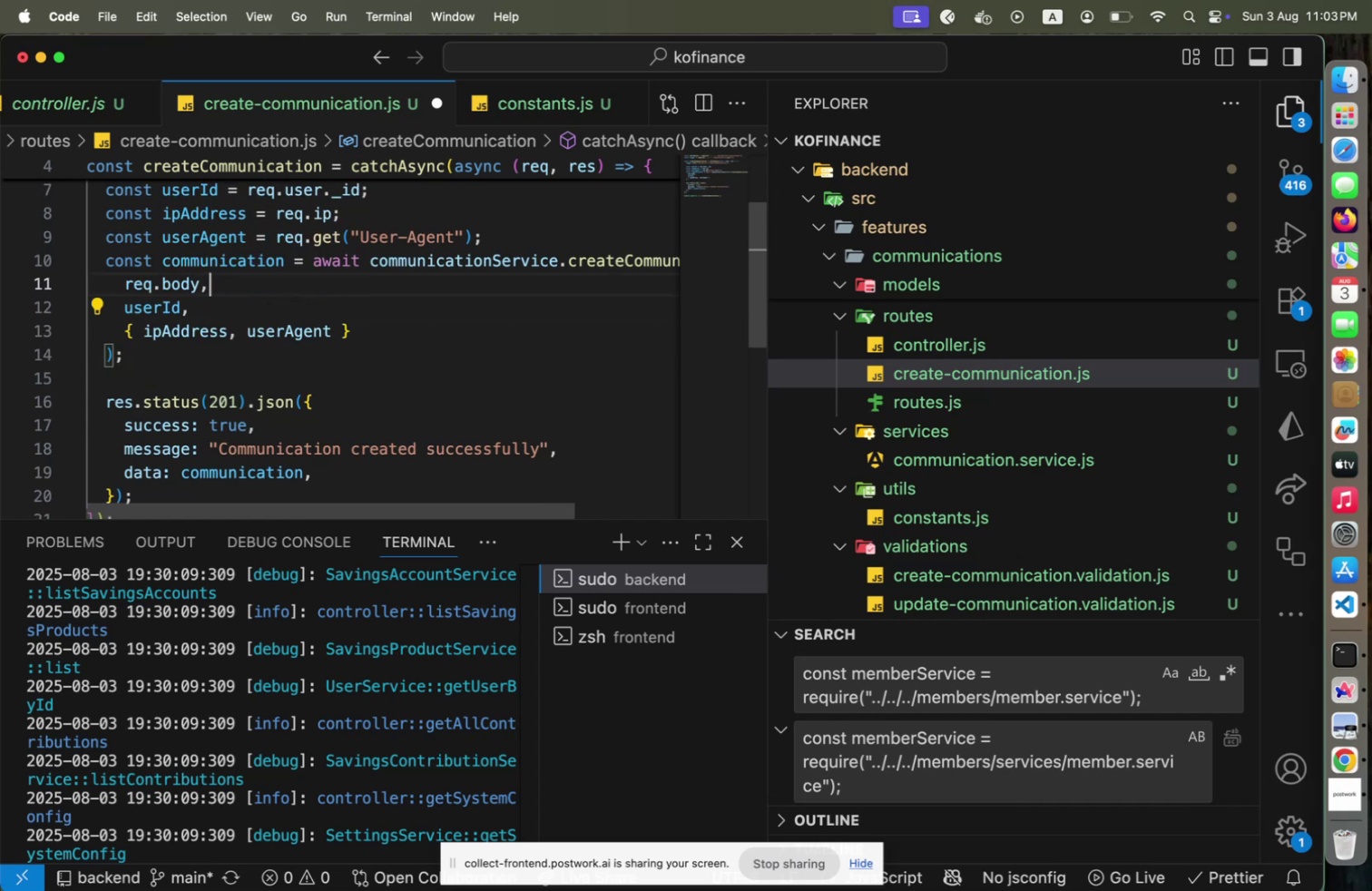 
key(ArrowLeft)
 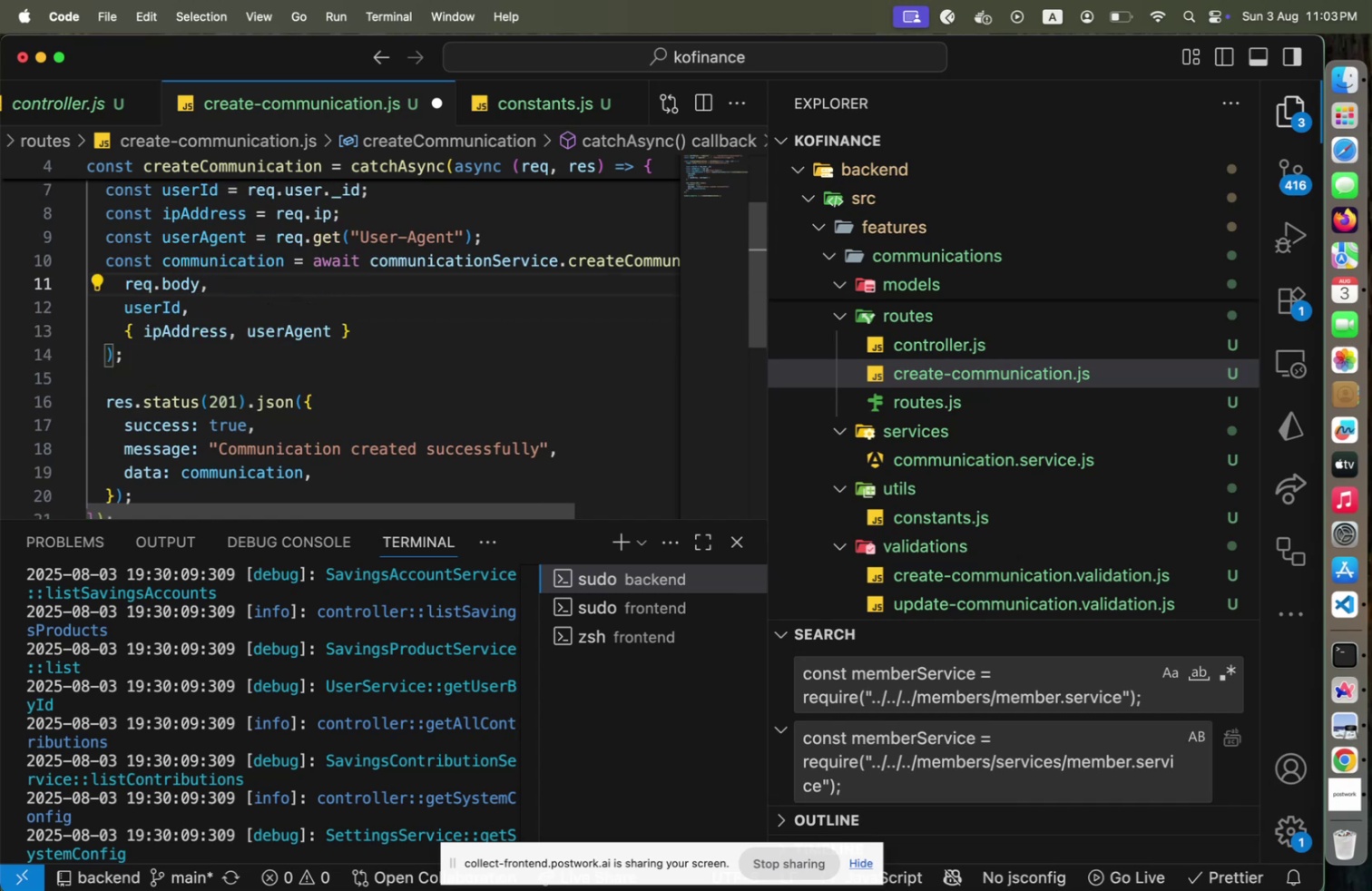 
key(ArrowLeft)
 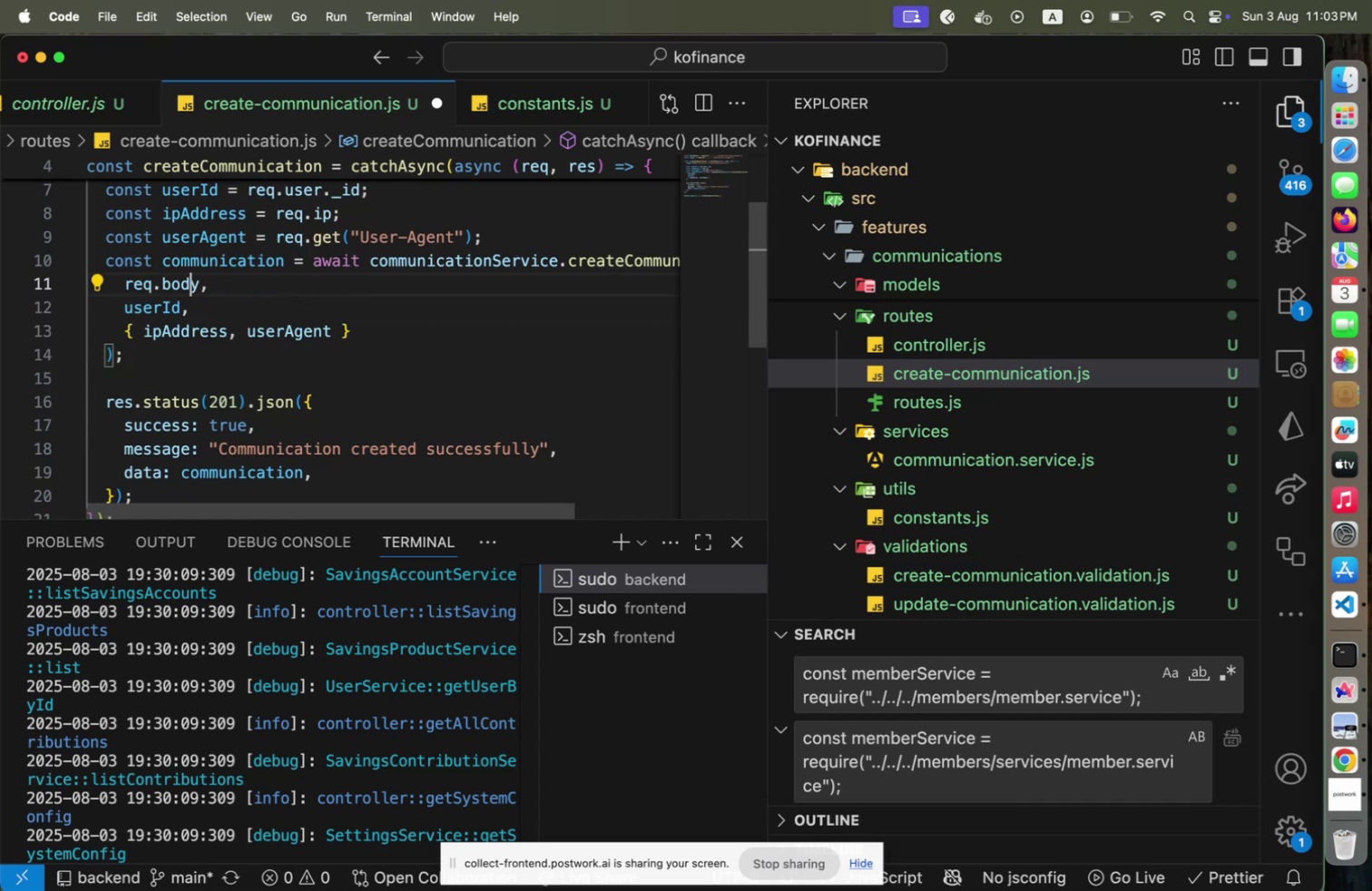 
key(Meta+CommandLeft)
 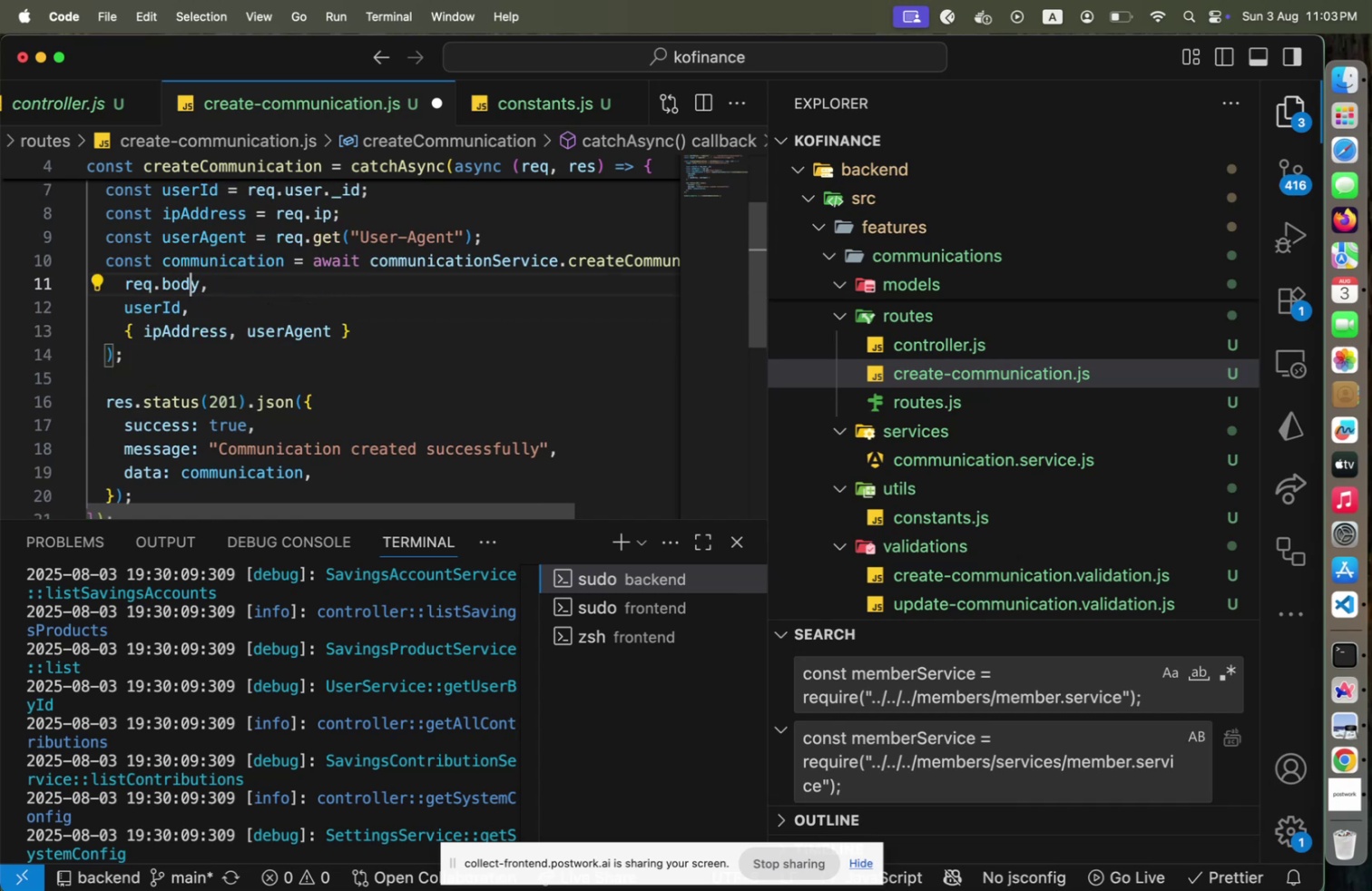 
key(Meta+S)
 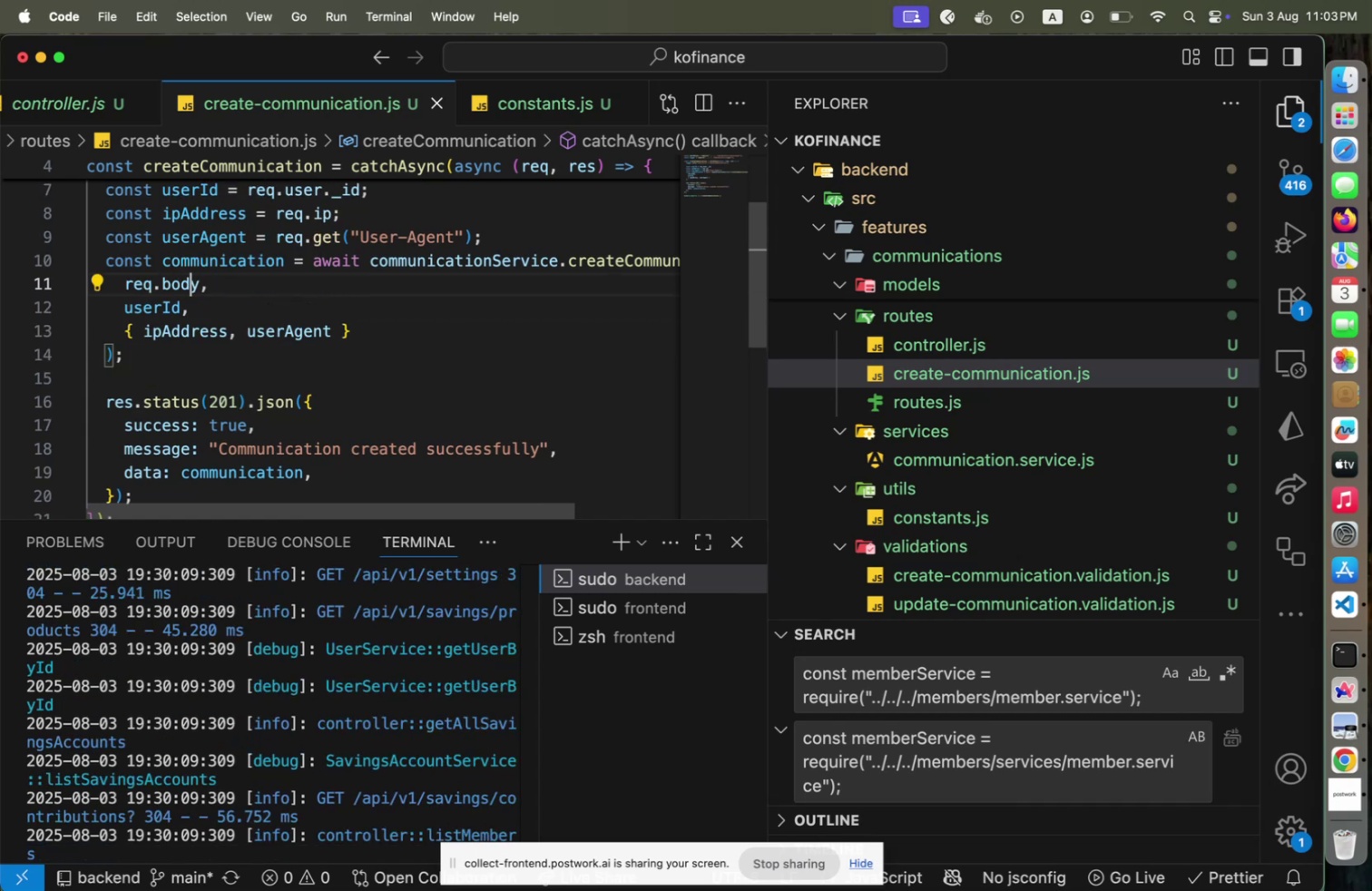 
hold_key(key=CommandLeft, duration=2.12)
left_click([601, 256])
 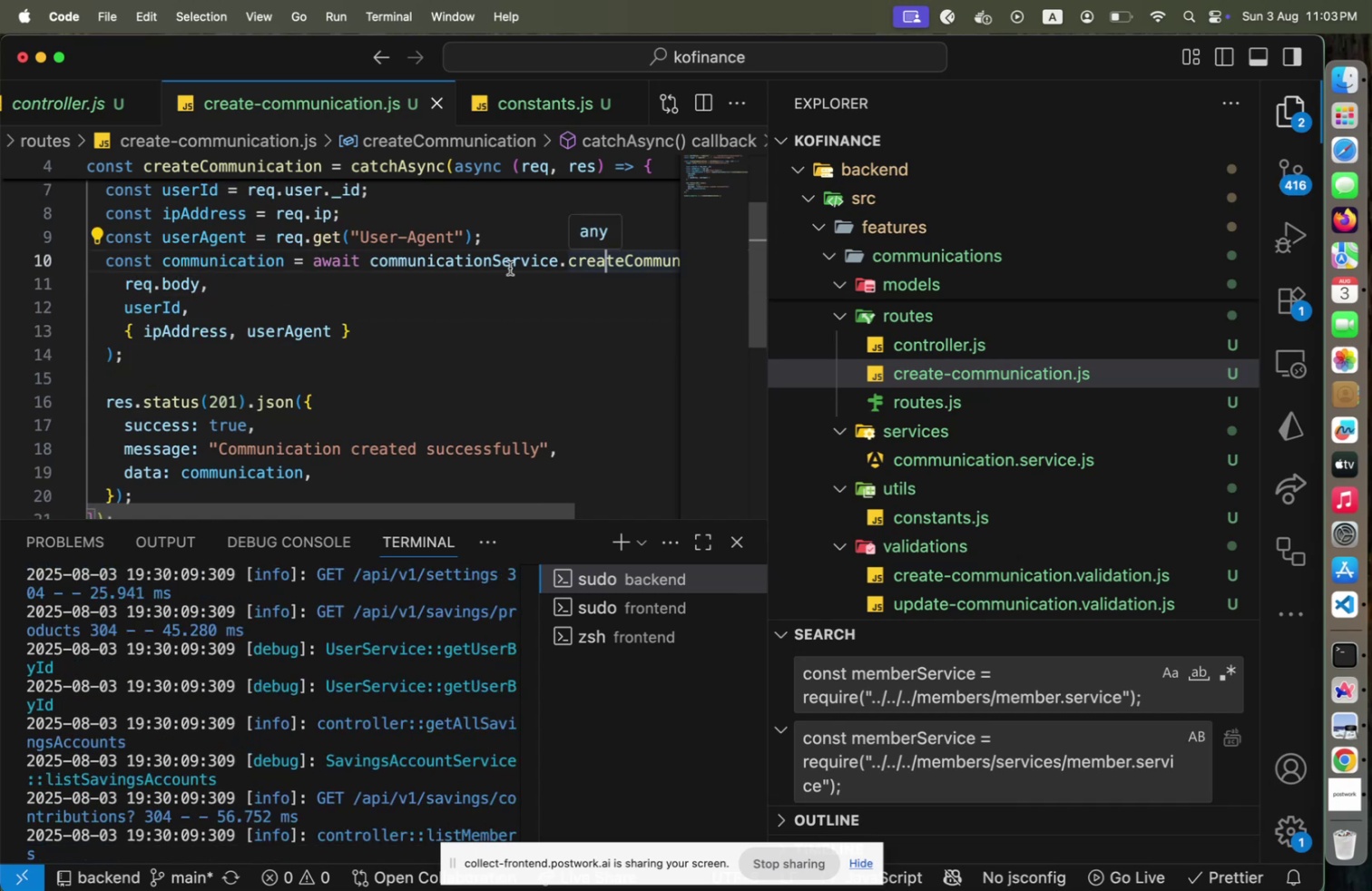 
left_click([555, 264])
 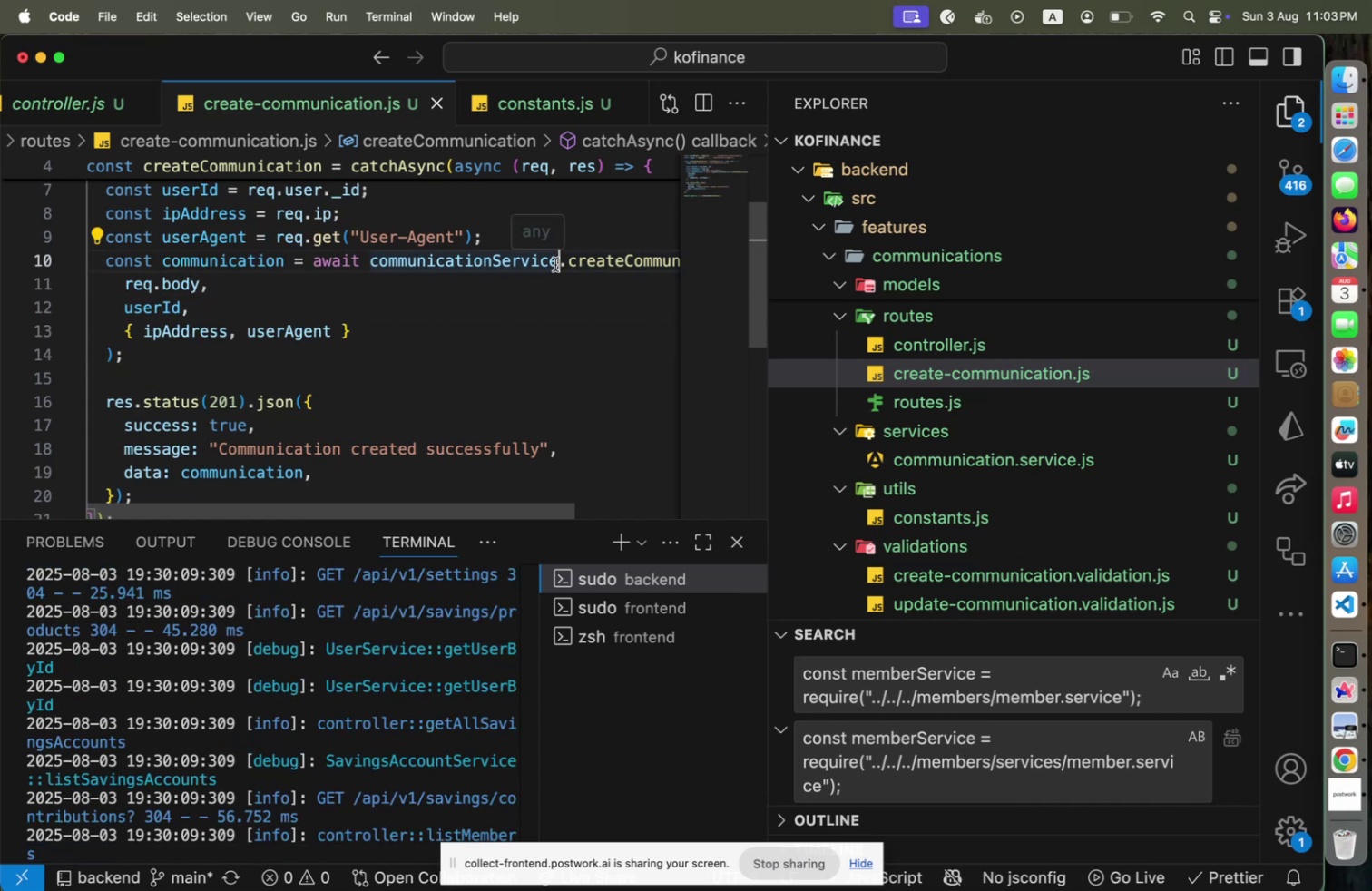 
key(Backspace)
 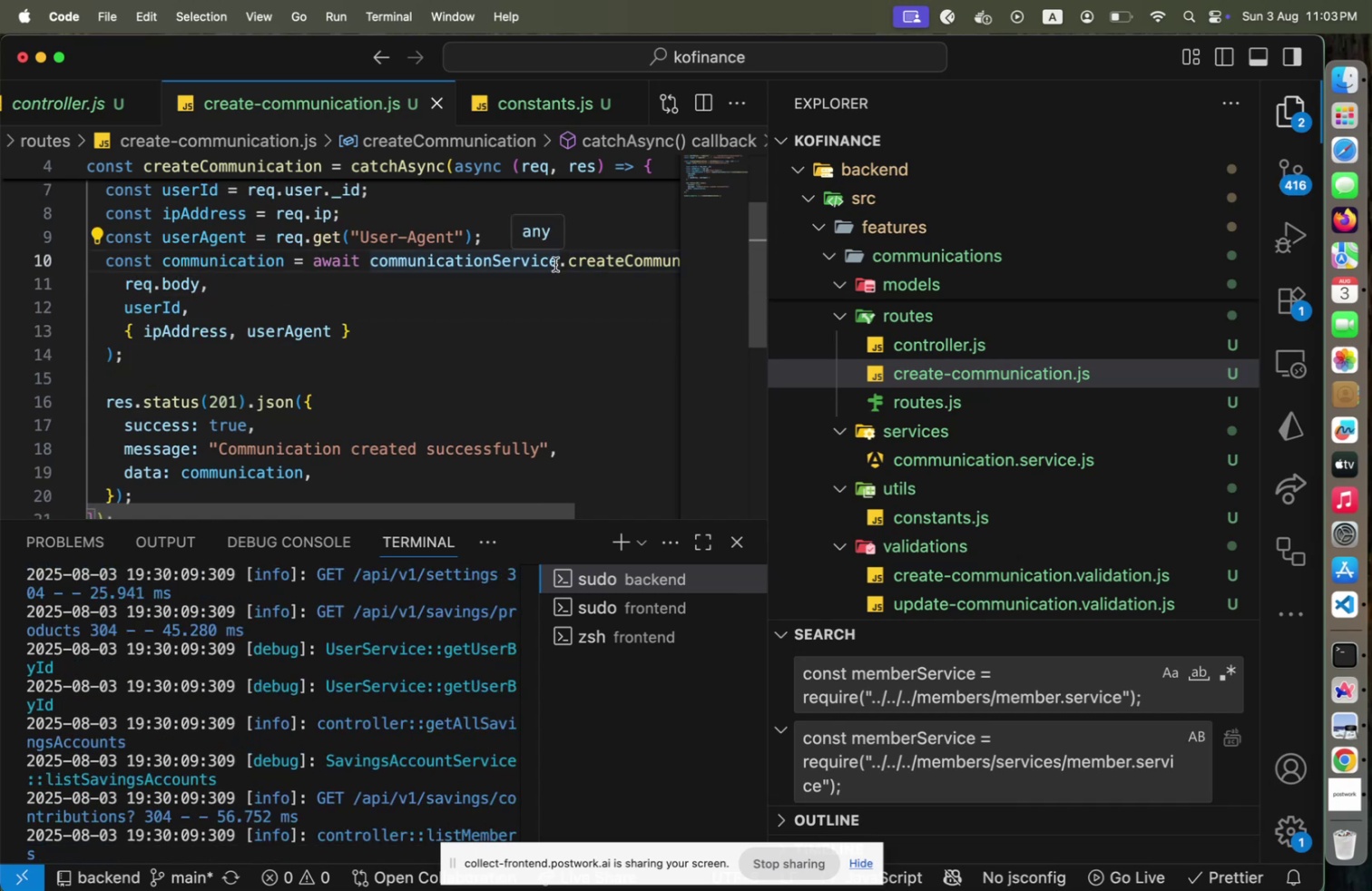 
key(E)
 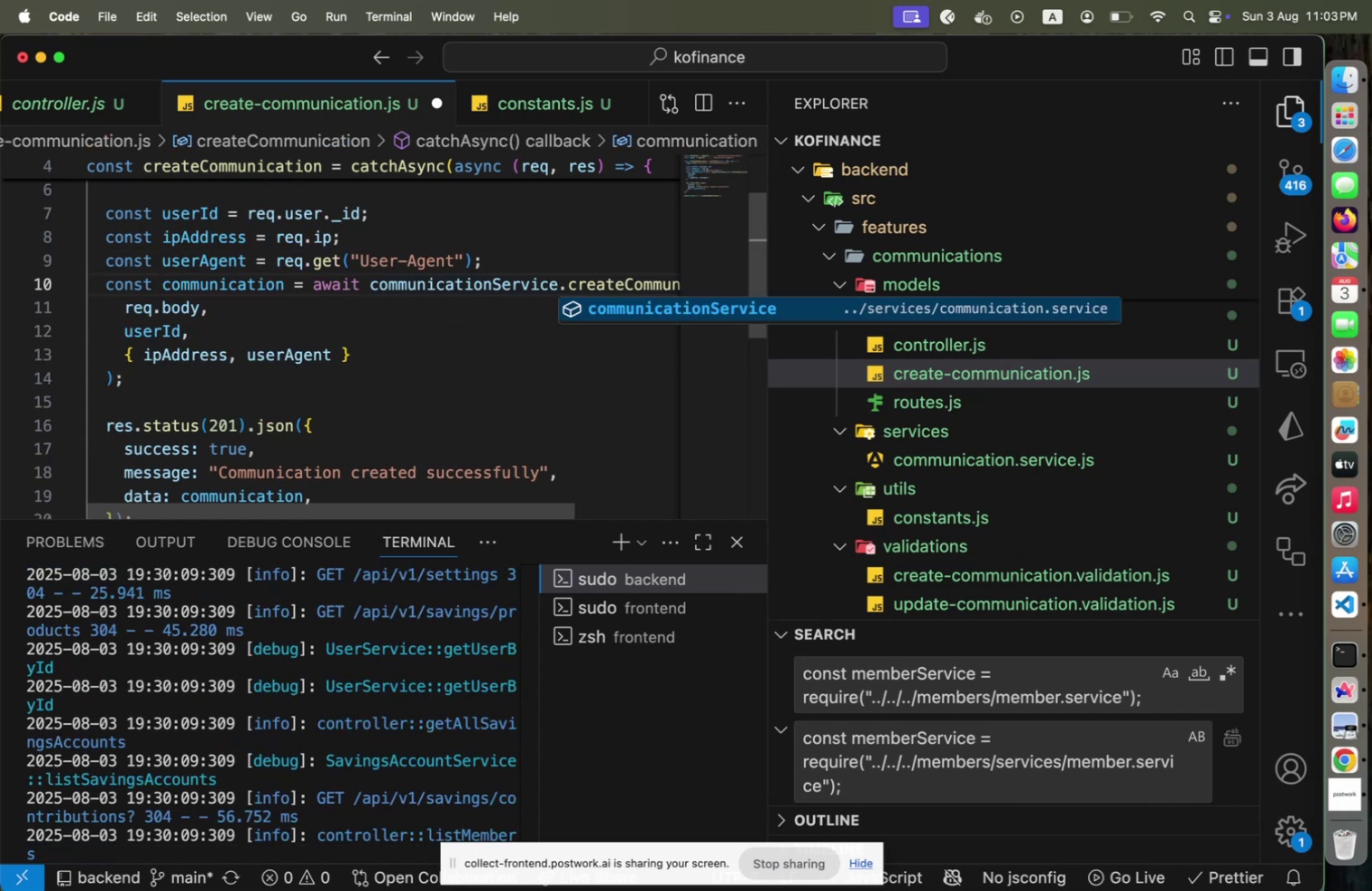 
key(Enter)
 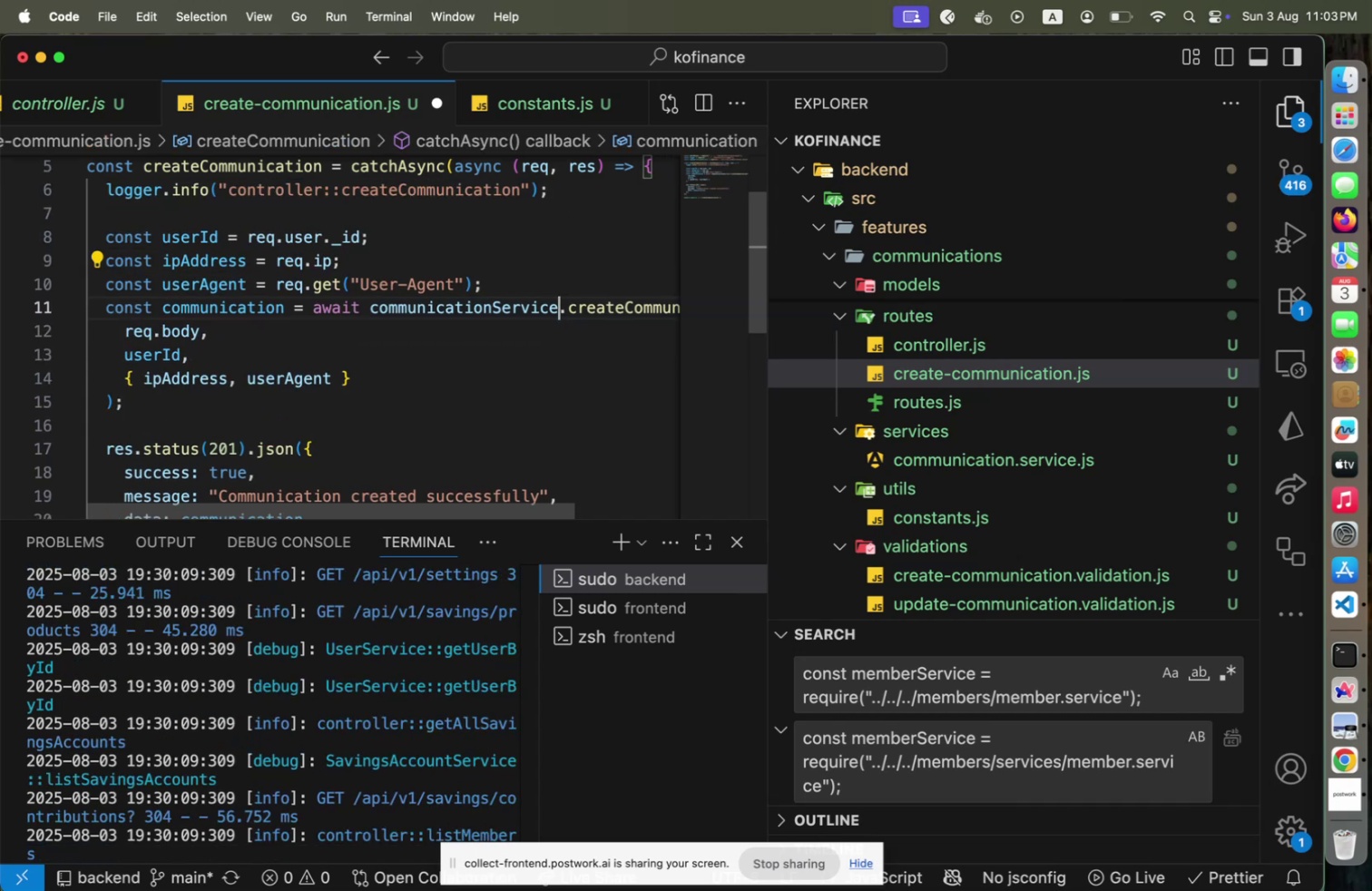 
key(Meta+CommandLeft)
 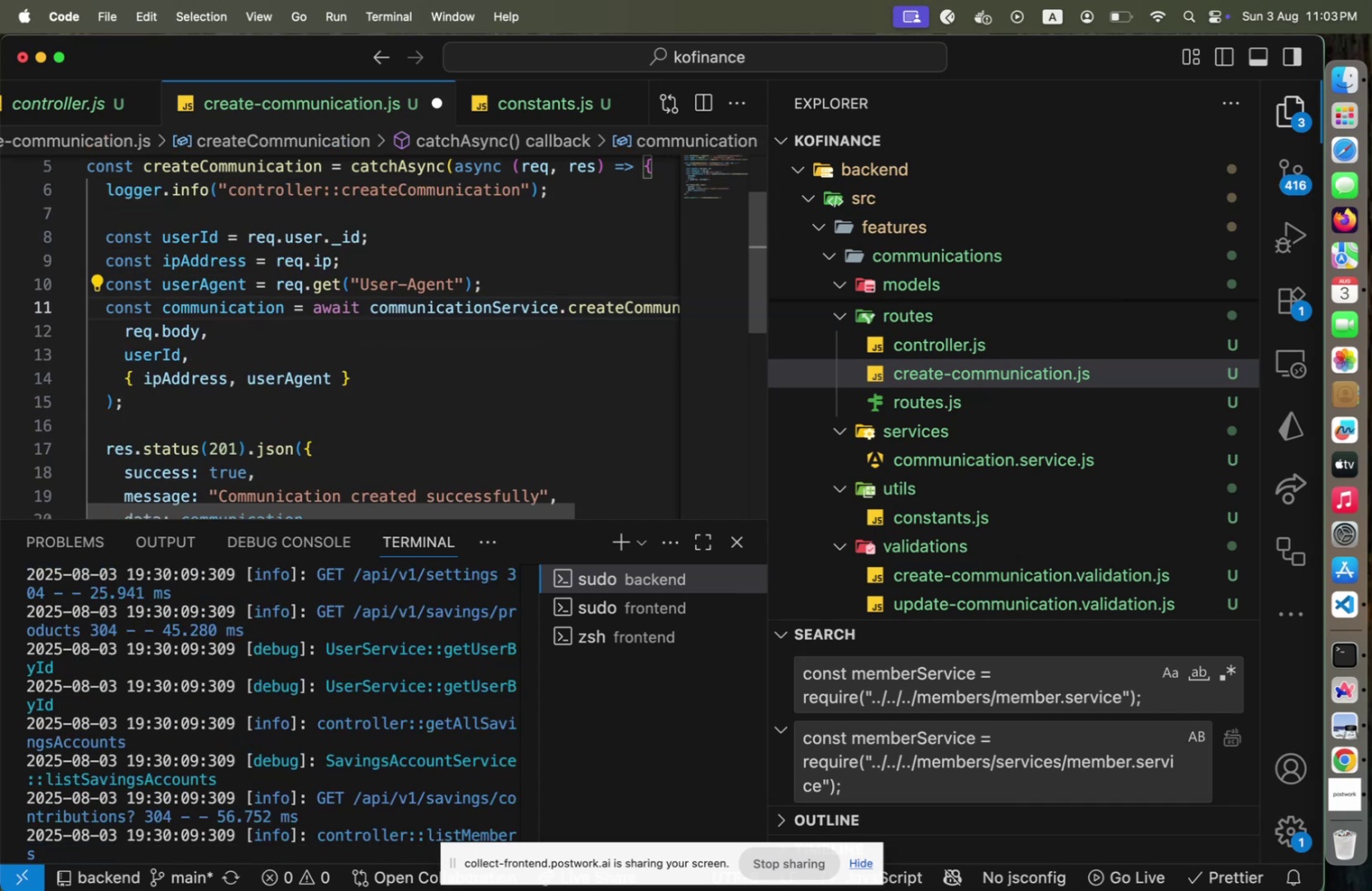 
key(Meta+S)
 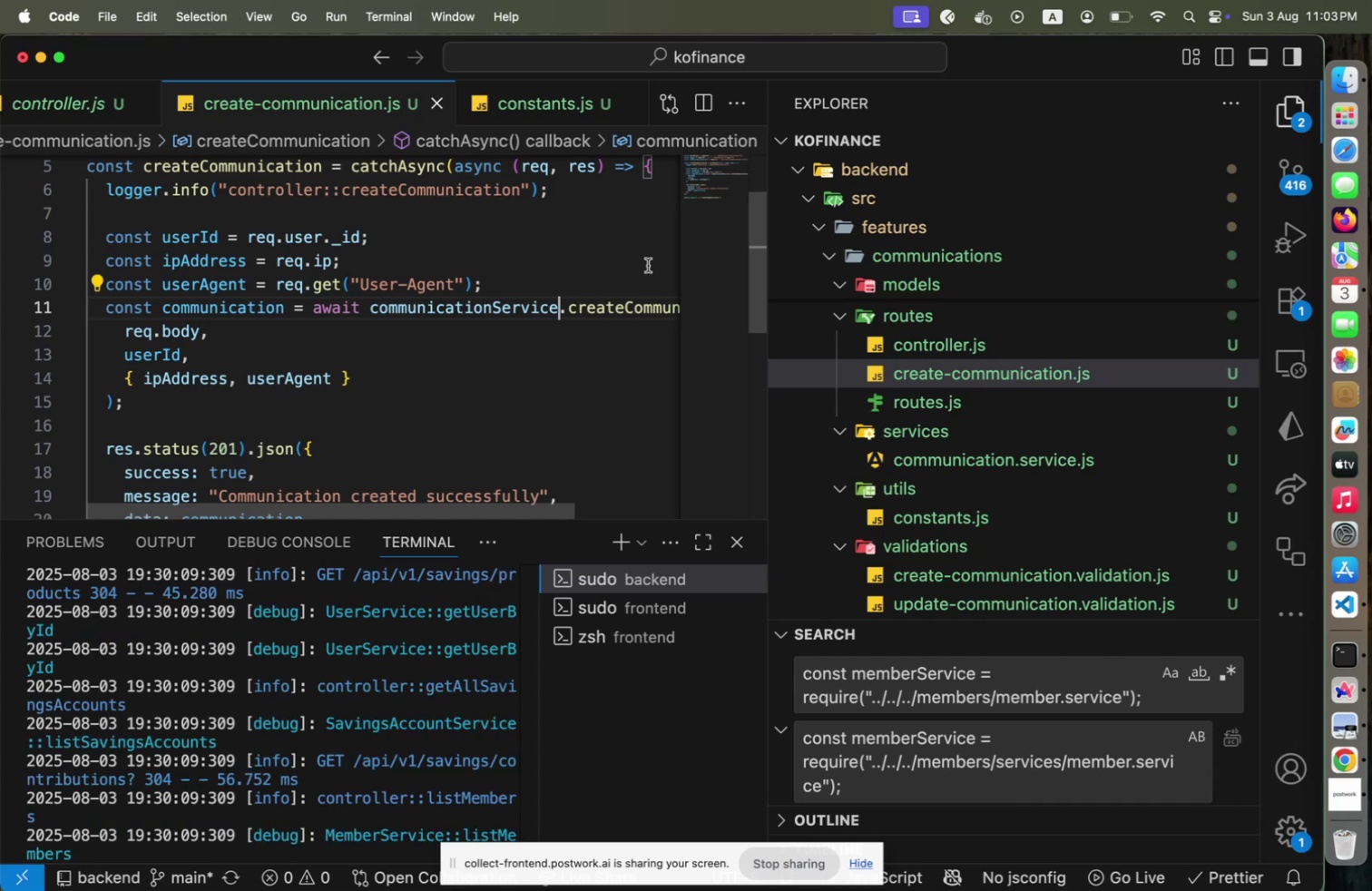 
hold_key(key=CommandLeft, duration=1.25)
left_click([621, 308])
 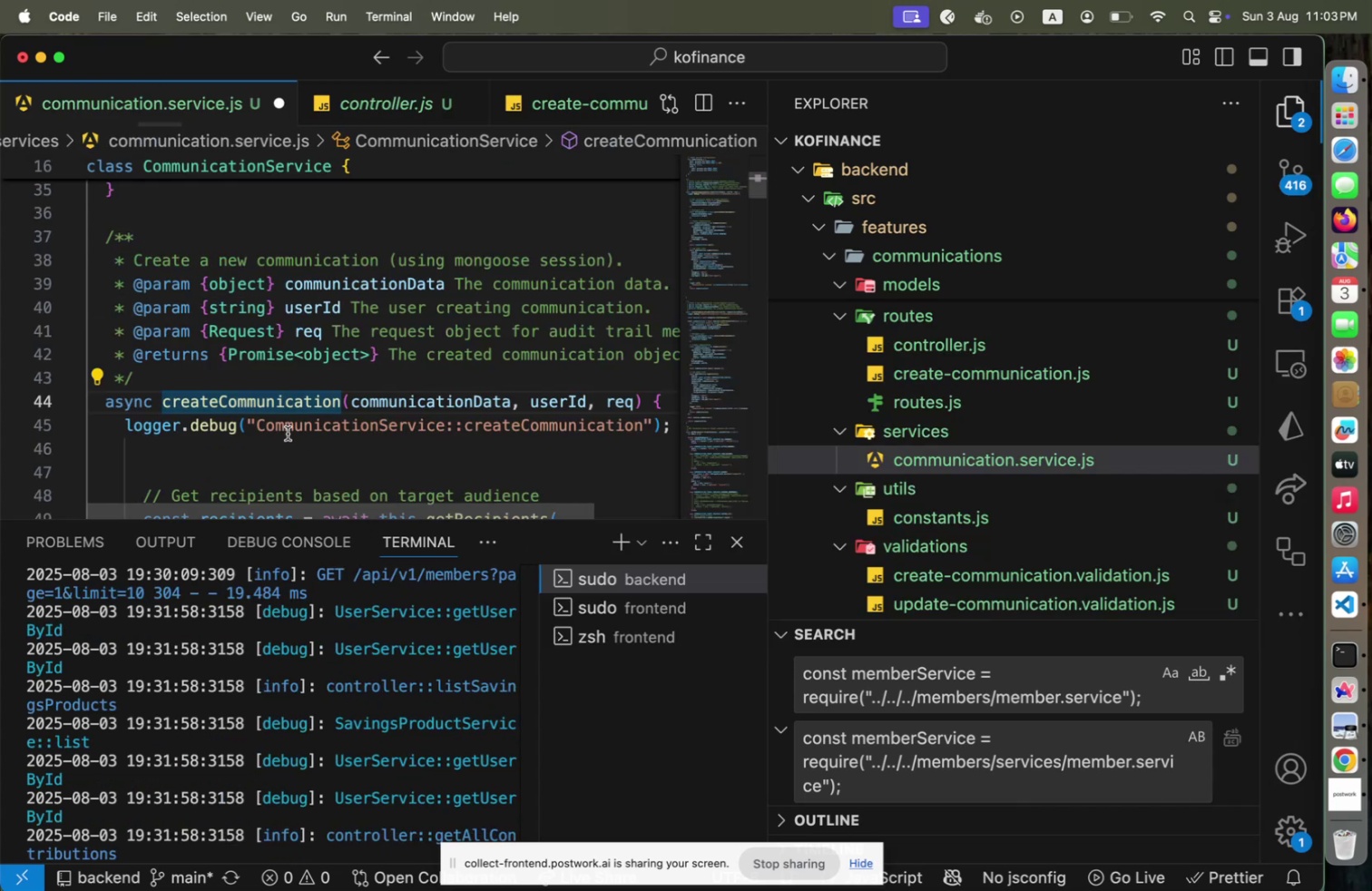 
scroll: coordinate [278, 436], scroll_direction: down, amount: 4.0
 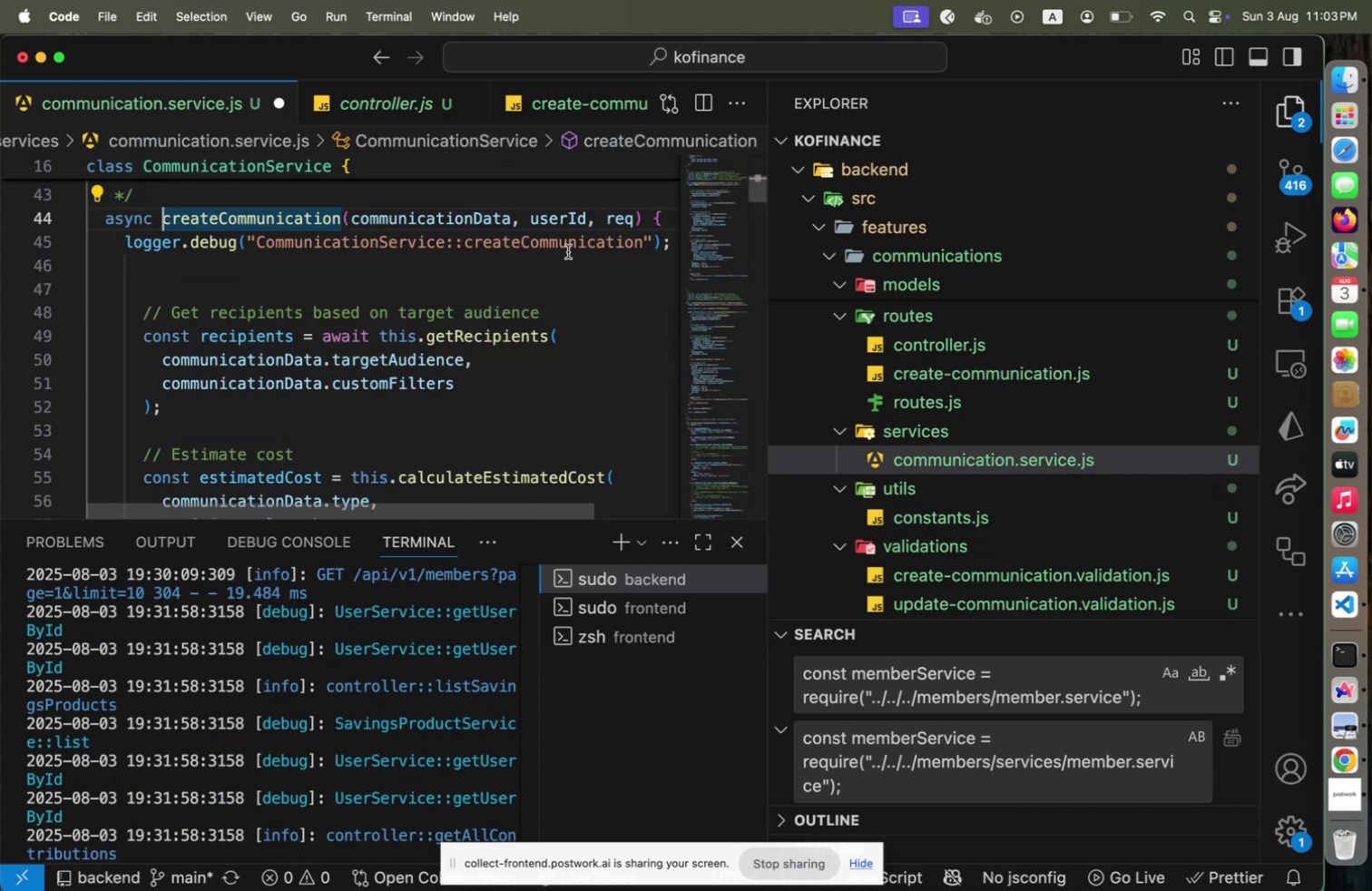 
left_click([629, 220])
 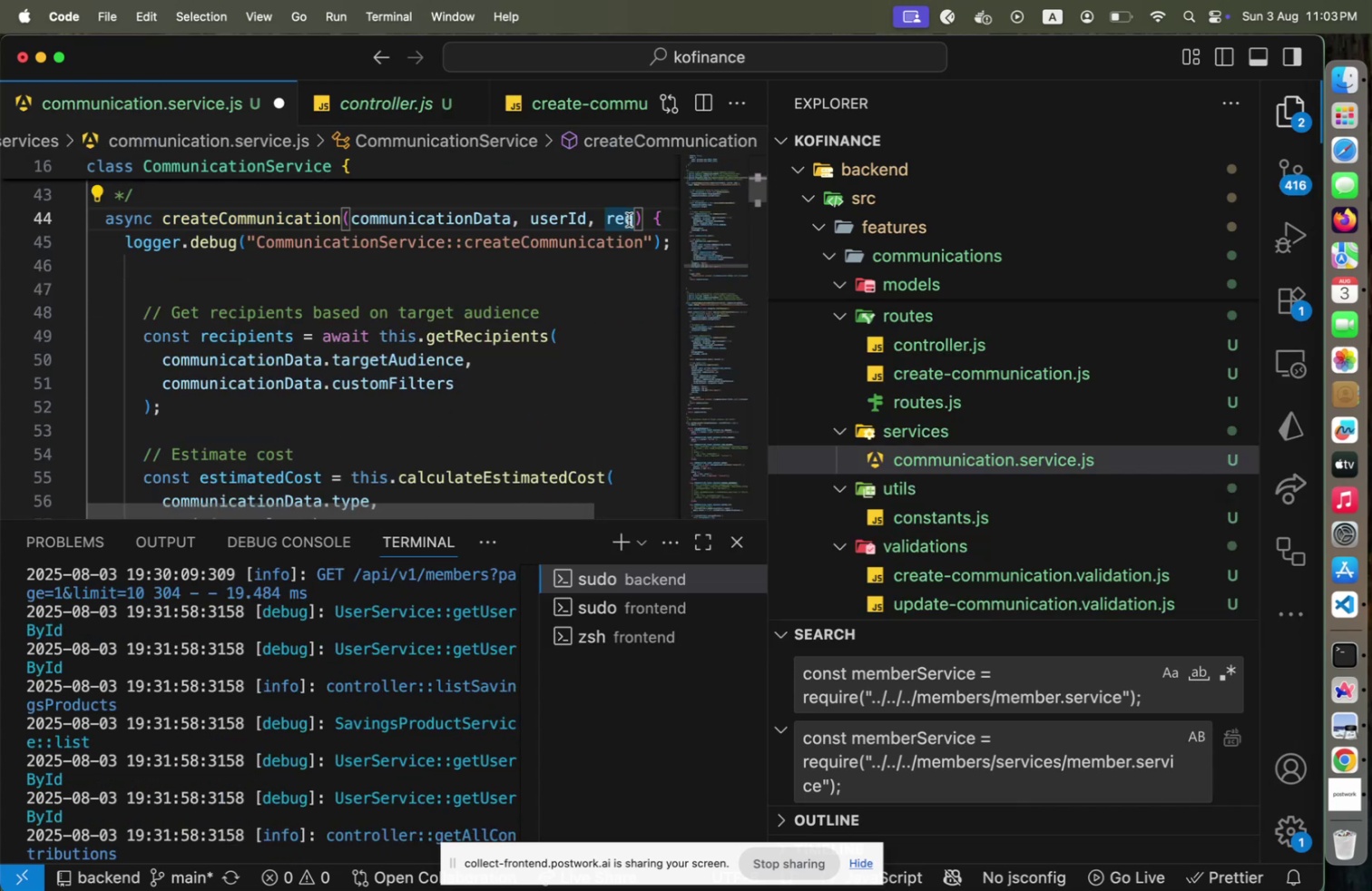 
key(ArrowRight)
 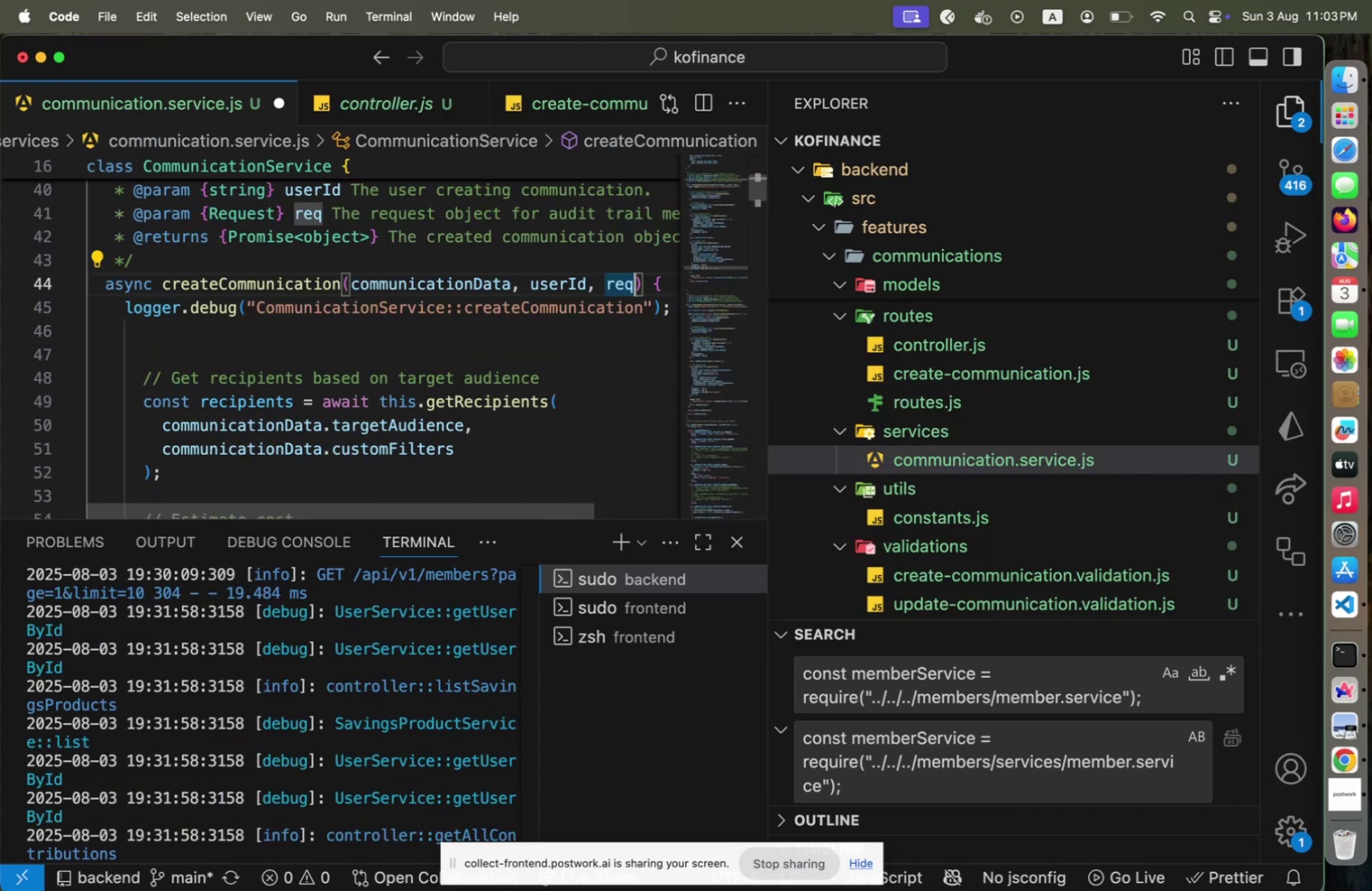 
key(Shift+ArrowLeft)
 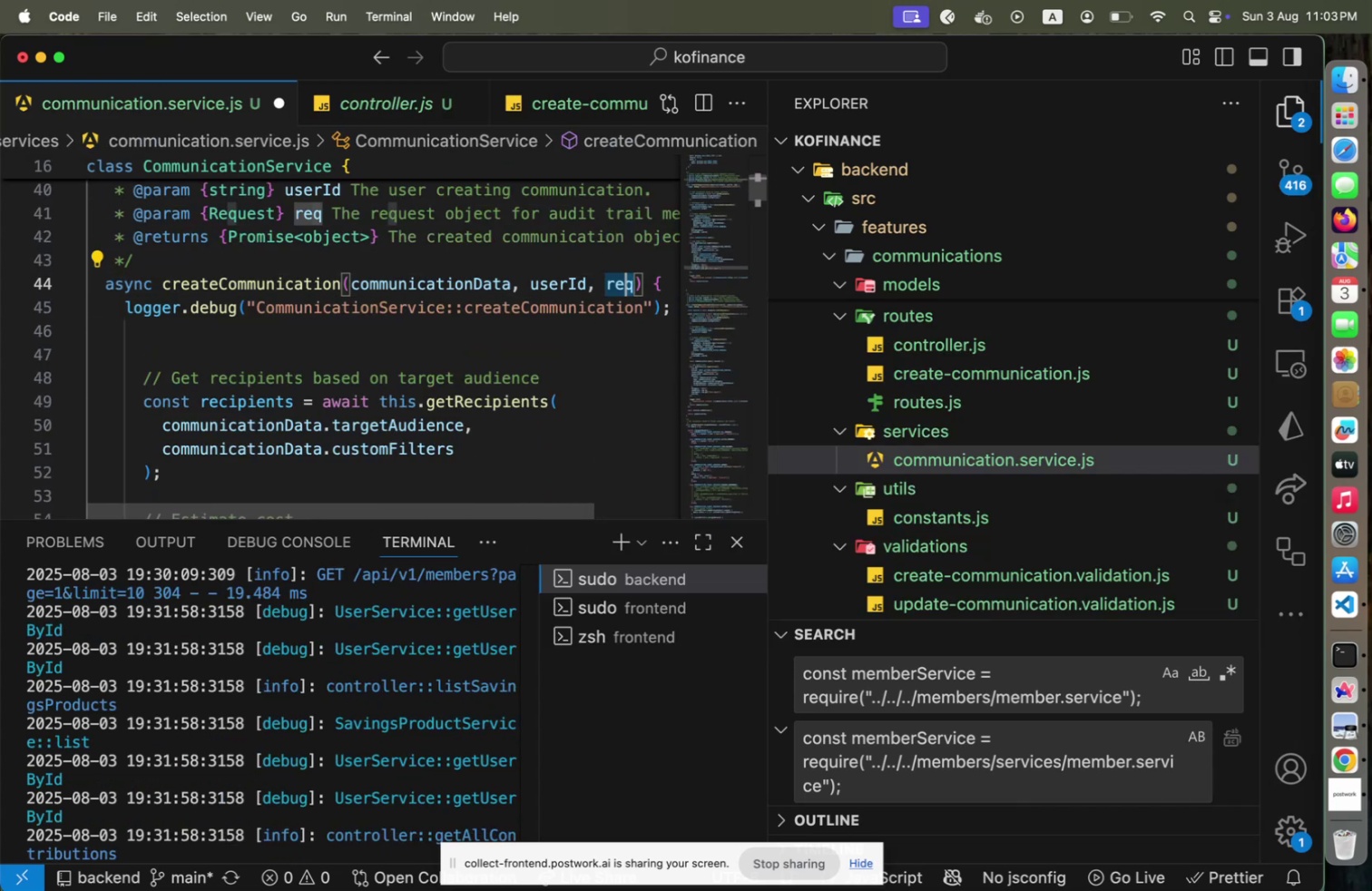 
key(Shift+ArrowLeft)
 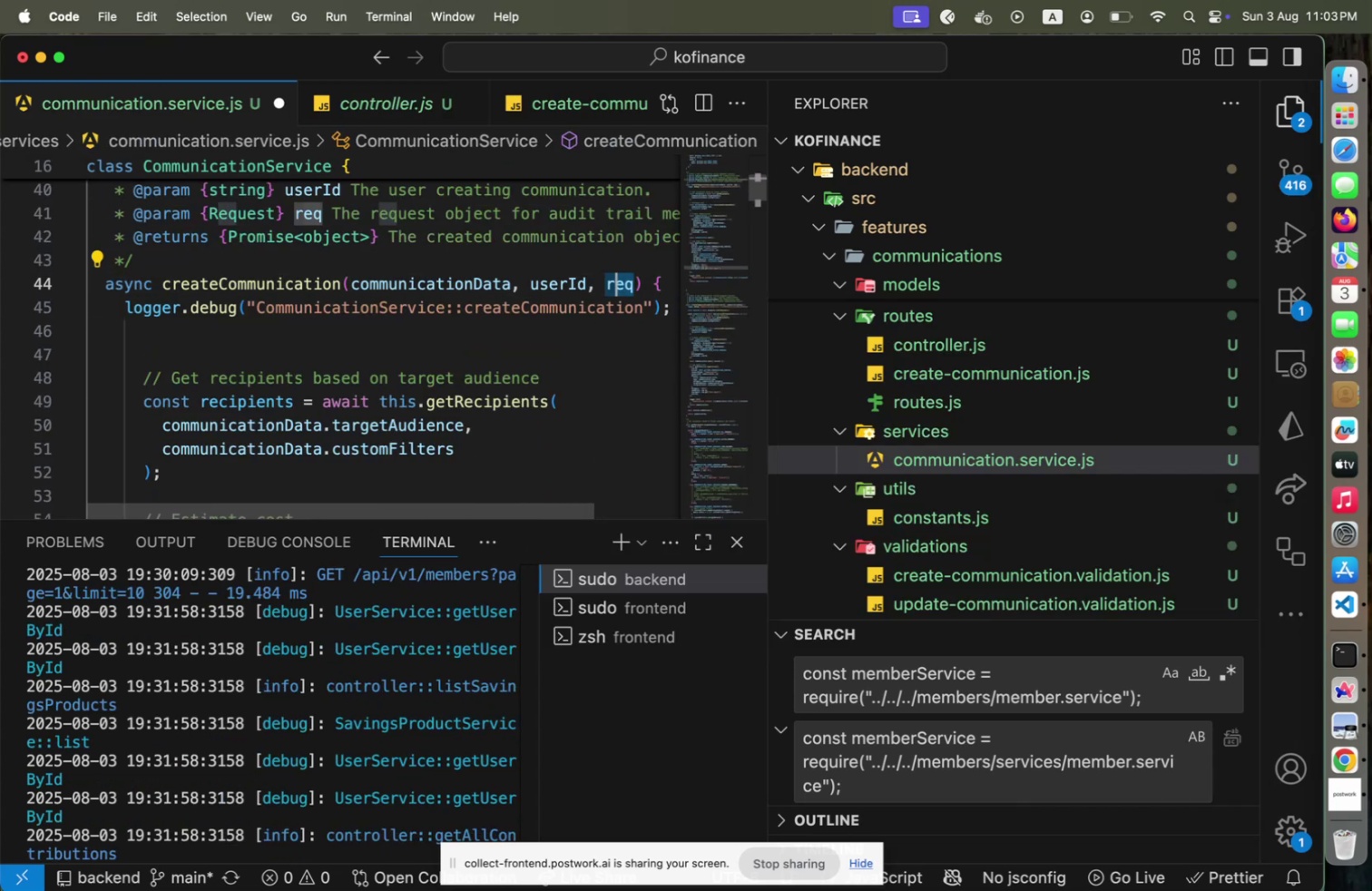 
key(Shift+ArrowLeft)
 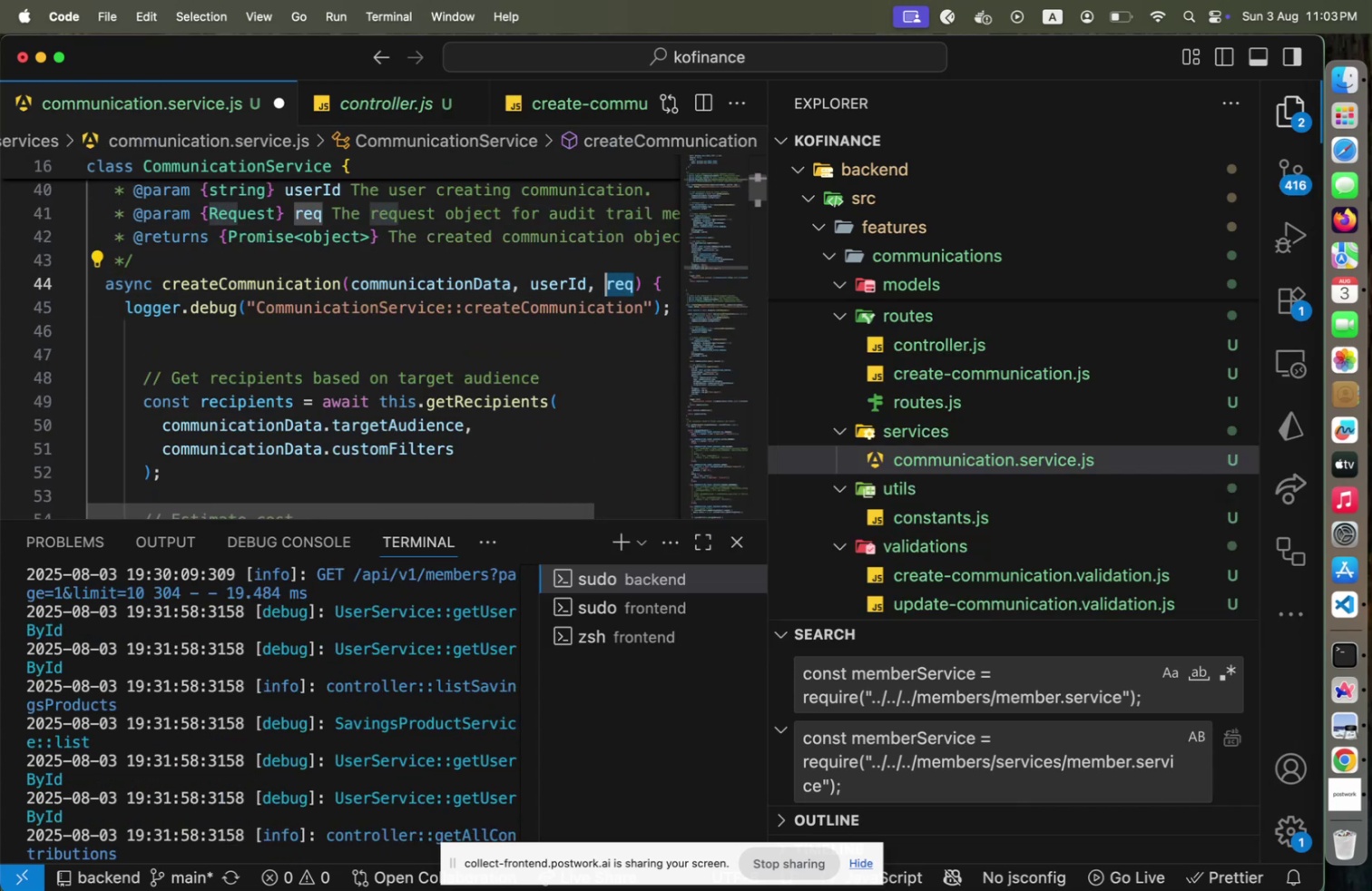 
type(options)
 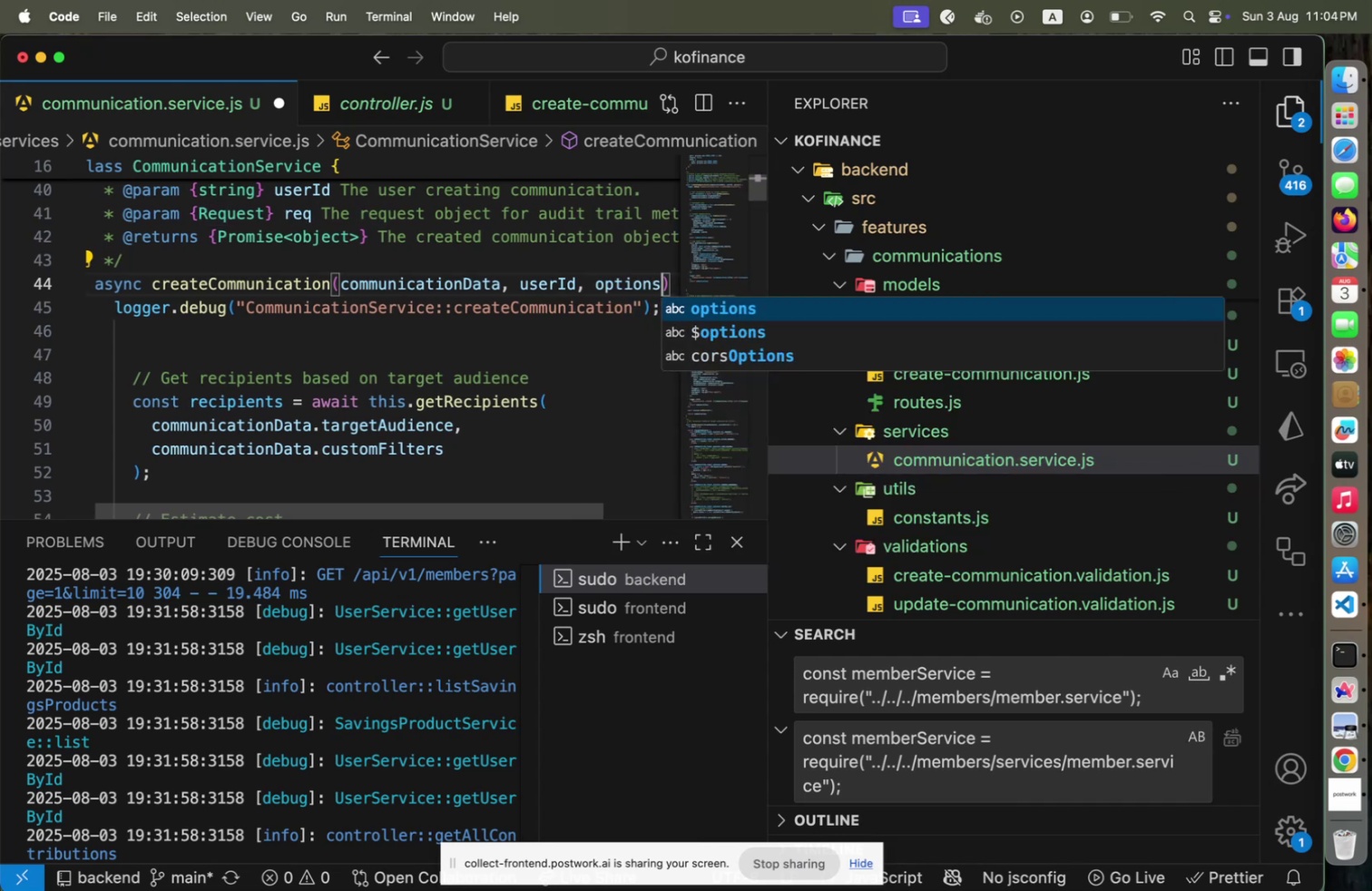 
key(ArrowDown)
 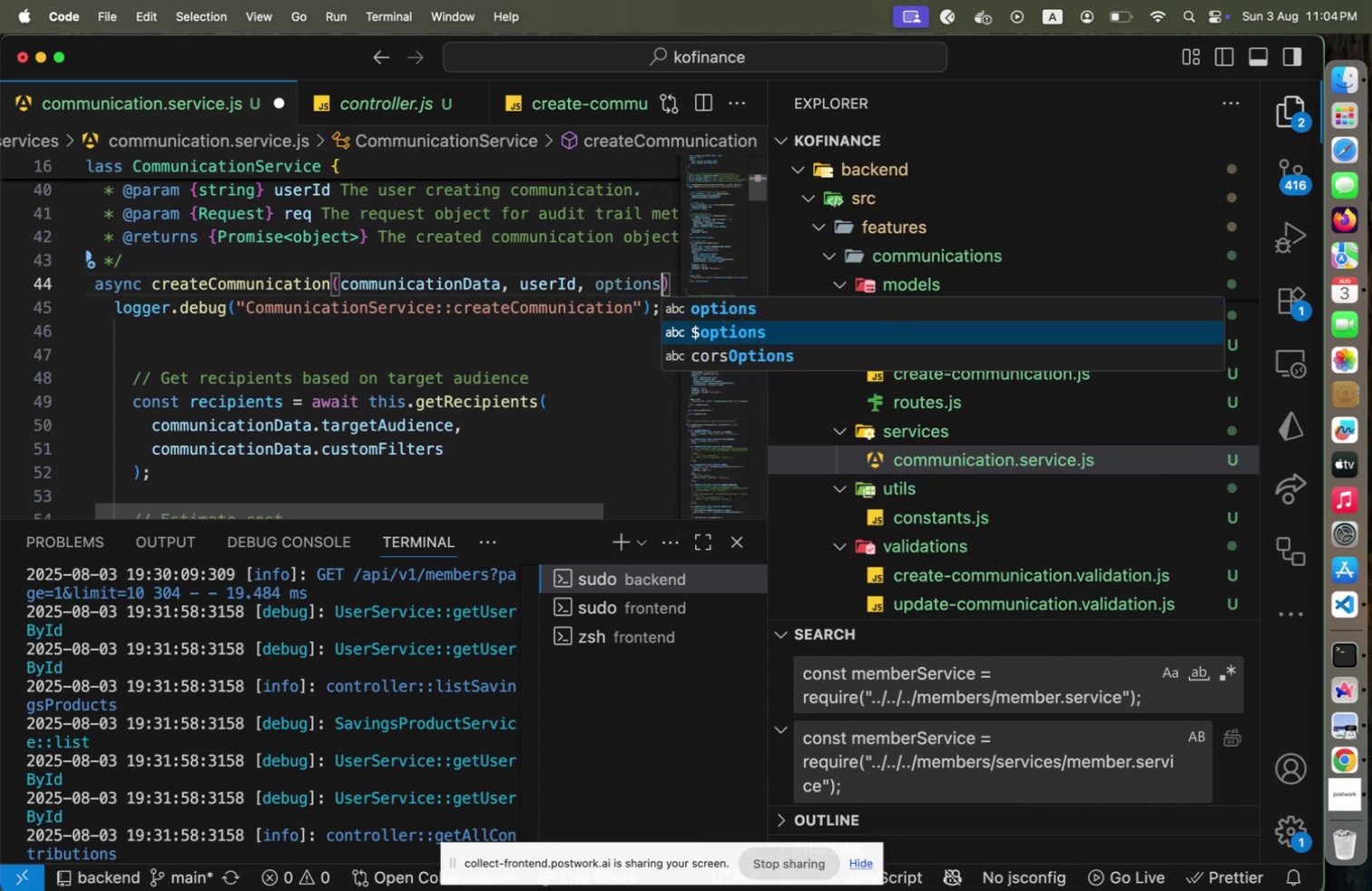 
key(Home)
 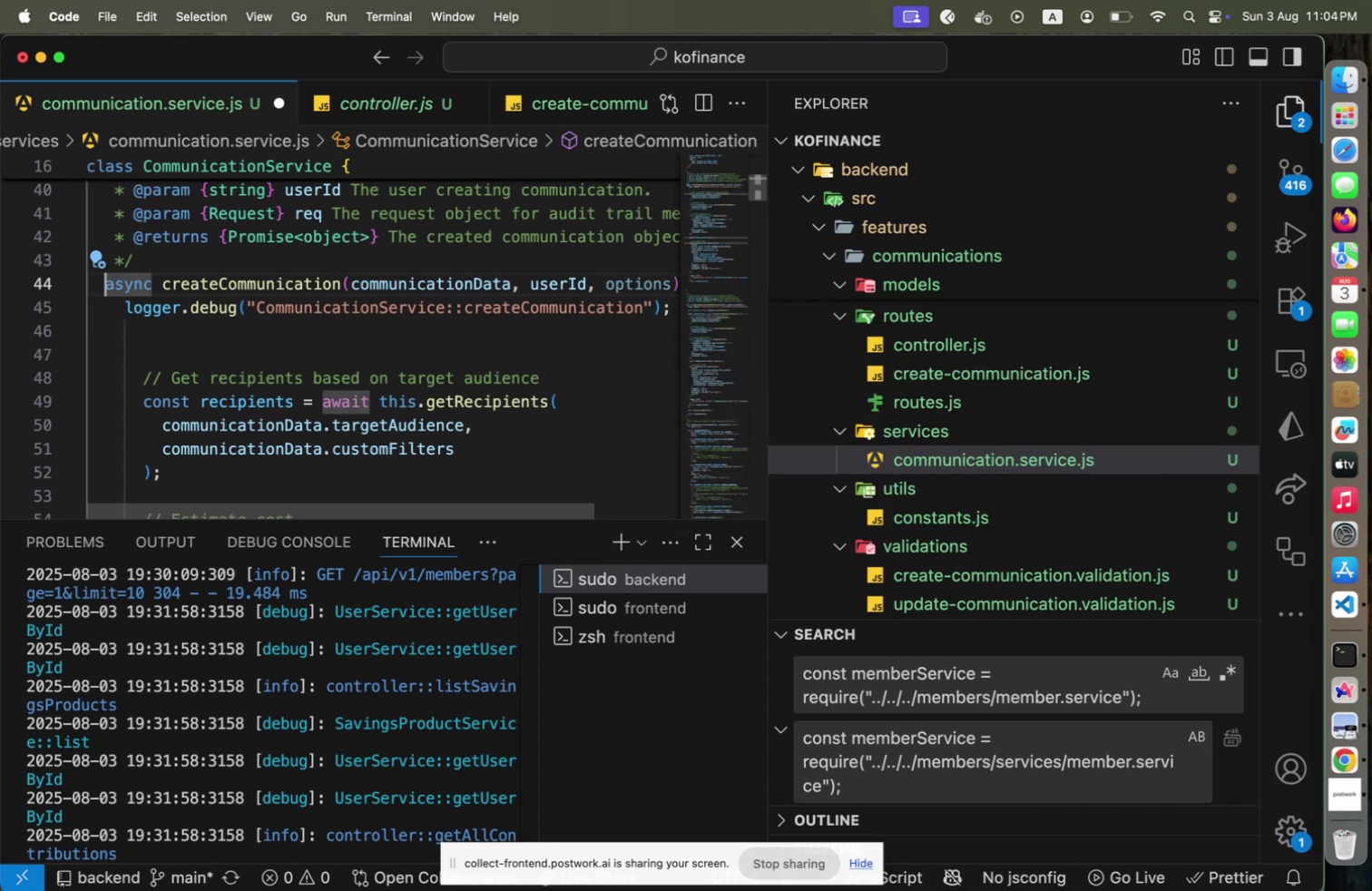 
hold_key(key=ArrowDown, duration=1.5)
 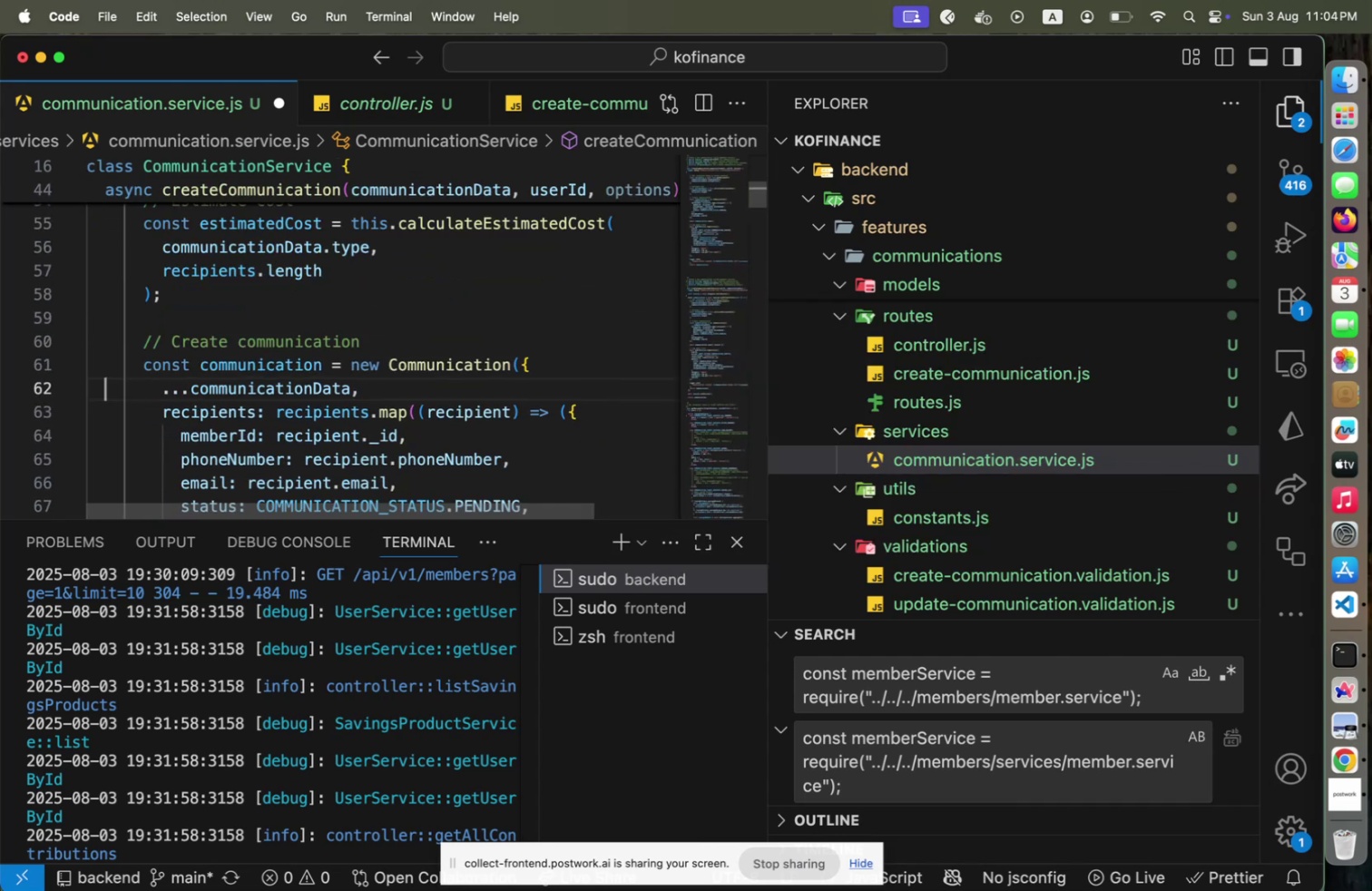 
hold_key(key=ArrowDown, duration=1.39)
 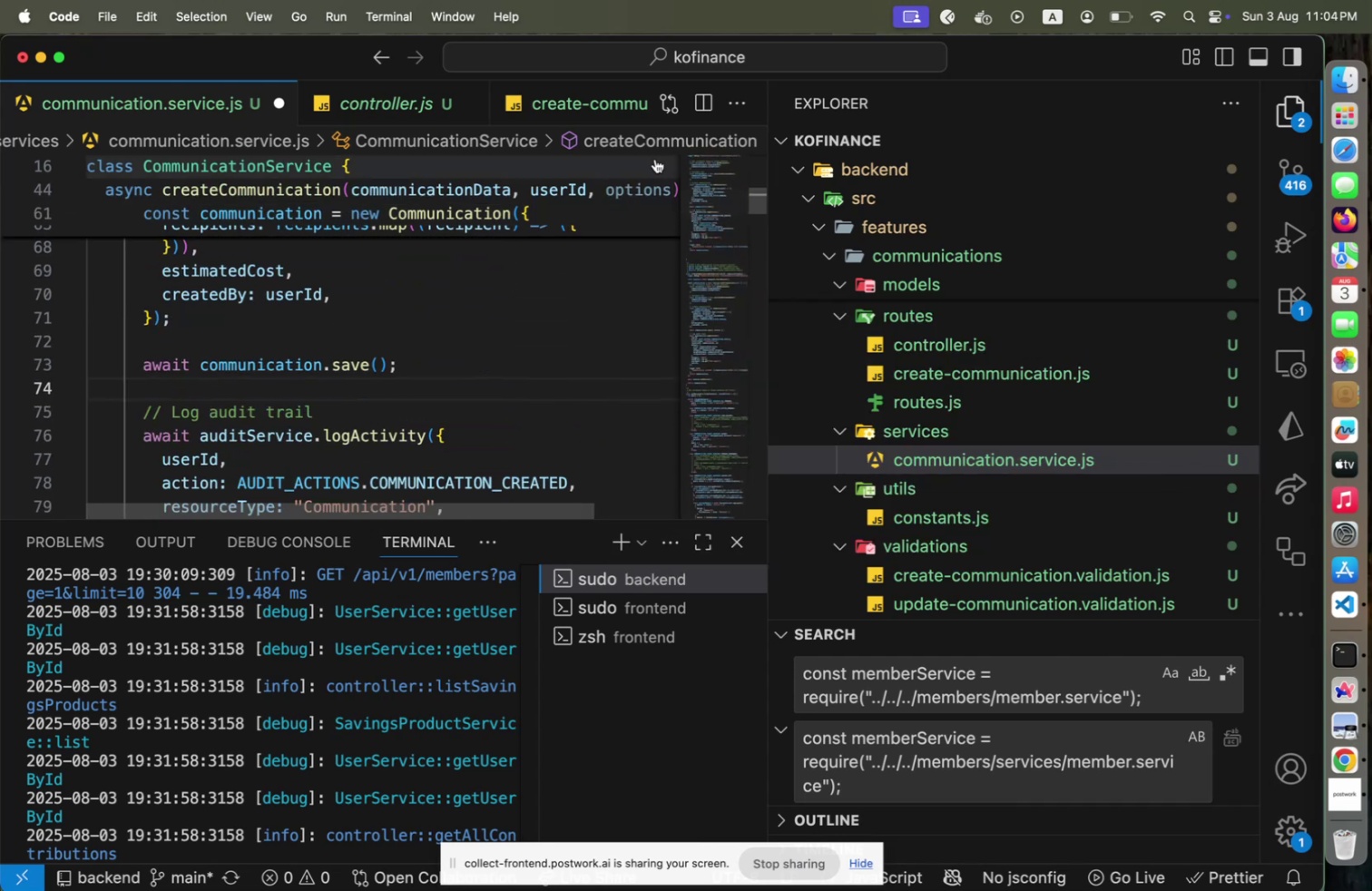 
scroll: coordinate [401, 364], scroll_direction: up, amount: 18.0
 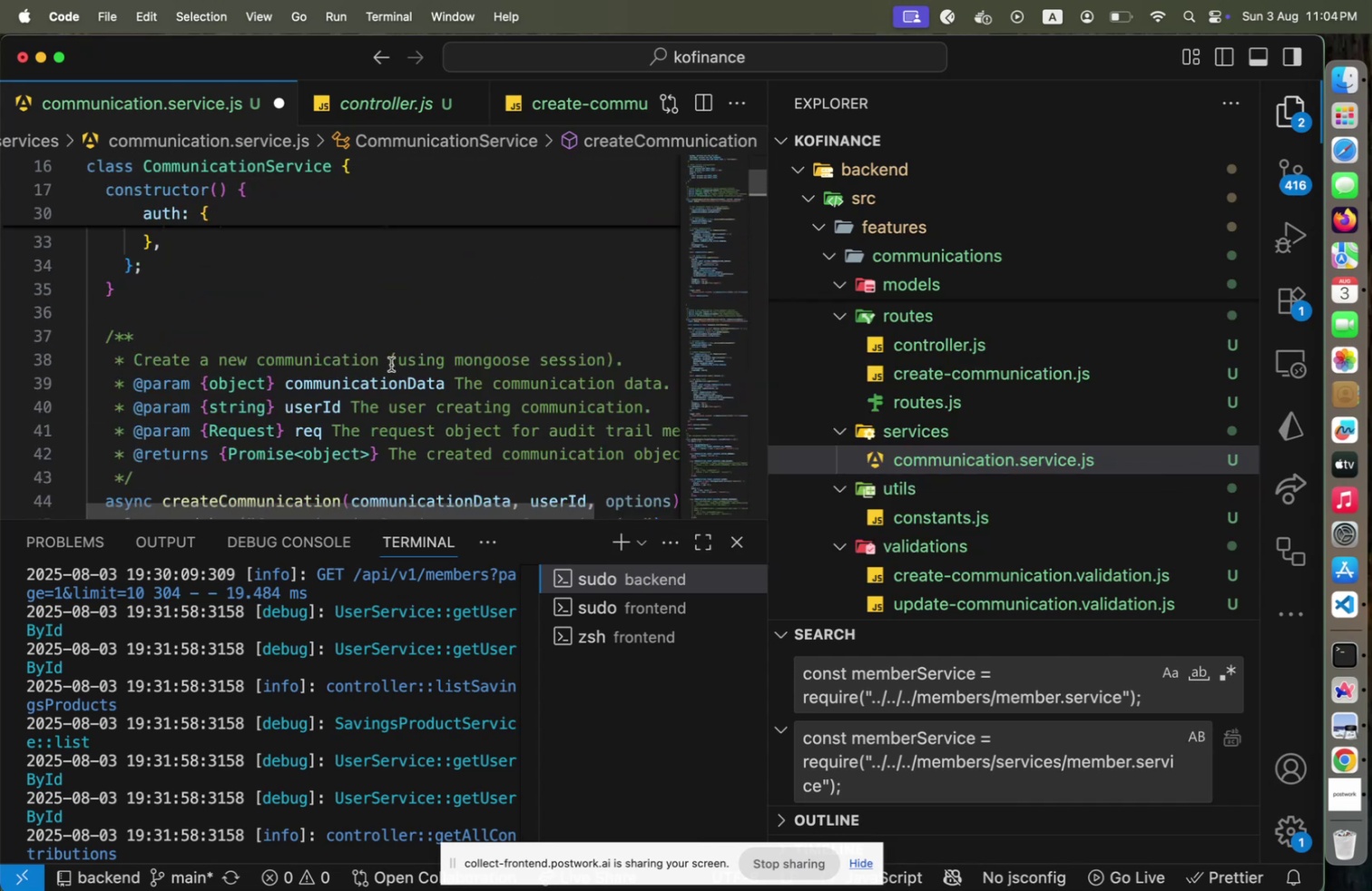 
scroll: coordinate [379, 368], scroll_direction: down, amount: 1.0
 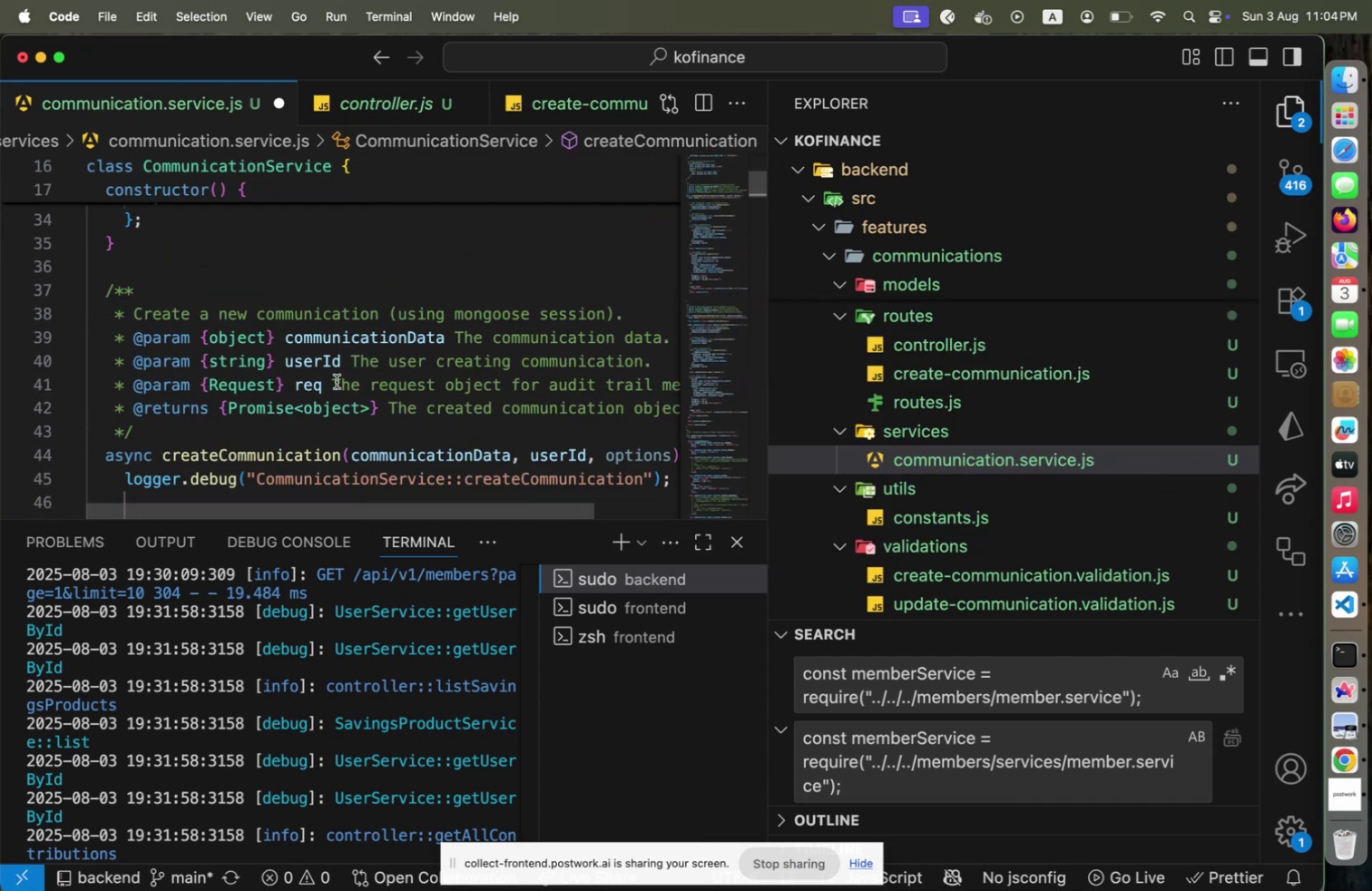 
left_click([328, 382])
 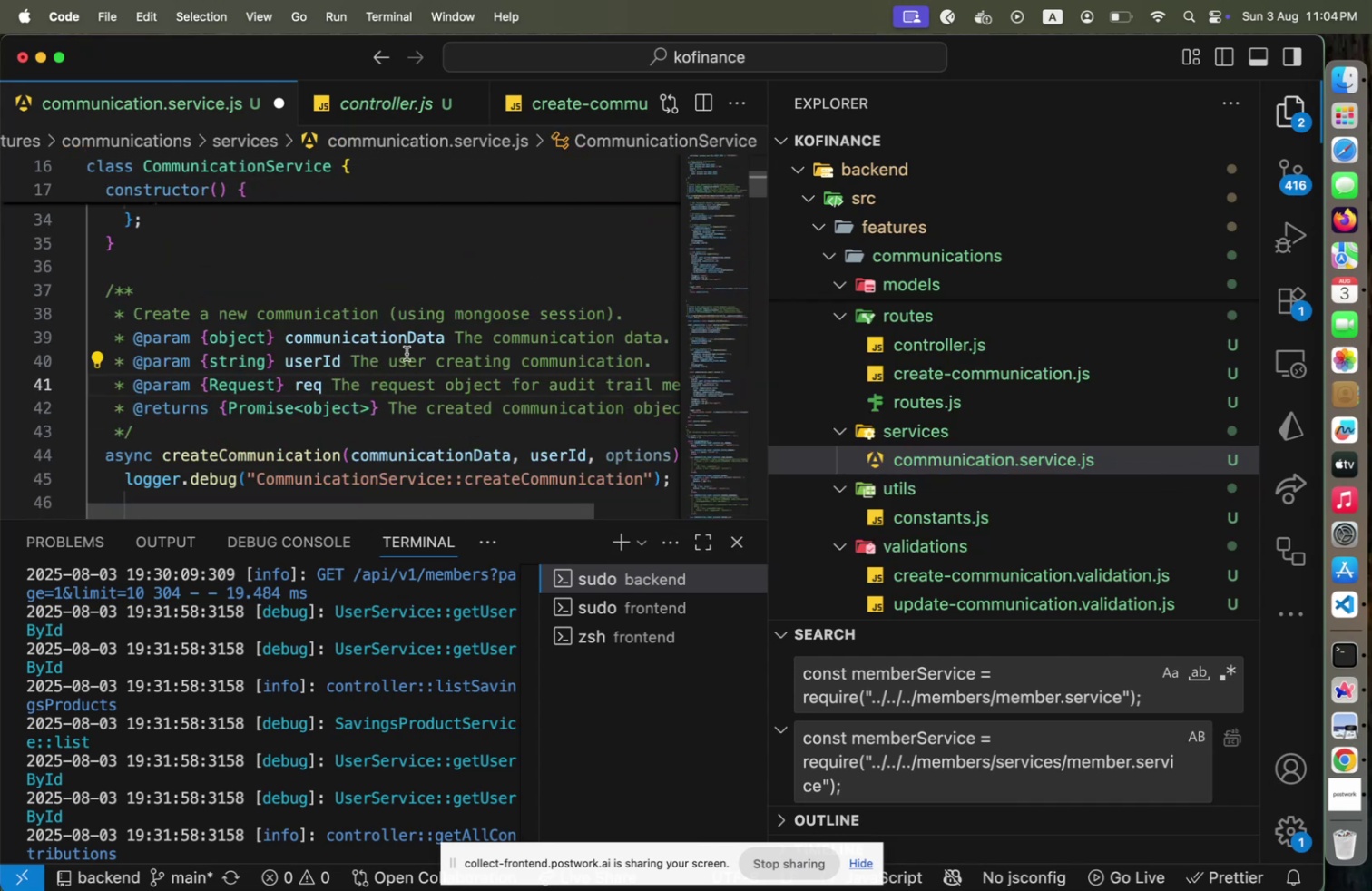 
key(ArrowLeft)
 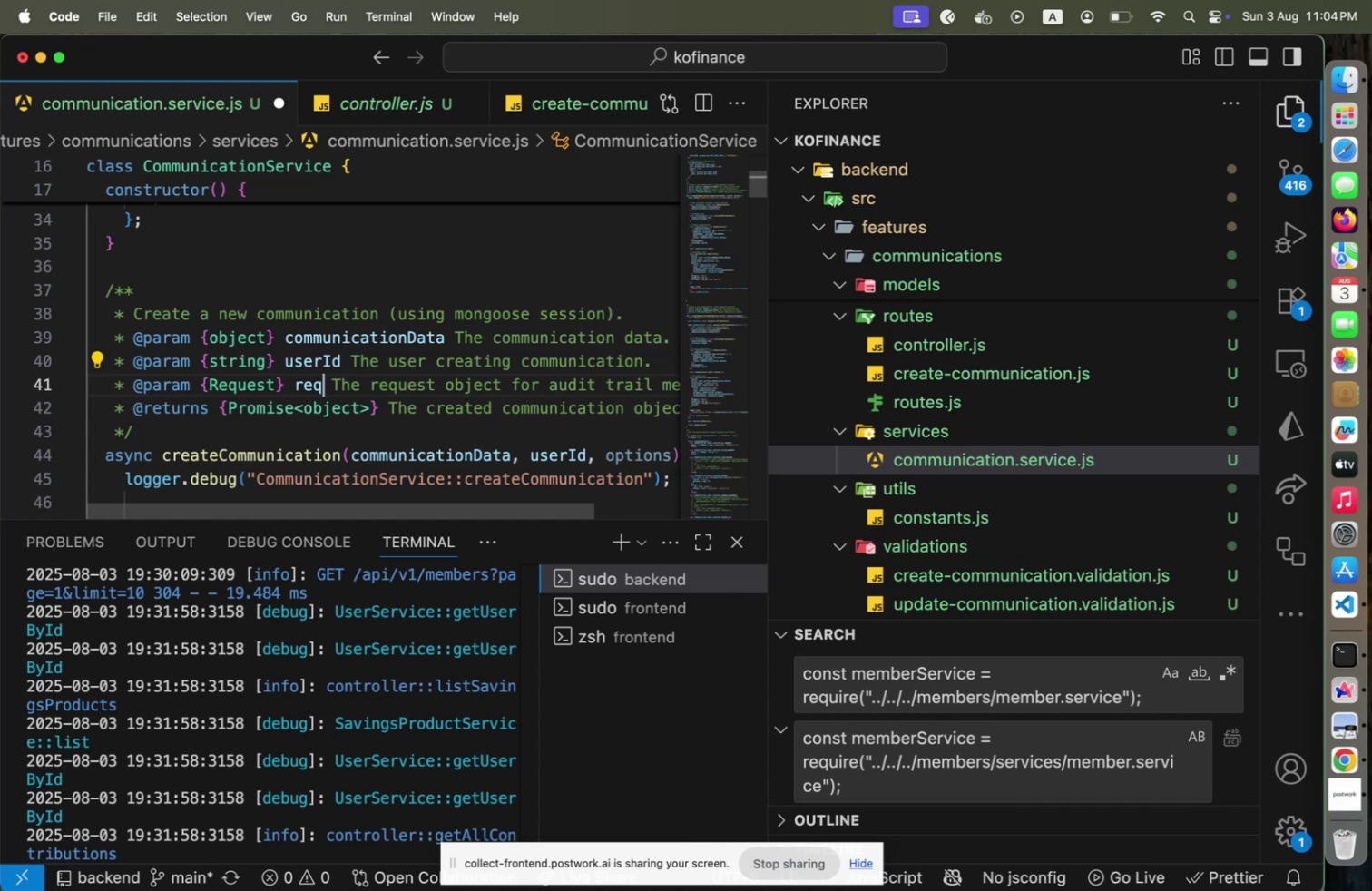 
type(uestDetails)
 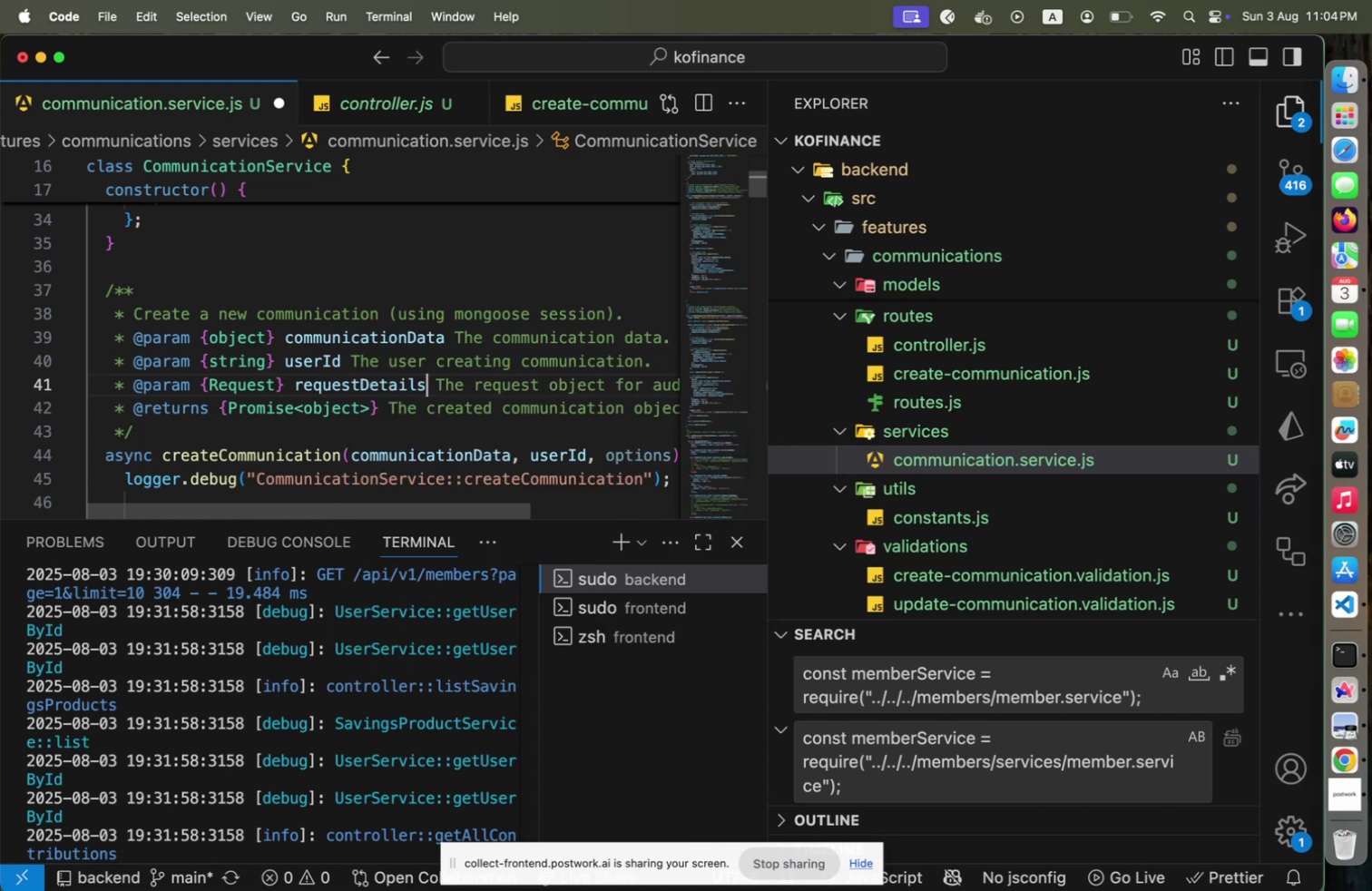 
hold_key(key=ArrowRight, duration=1.36)
 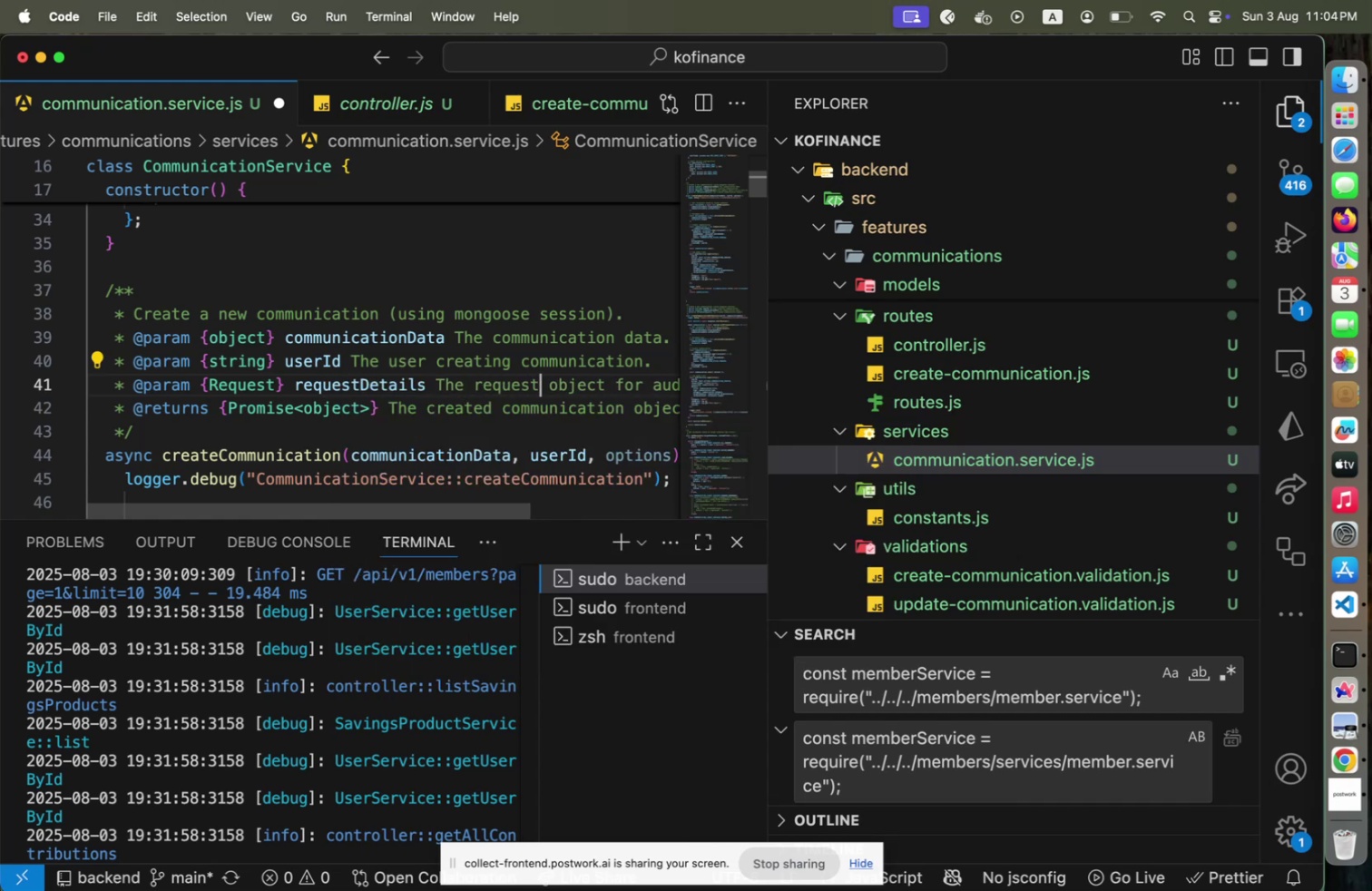 
hold_key(key=ArrowRight, duration=0.88)
 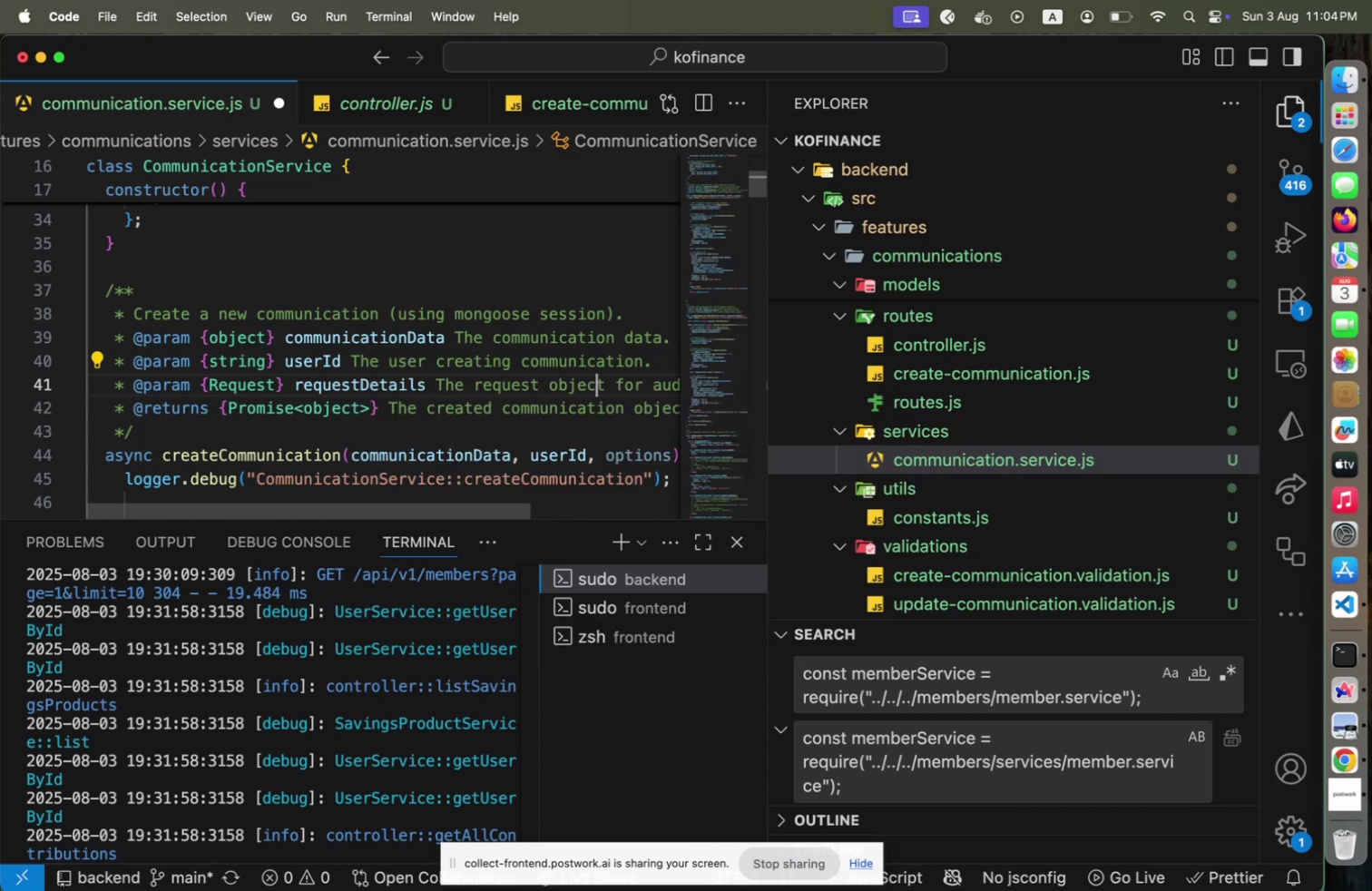 
key(ArrowRight)
 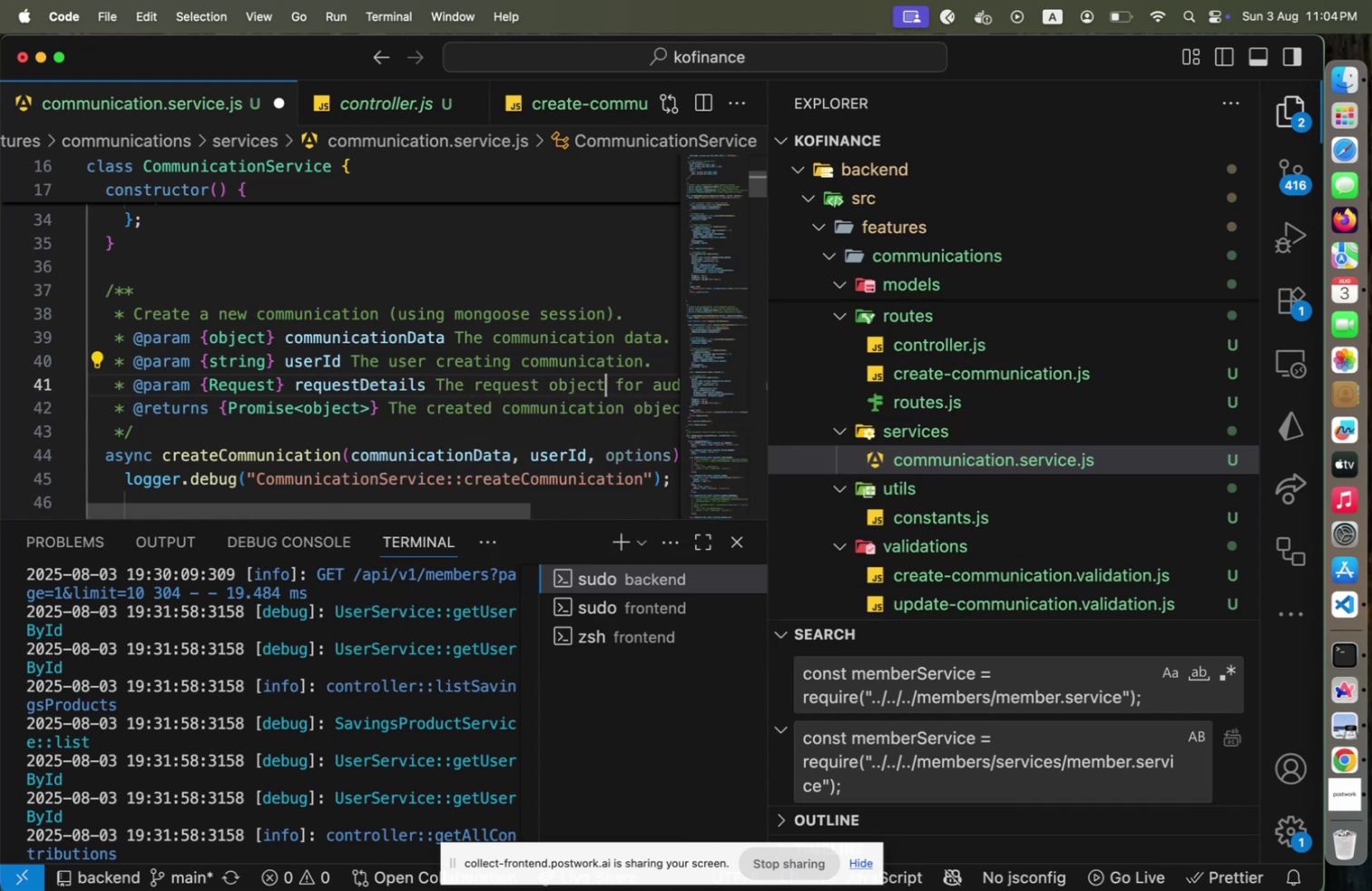 
key(Shift+ArrowLeft)
 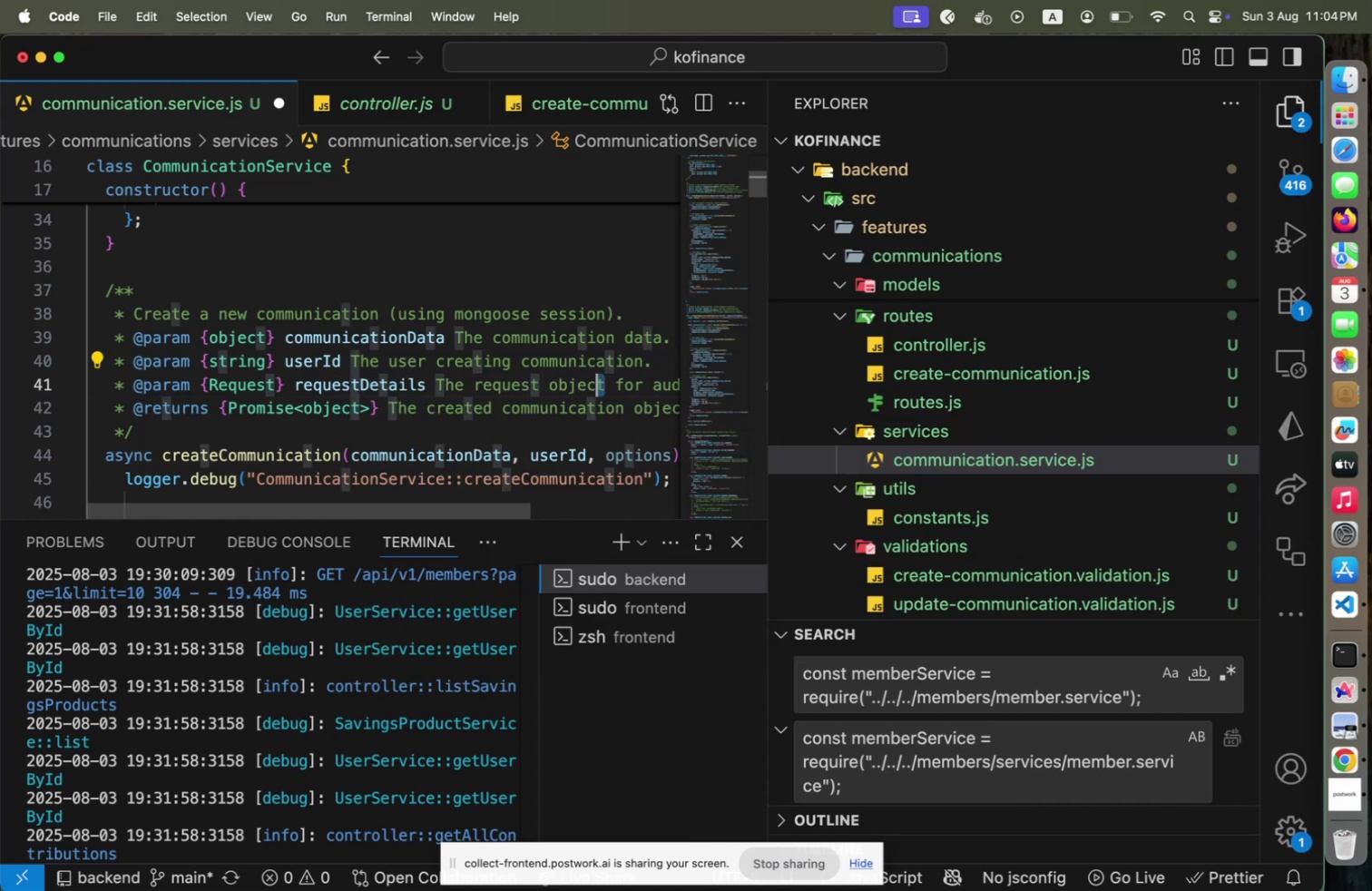 
key(ArrowRight)
 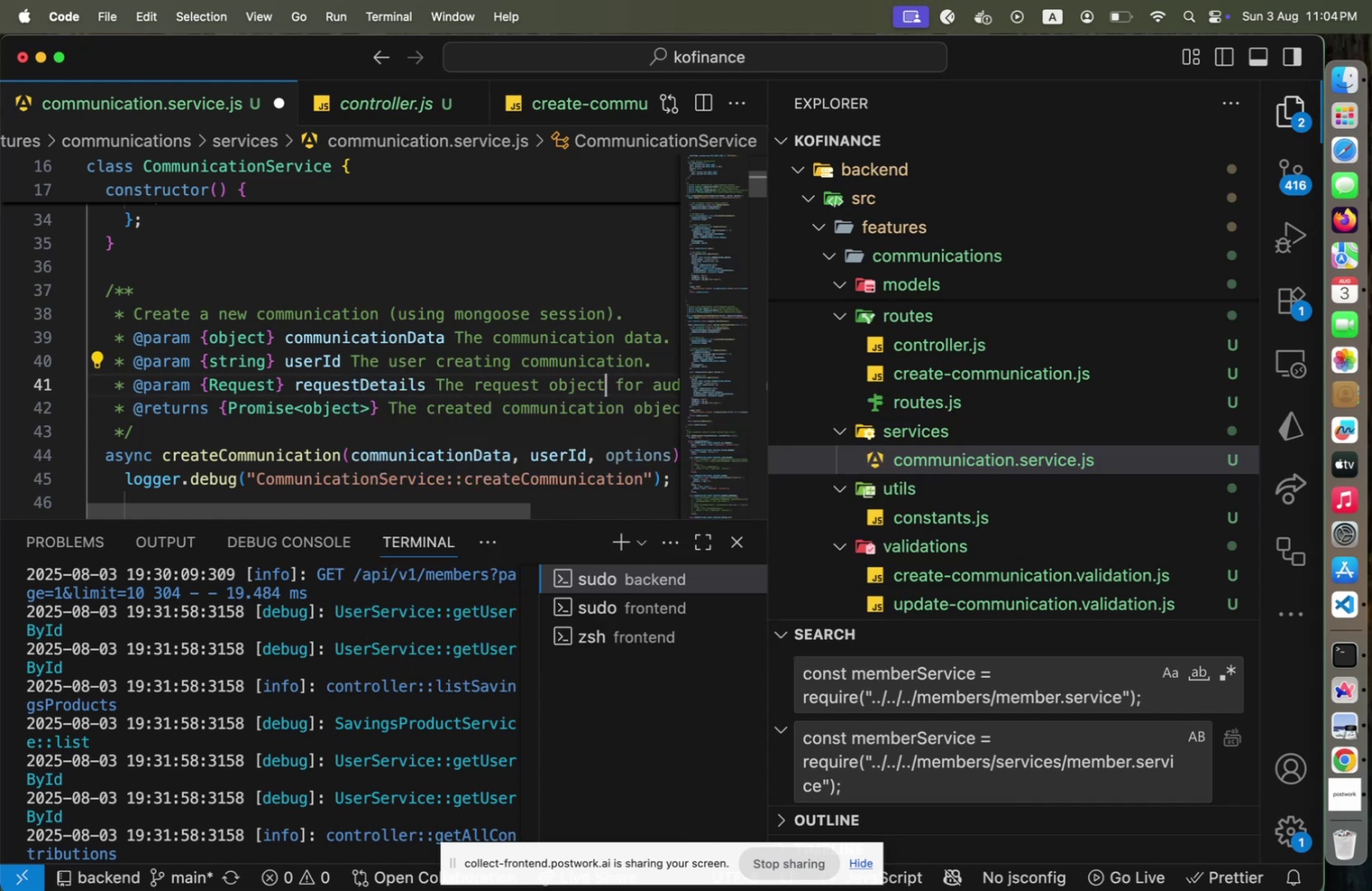 
type( em)
key(Backspace)
key(Backspace)
type(metadaa)
 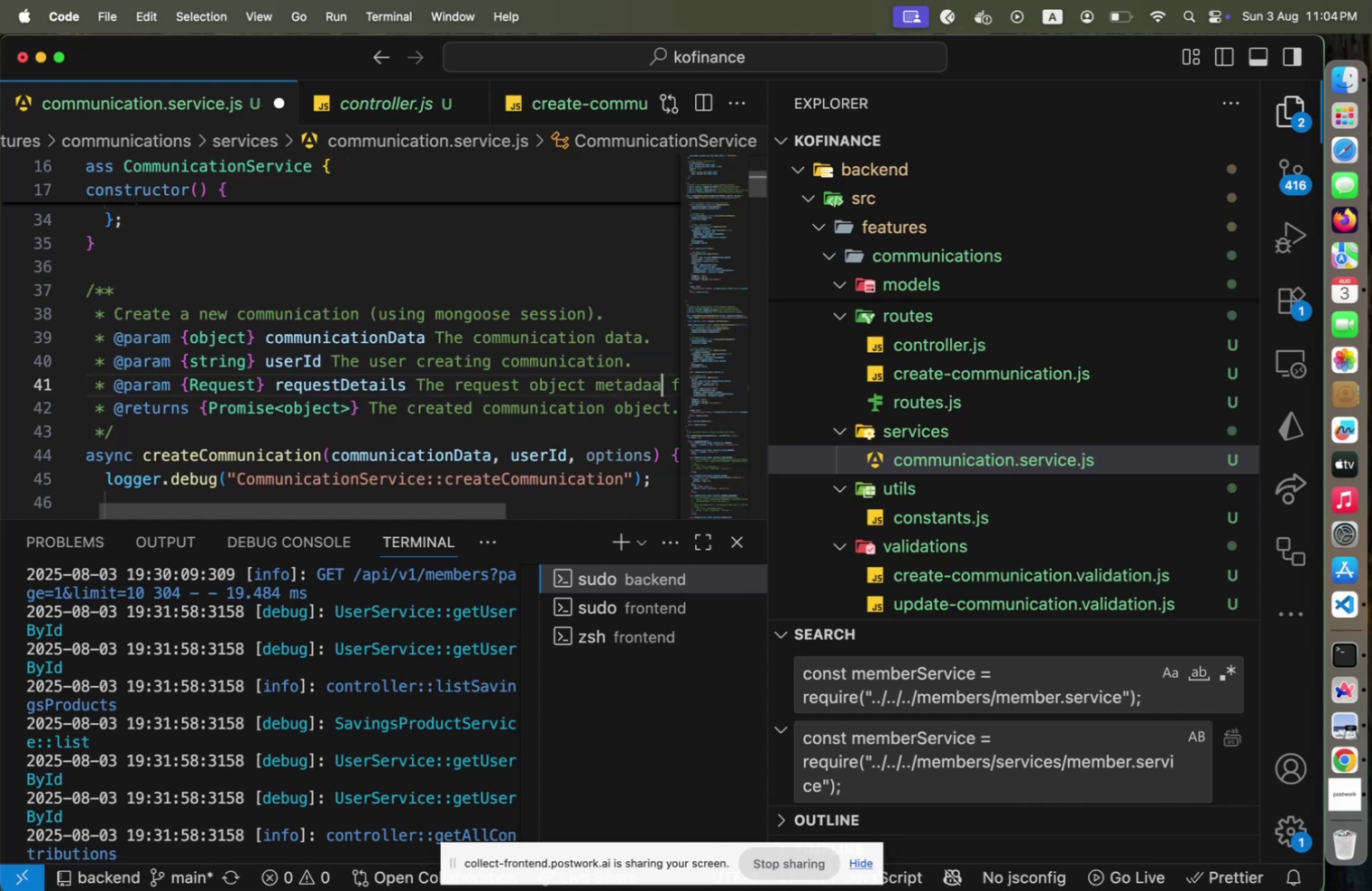 
hold_key(key=ArrowRight, duration=0.4)
 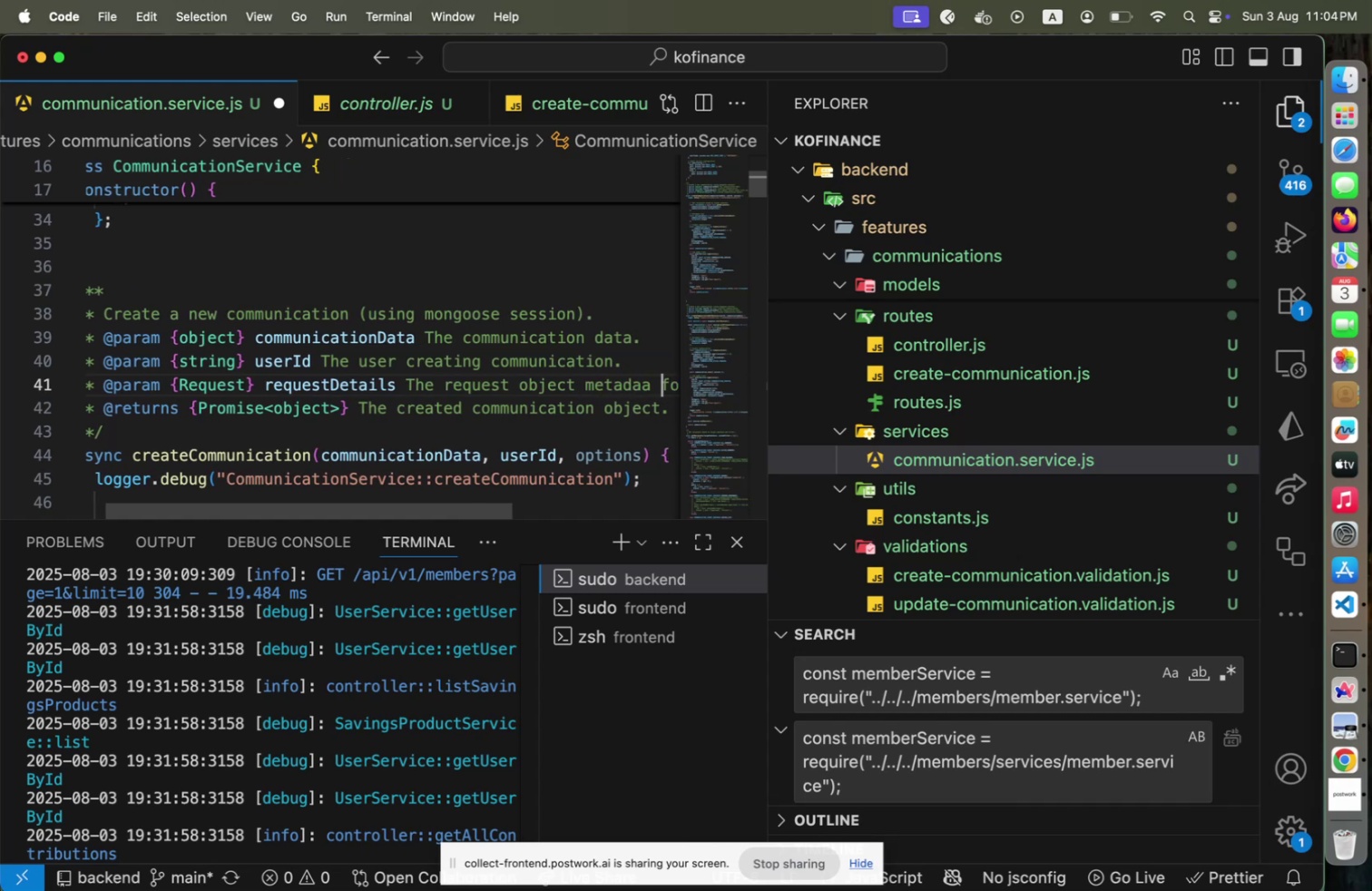 
key(ArrowLeft)
 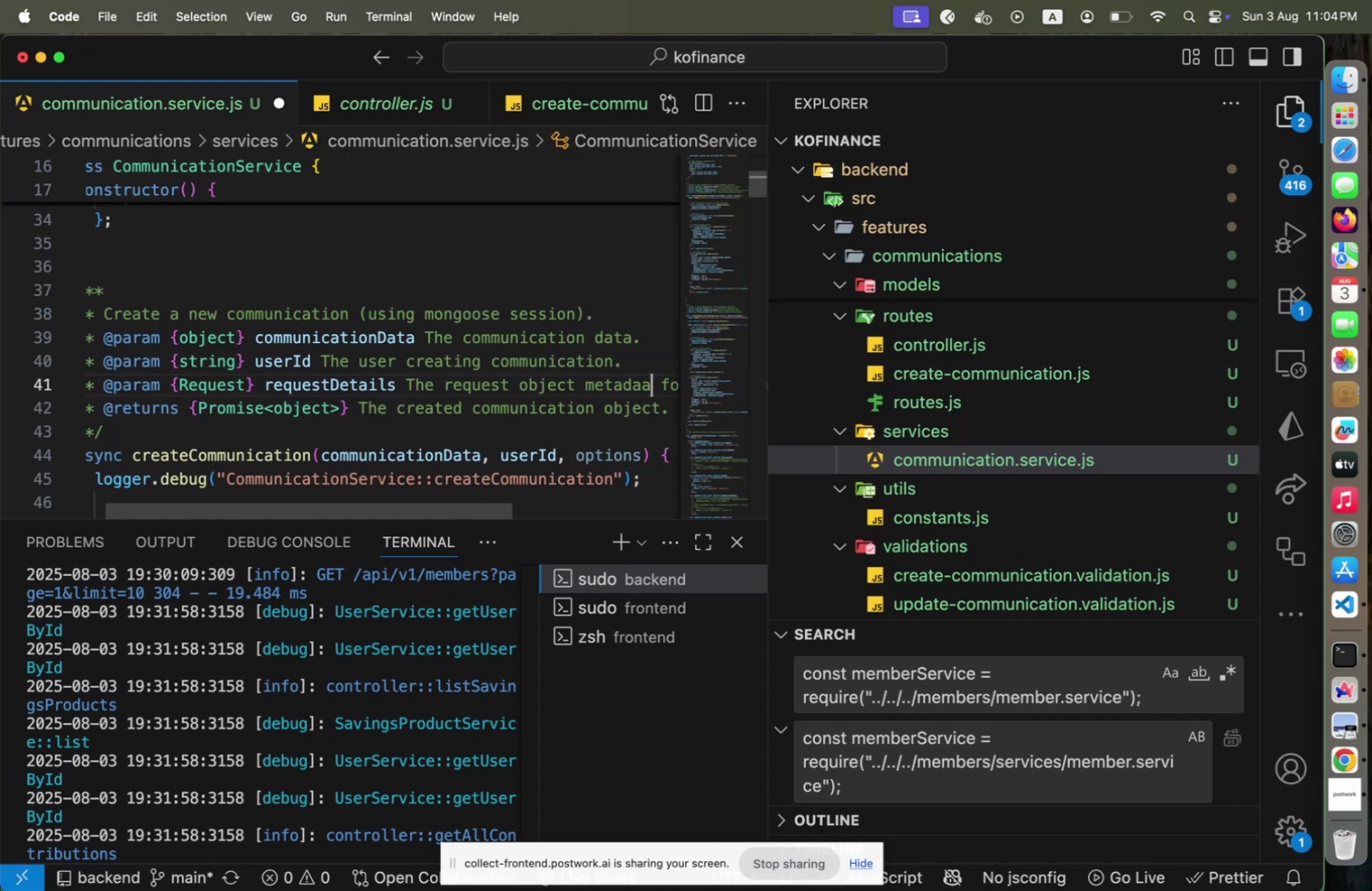 
key(ArrowLeft)
 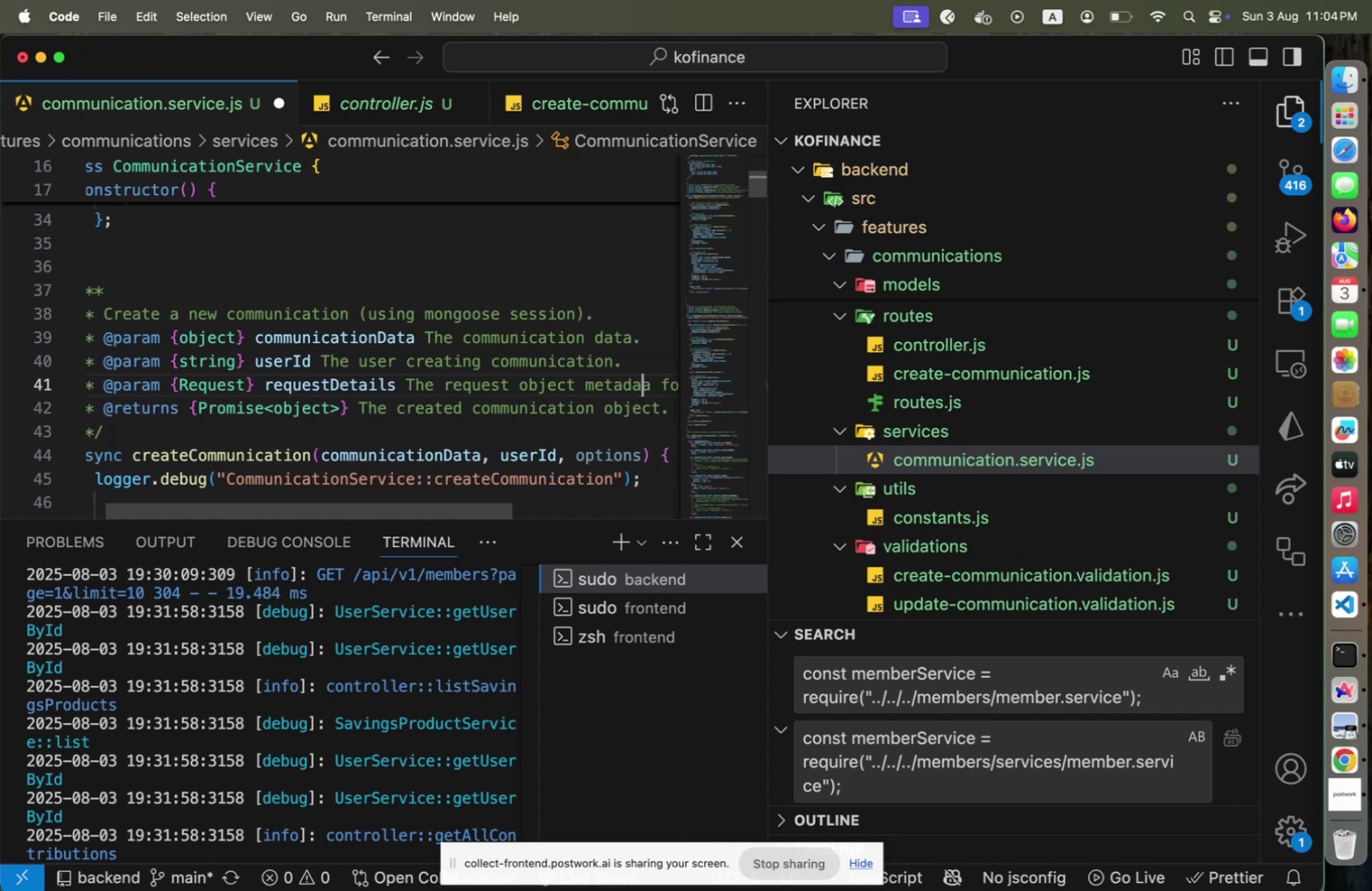 
key(T)
 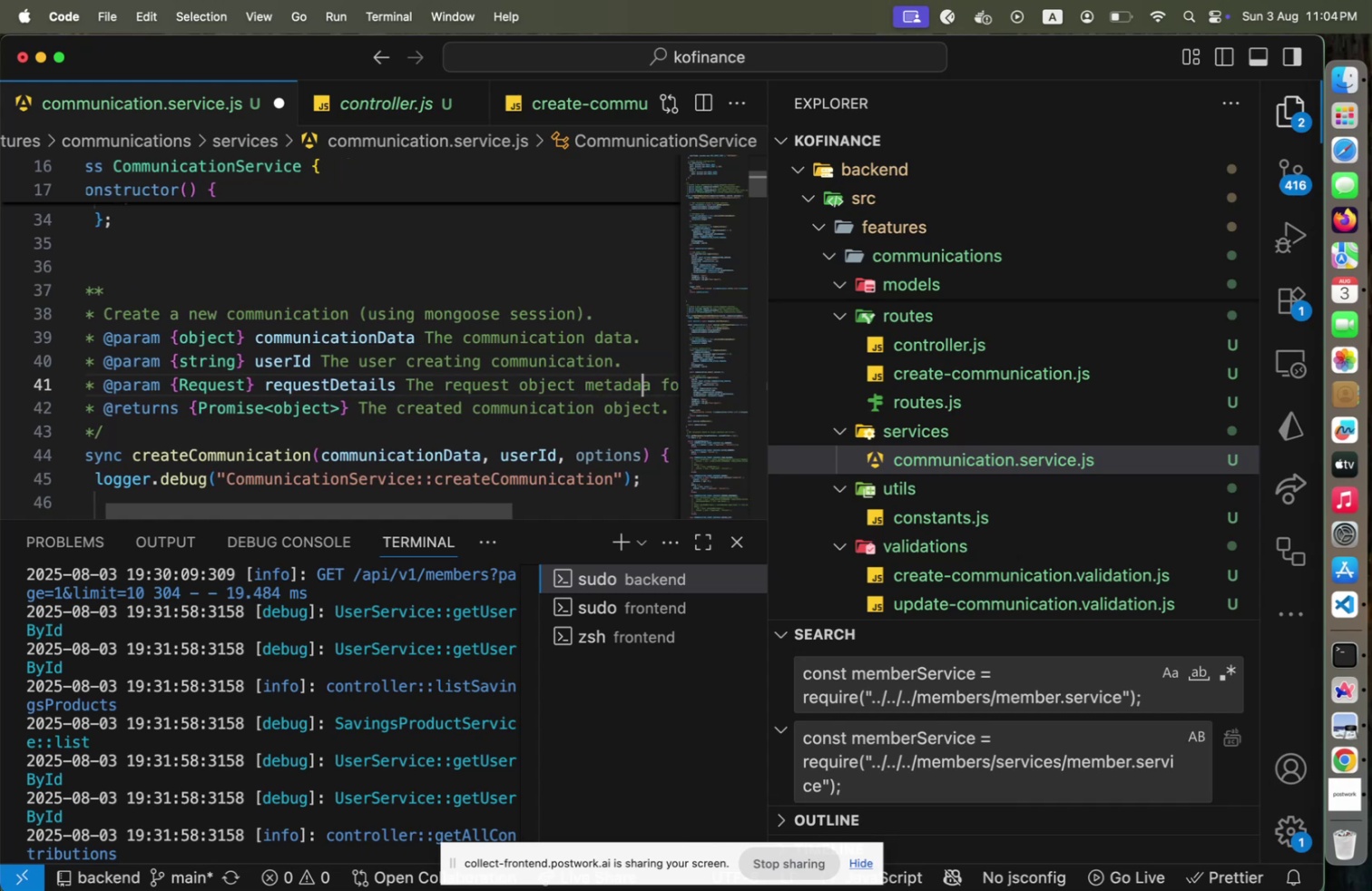 
key(ArrowRight)
 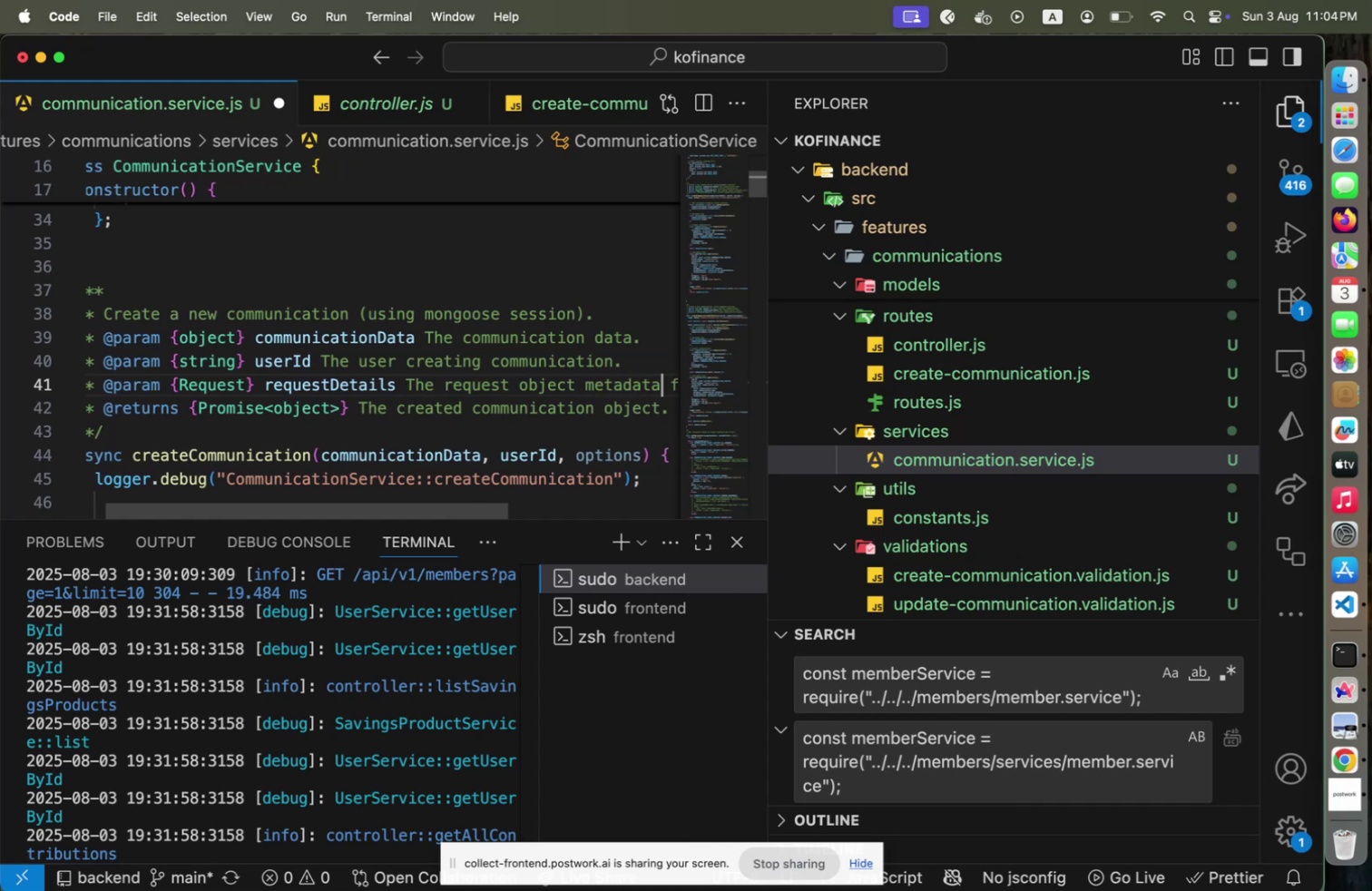 
key(End)
 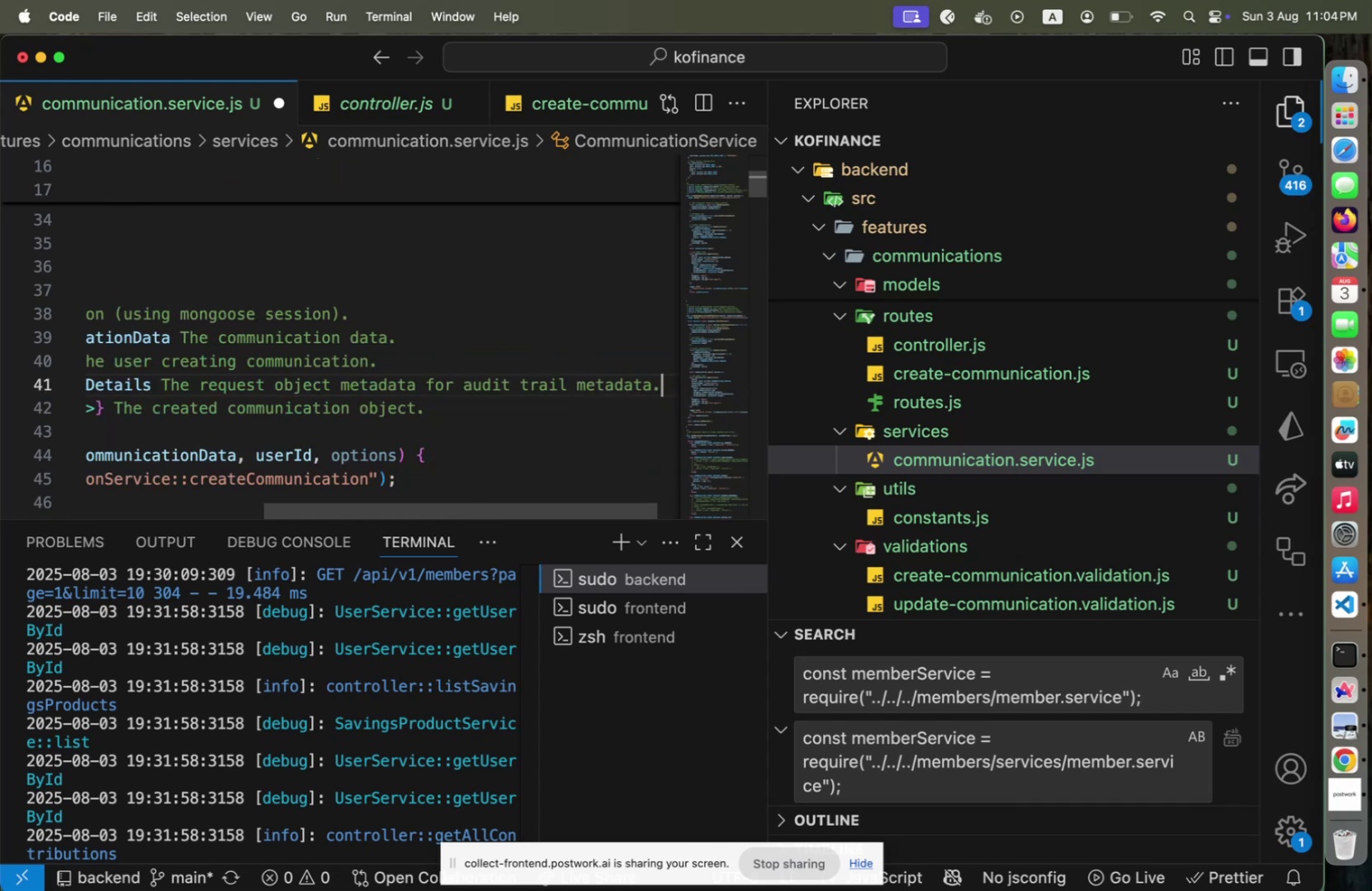 
key(ArrowLeft)
 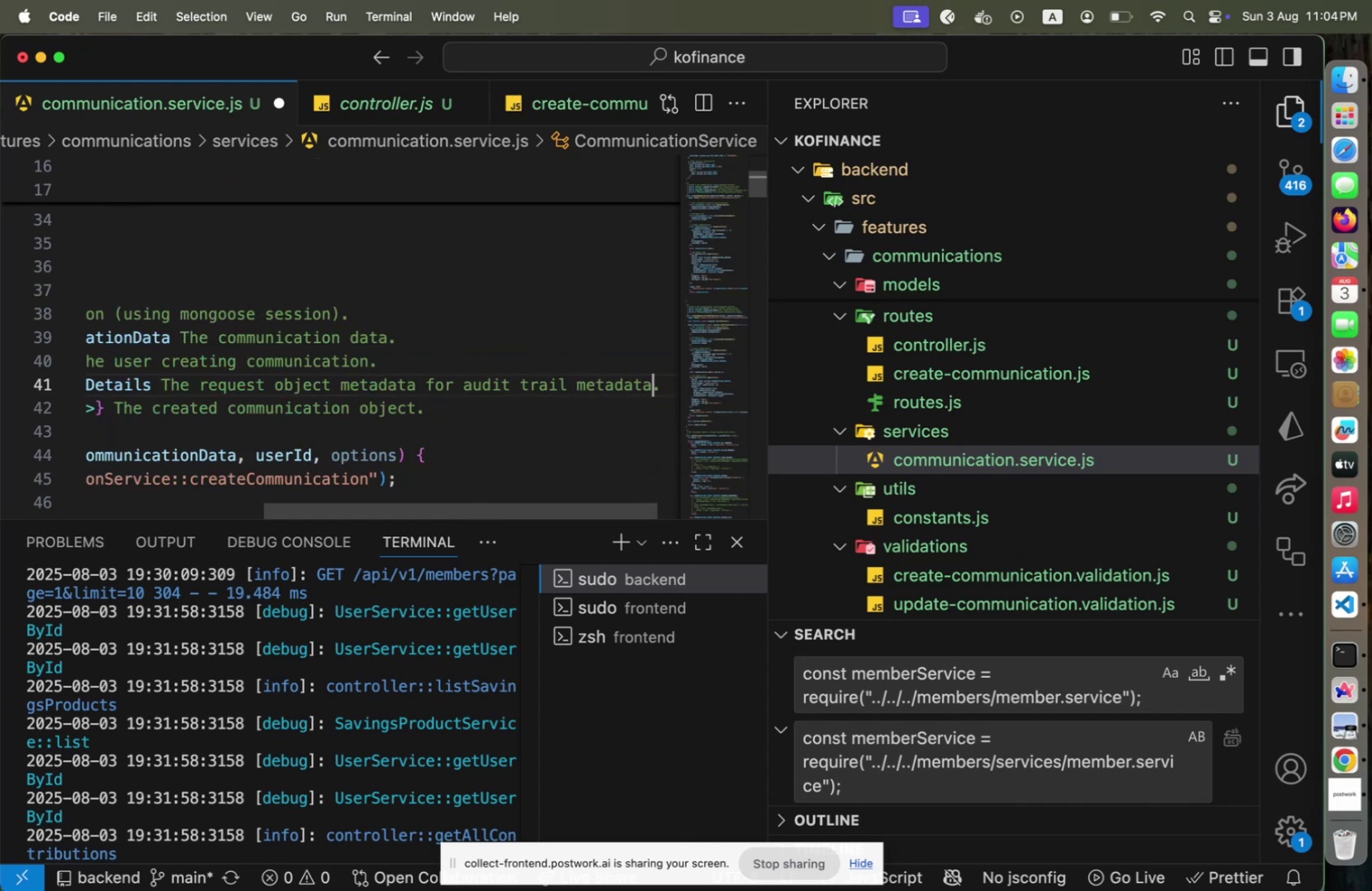 
hold_key(key=Backspace, duration=0.99)
 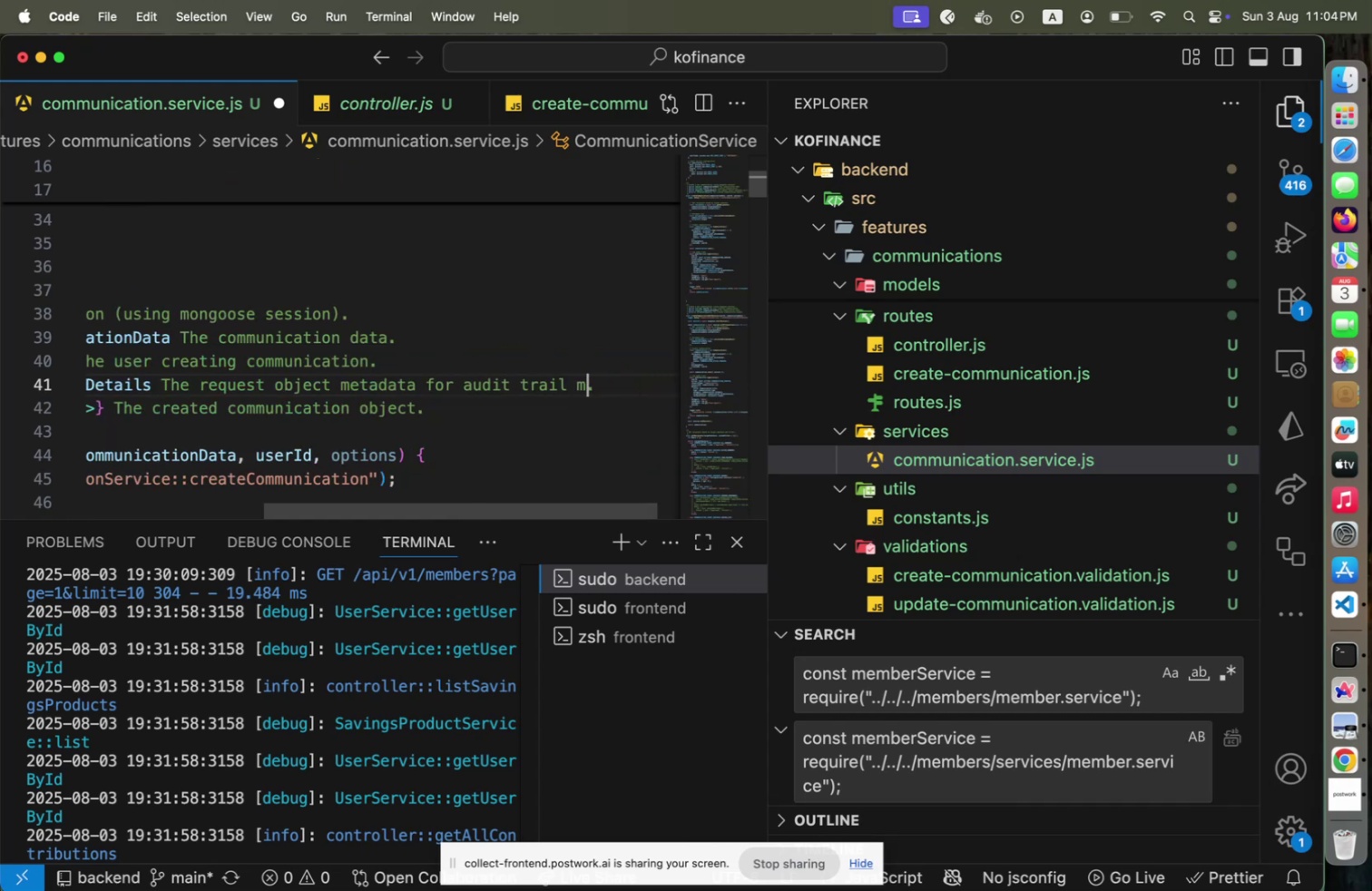 
key(Backspace)
 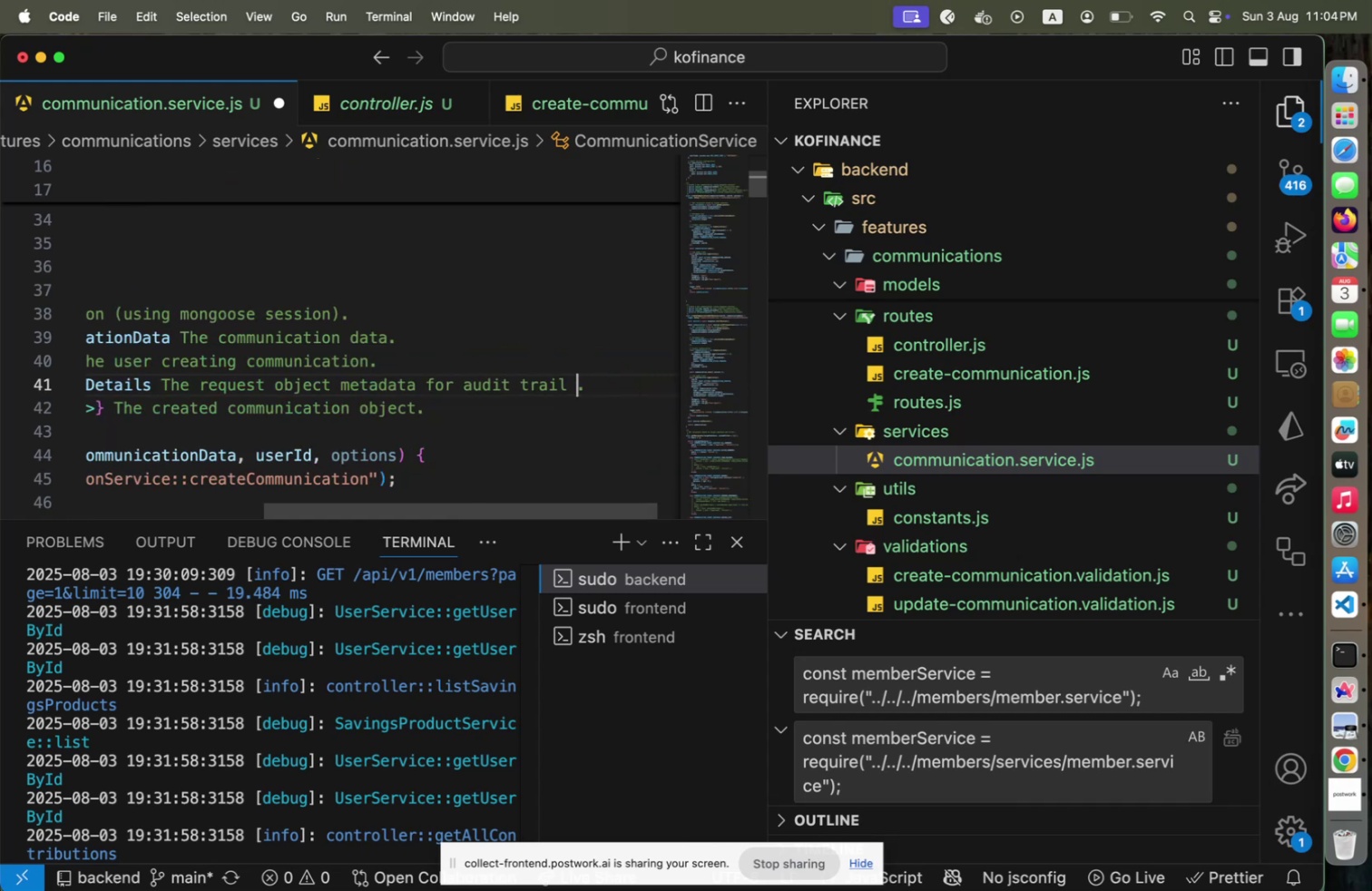 
key(Backspace)
 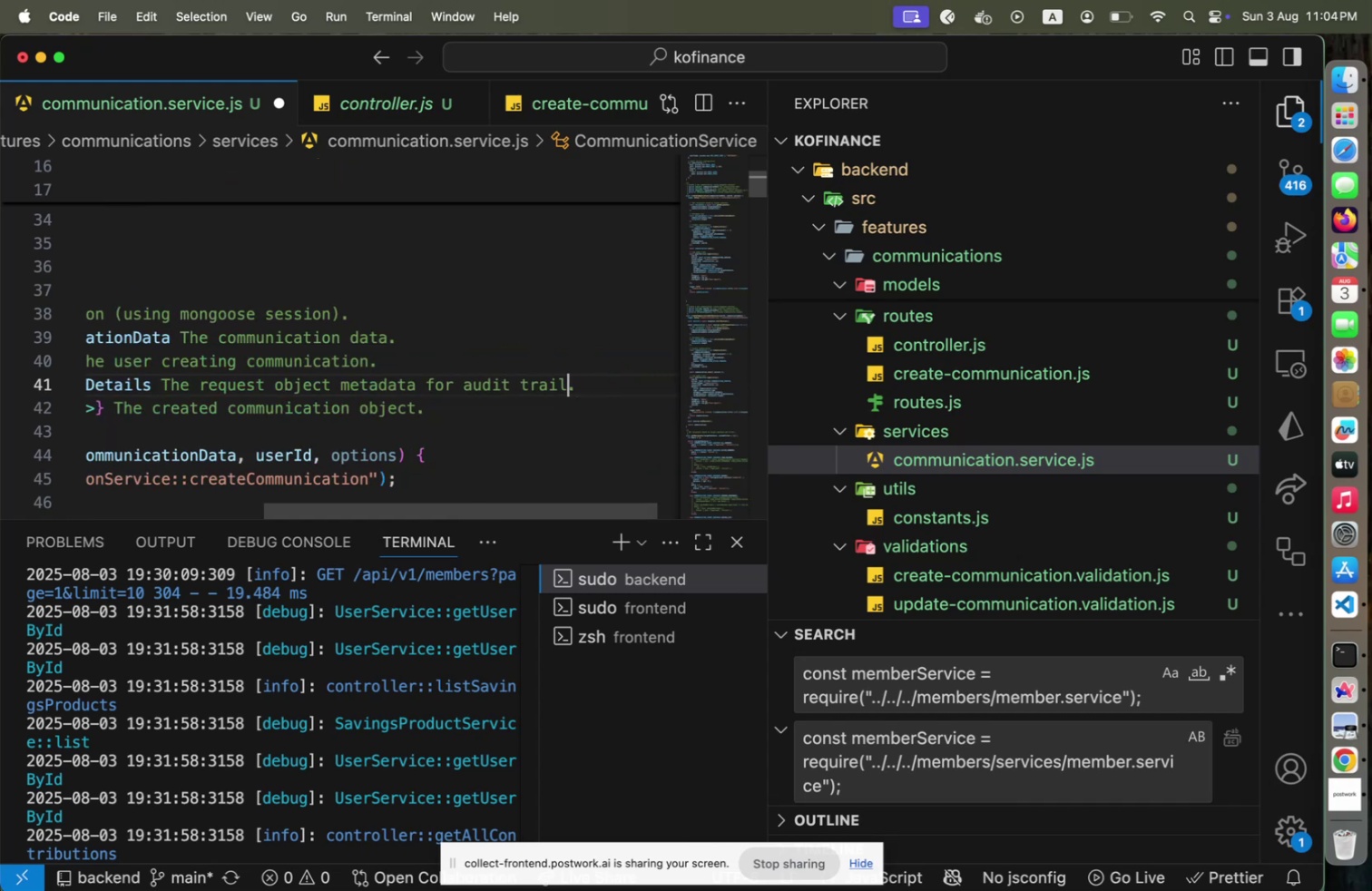 
hold_key(key=ArrowDown, duration=0.62)
 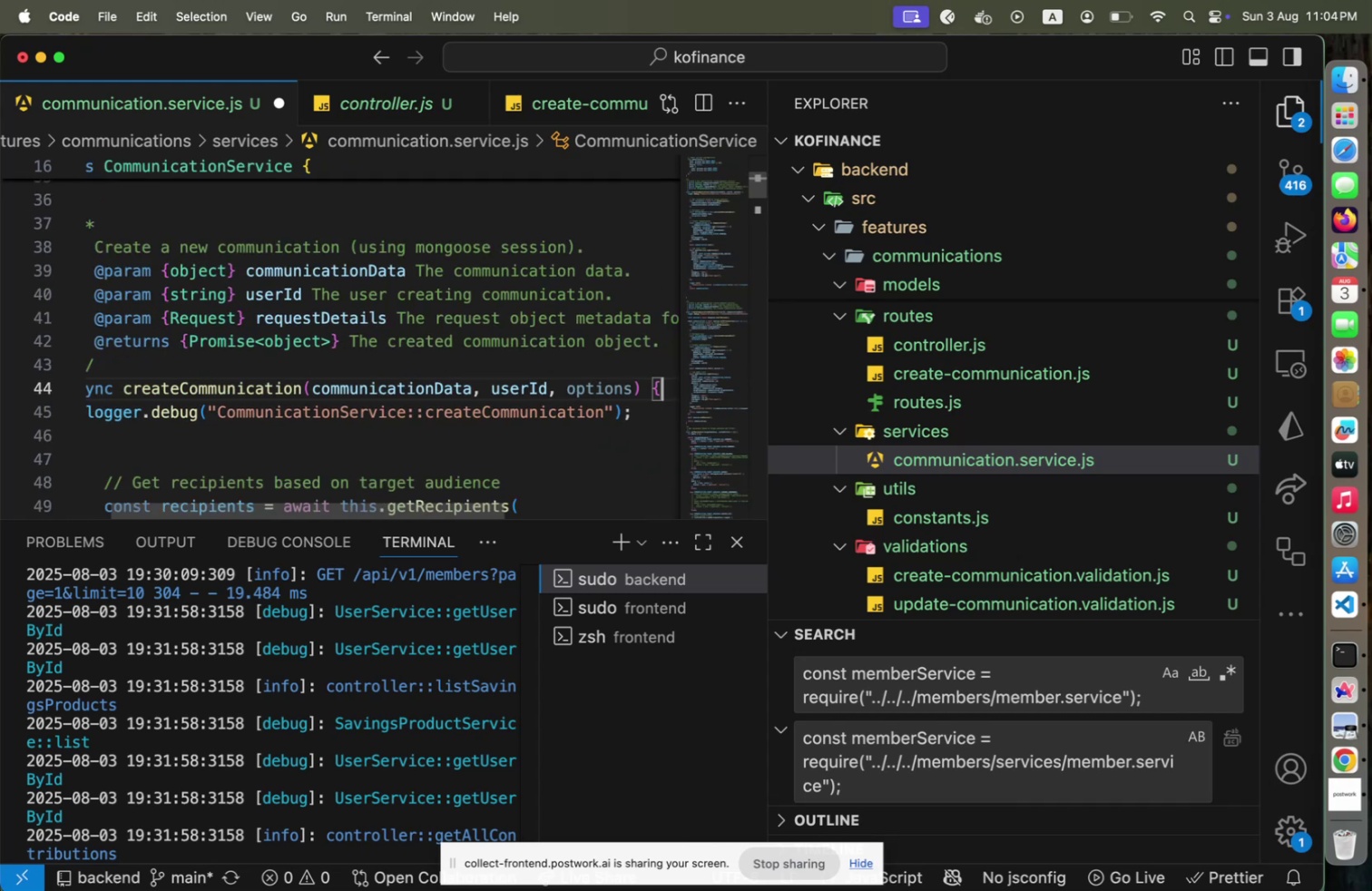 
key(ArrowLeft)
 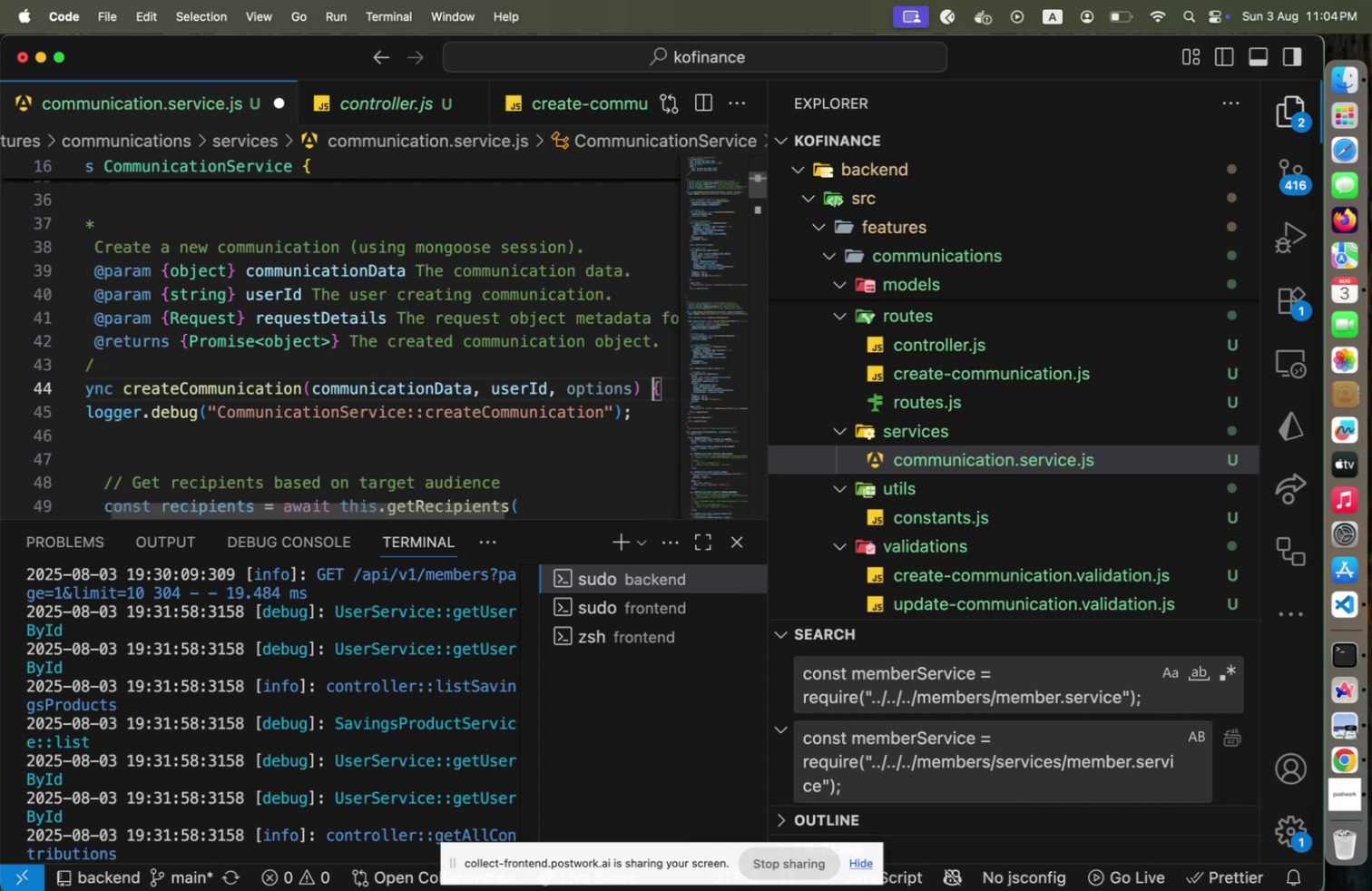 
key(ArrowLeft)
 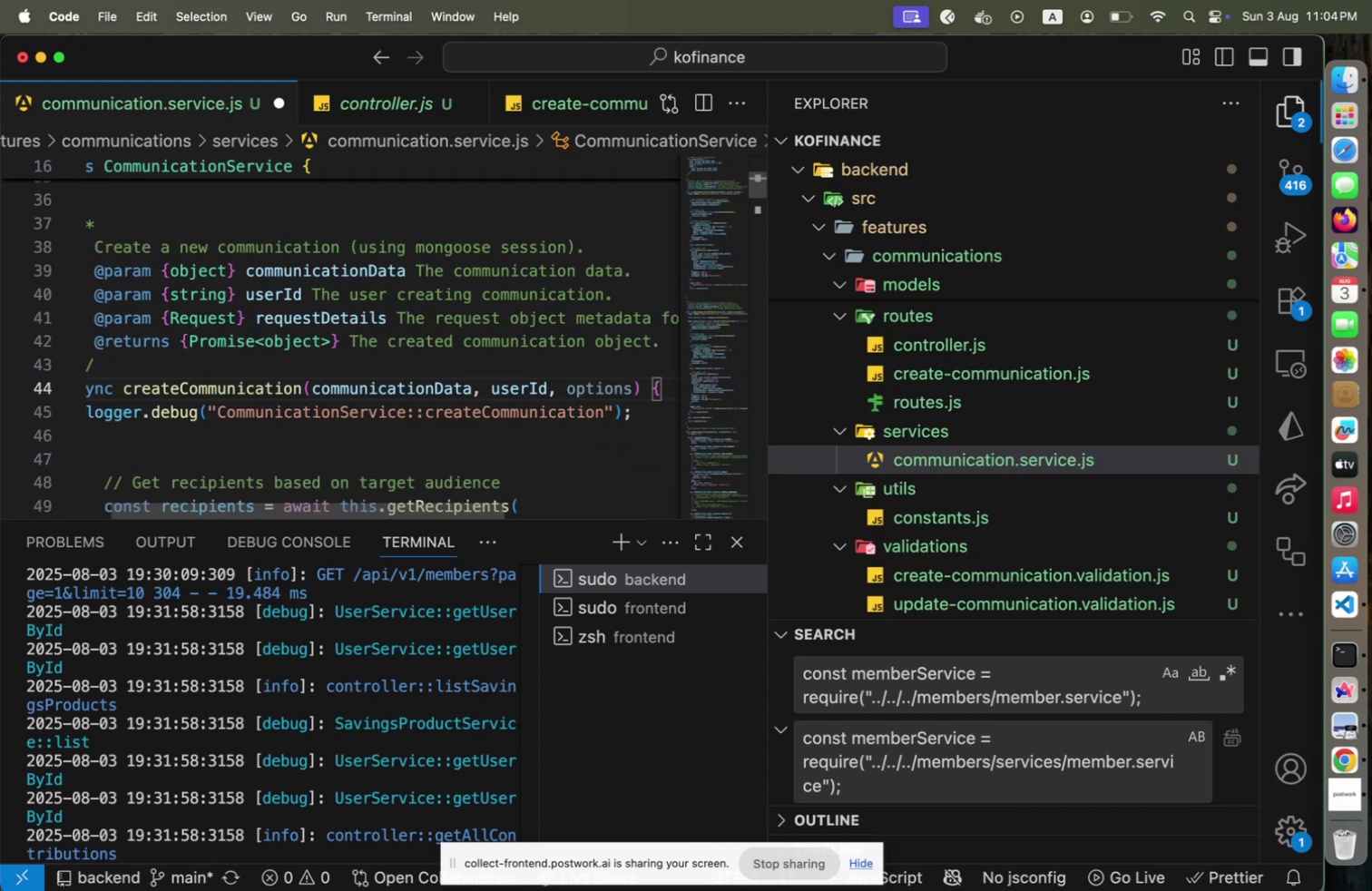 
key(ArrowLeft)
 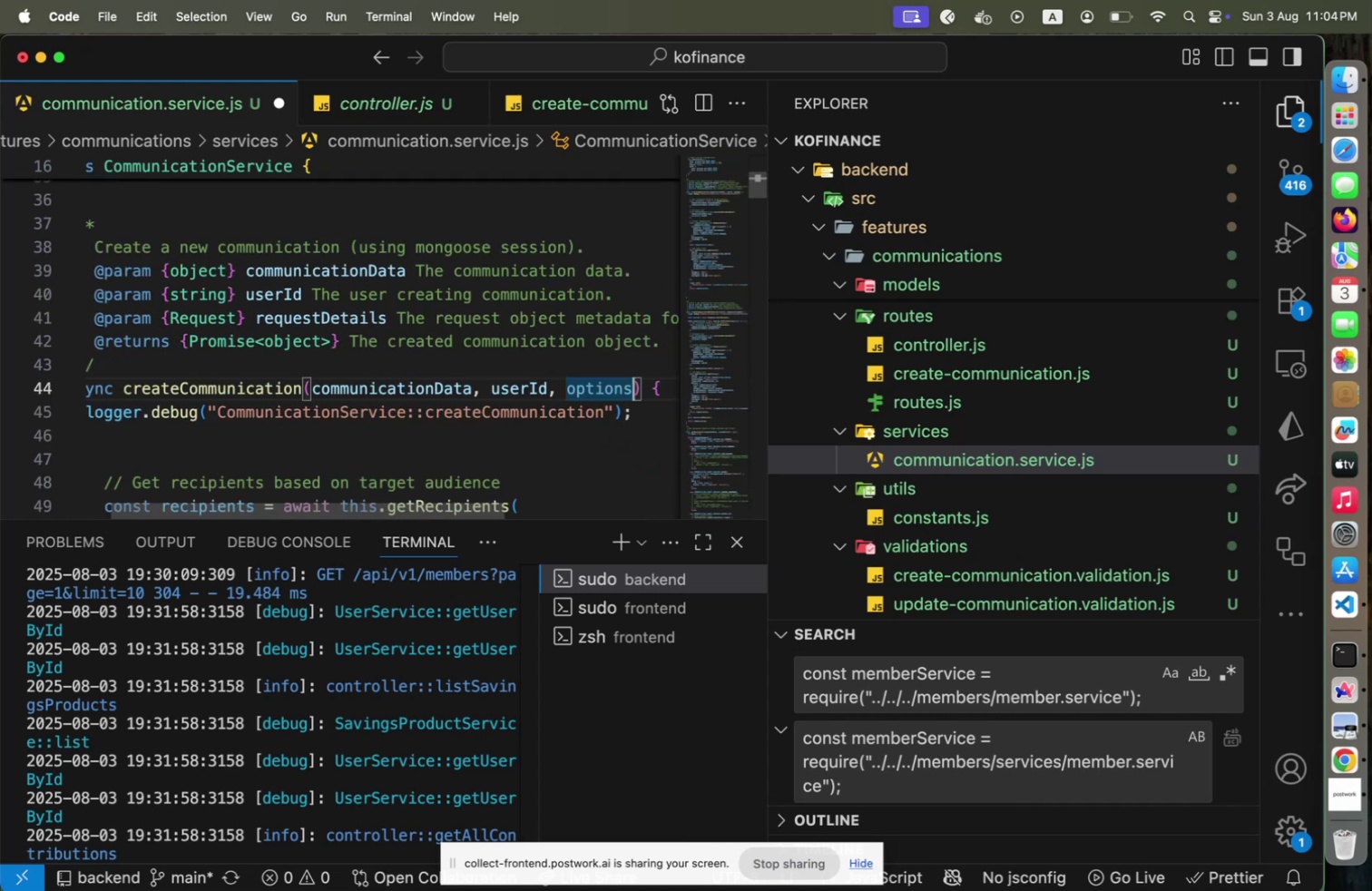 
hold_key(key=ArrowLeft, duration=0.89)
 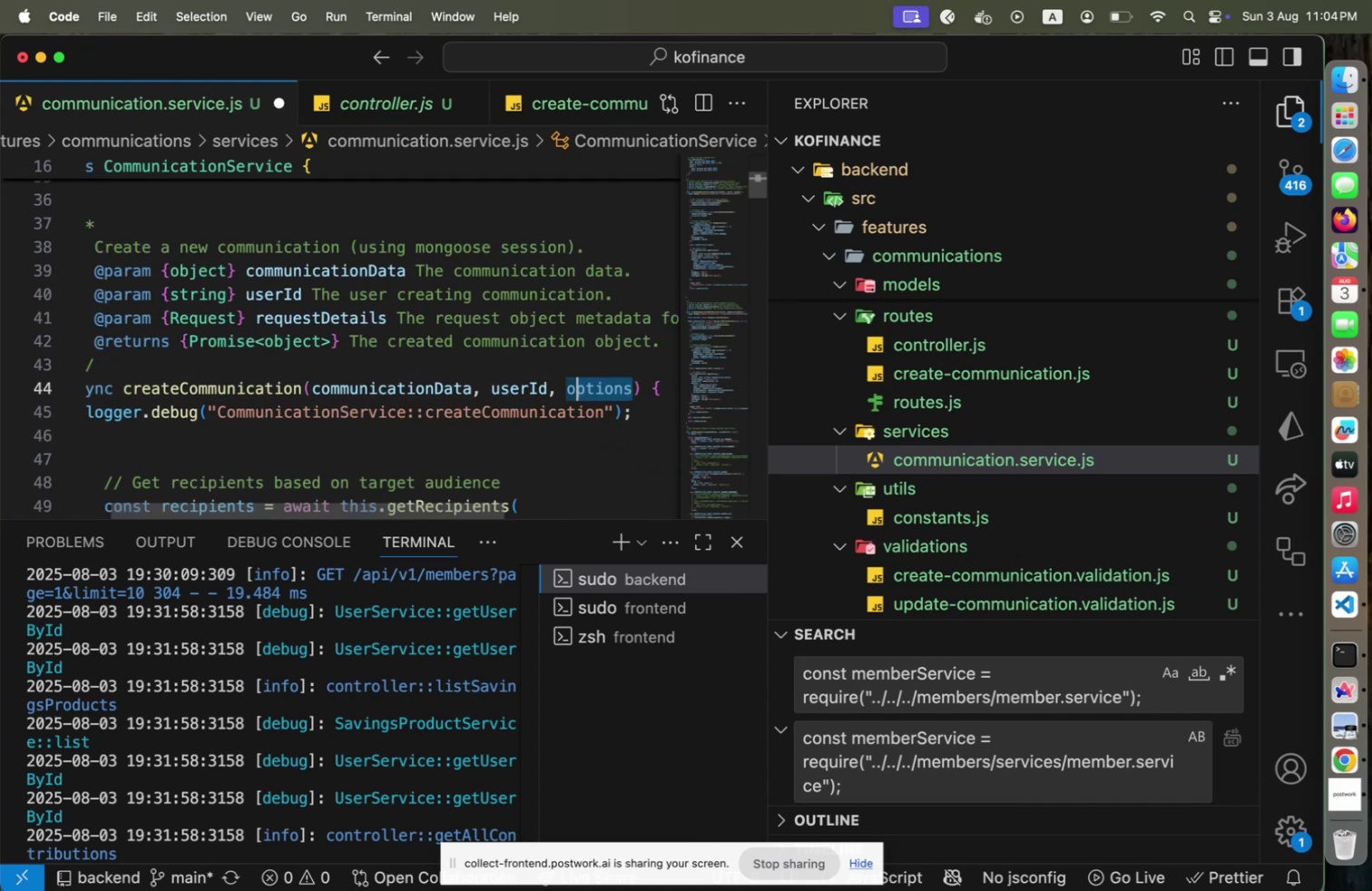 
key(Shift+ArrowLeft)
 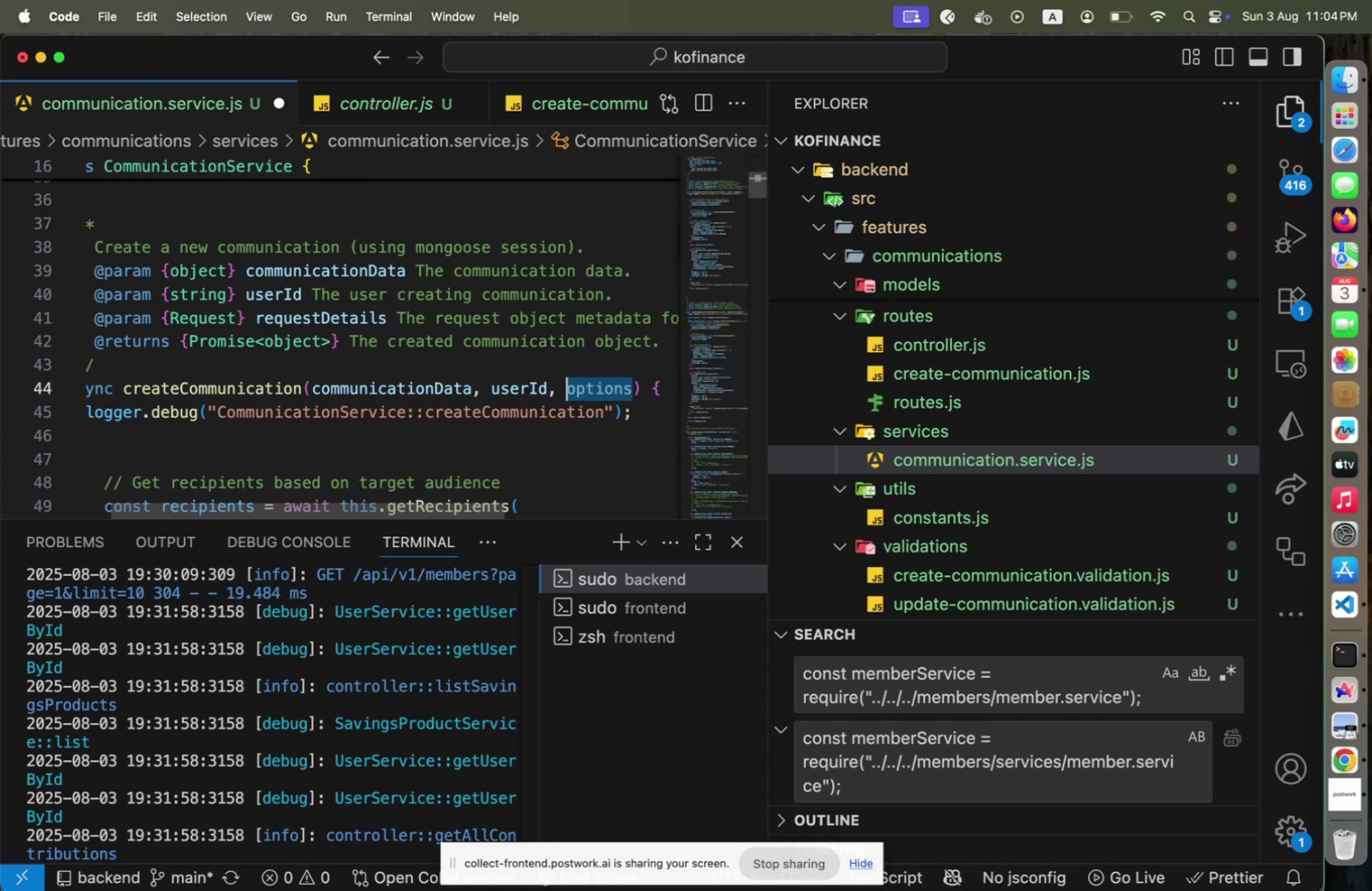 
type(requestD)
 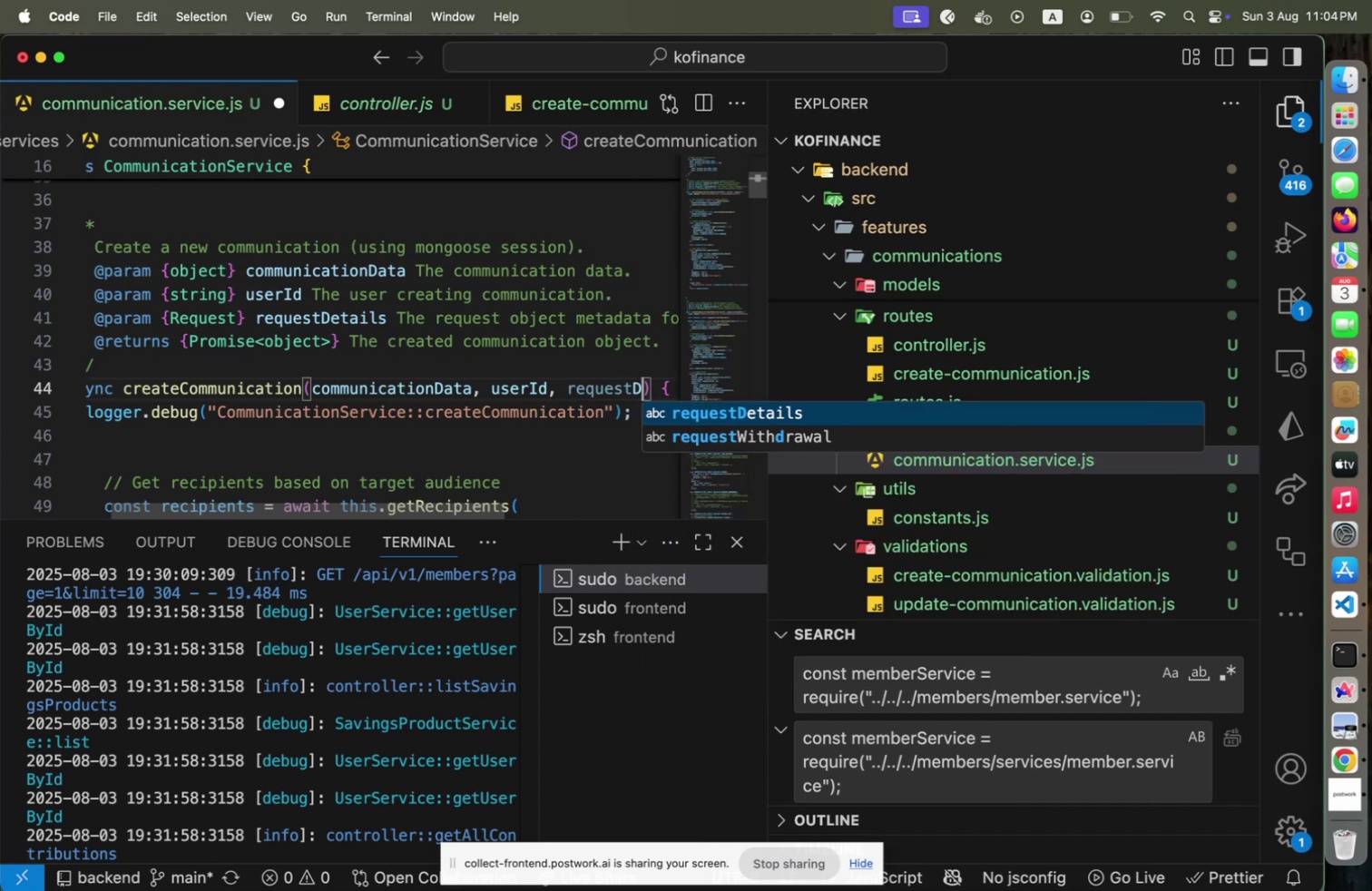 
key(Enter)
 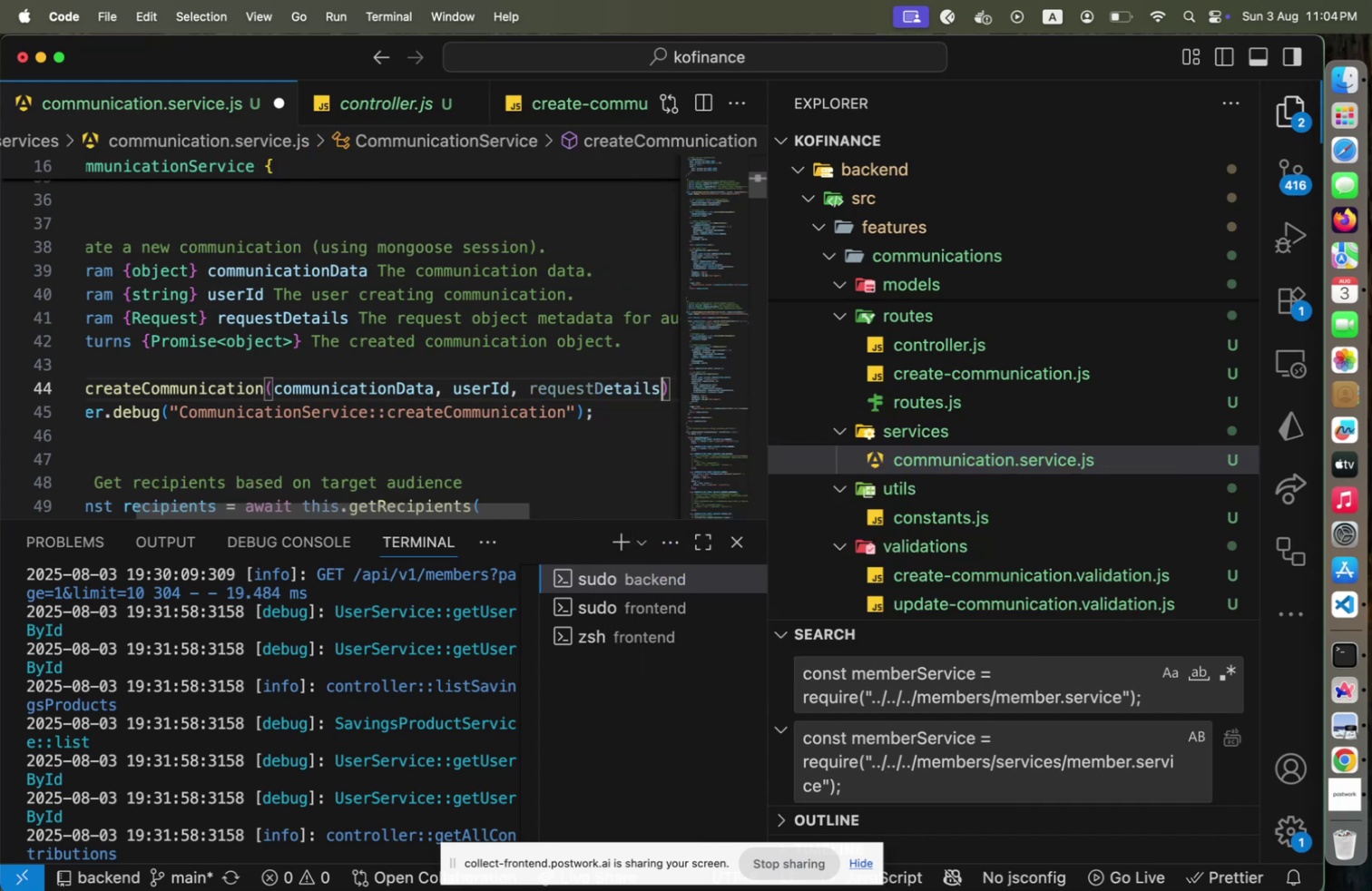 
hold_key(key=ArrowDown, duration=1.35)
 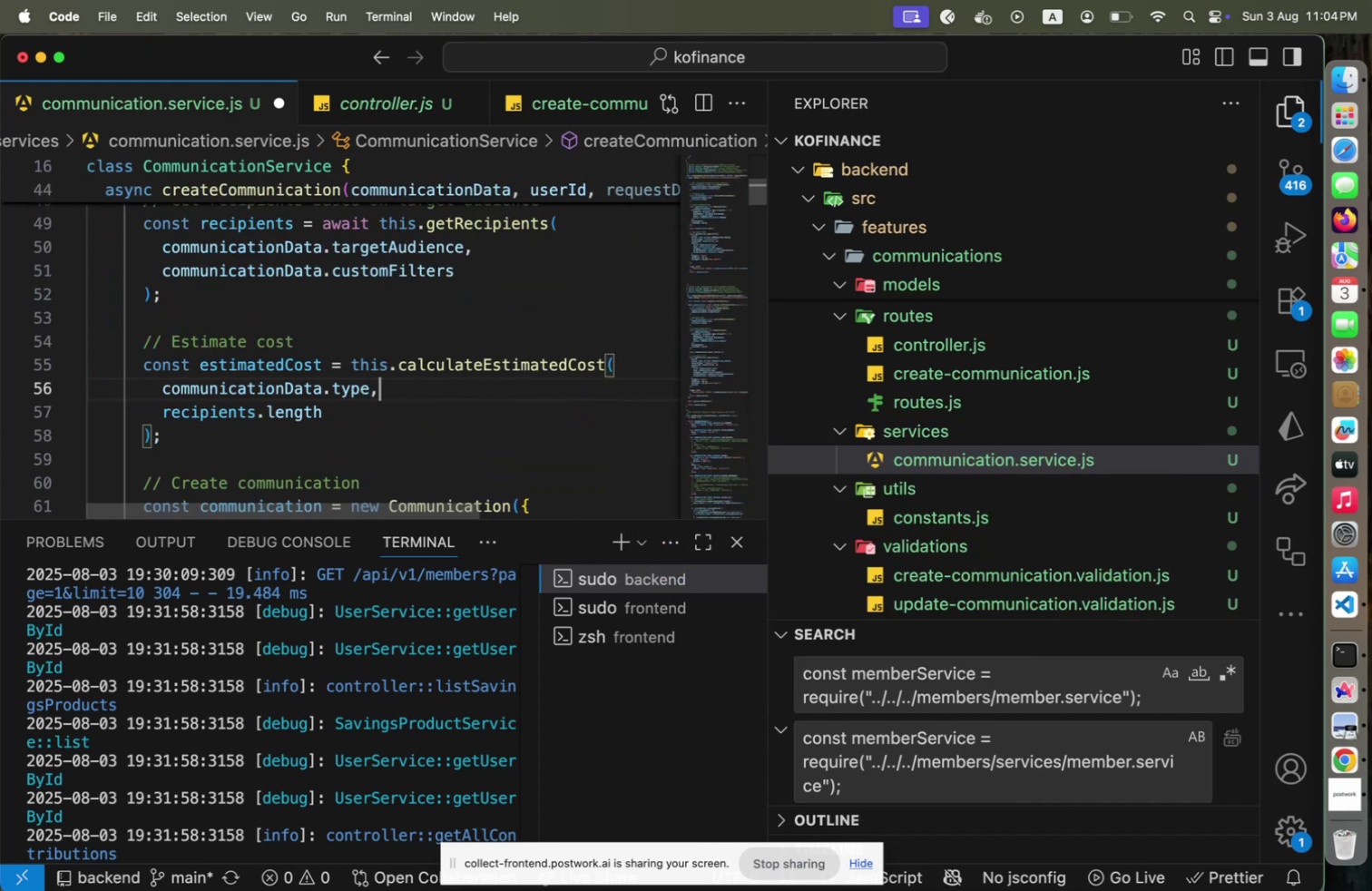 
hold_key(key=ArrowDown, duration=1.5)
 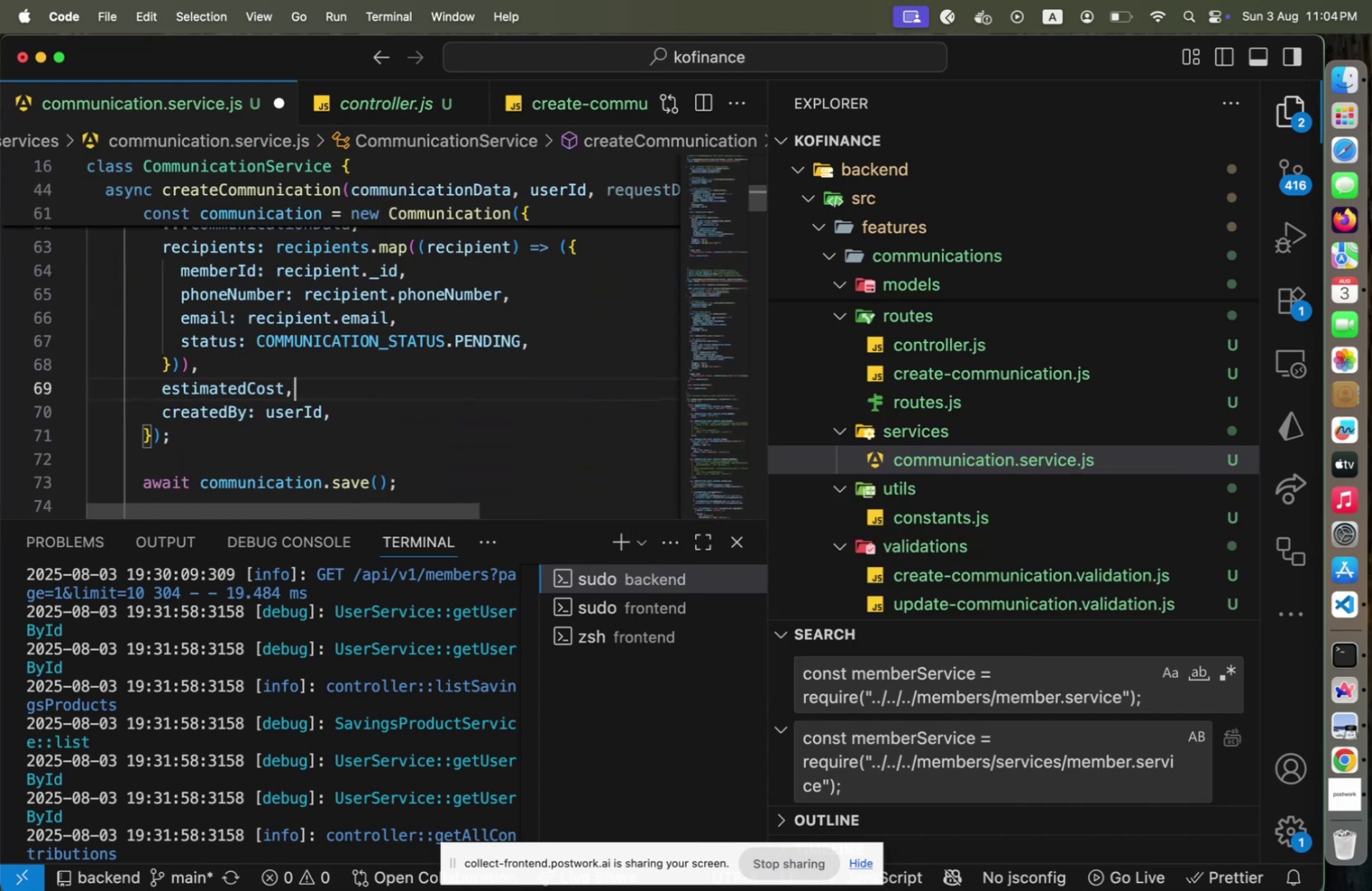 
key(ArrowDown)
 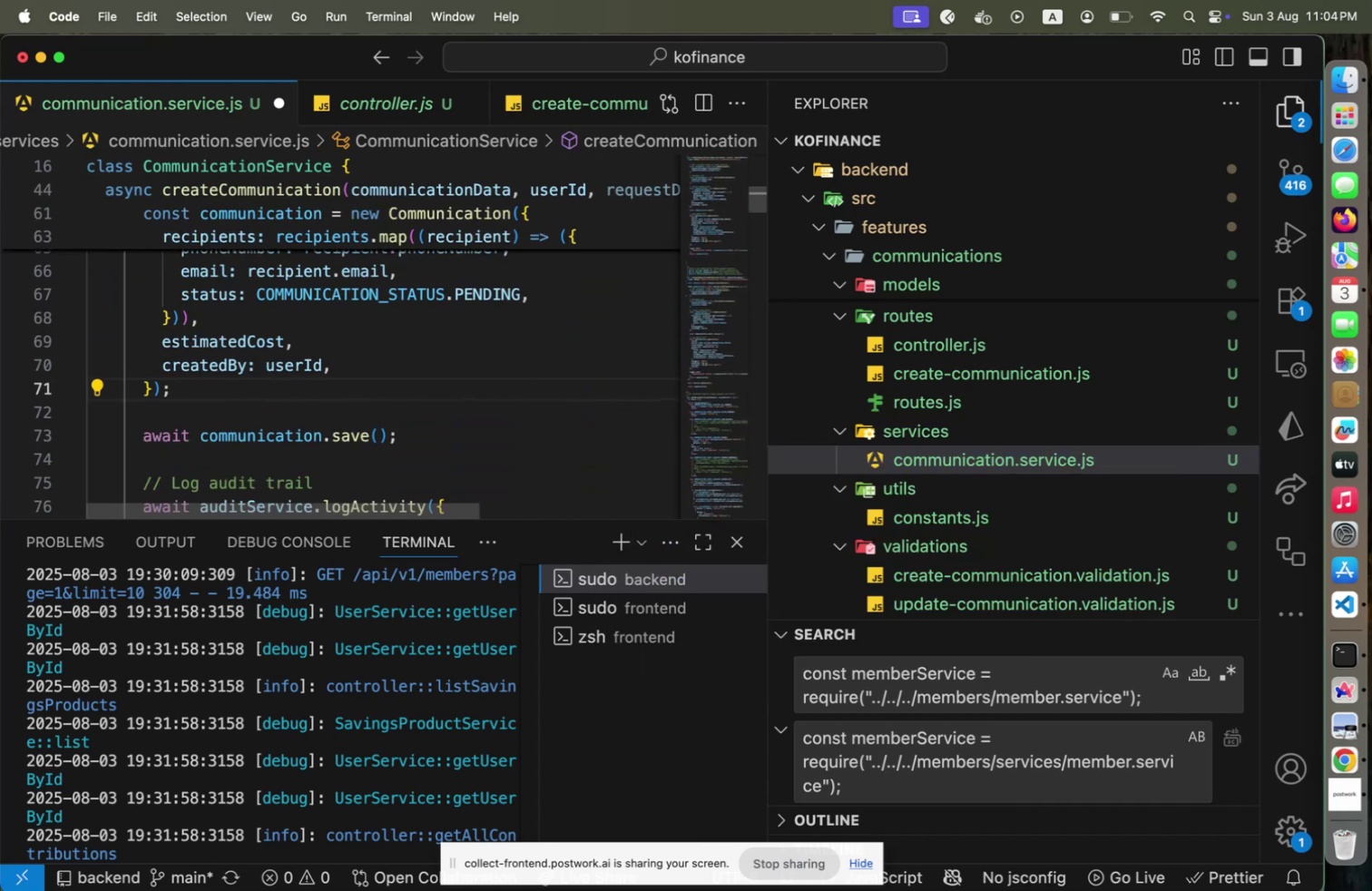 
key(ArrowUp)
 